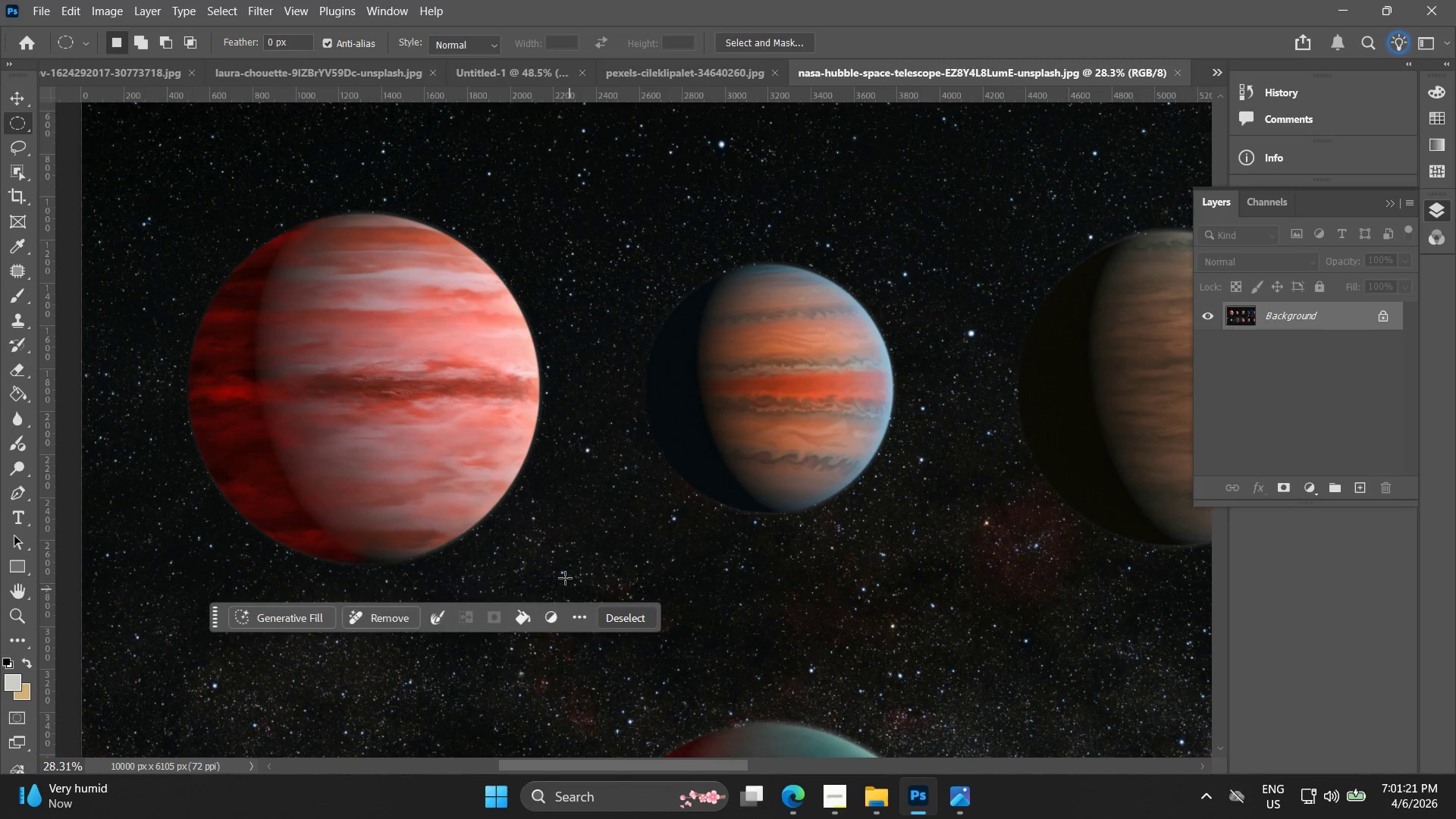 
key(Control+Z)
 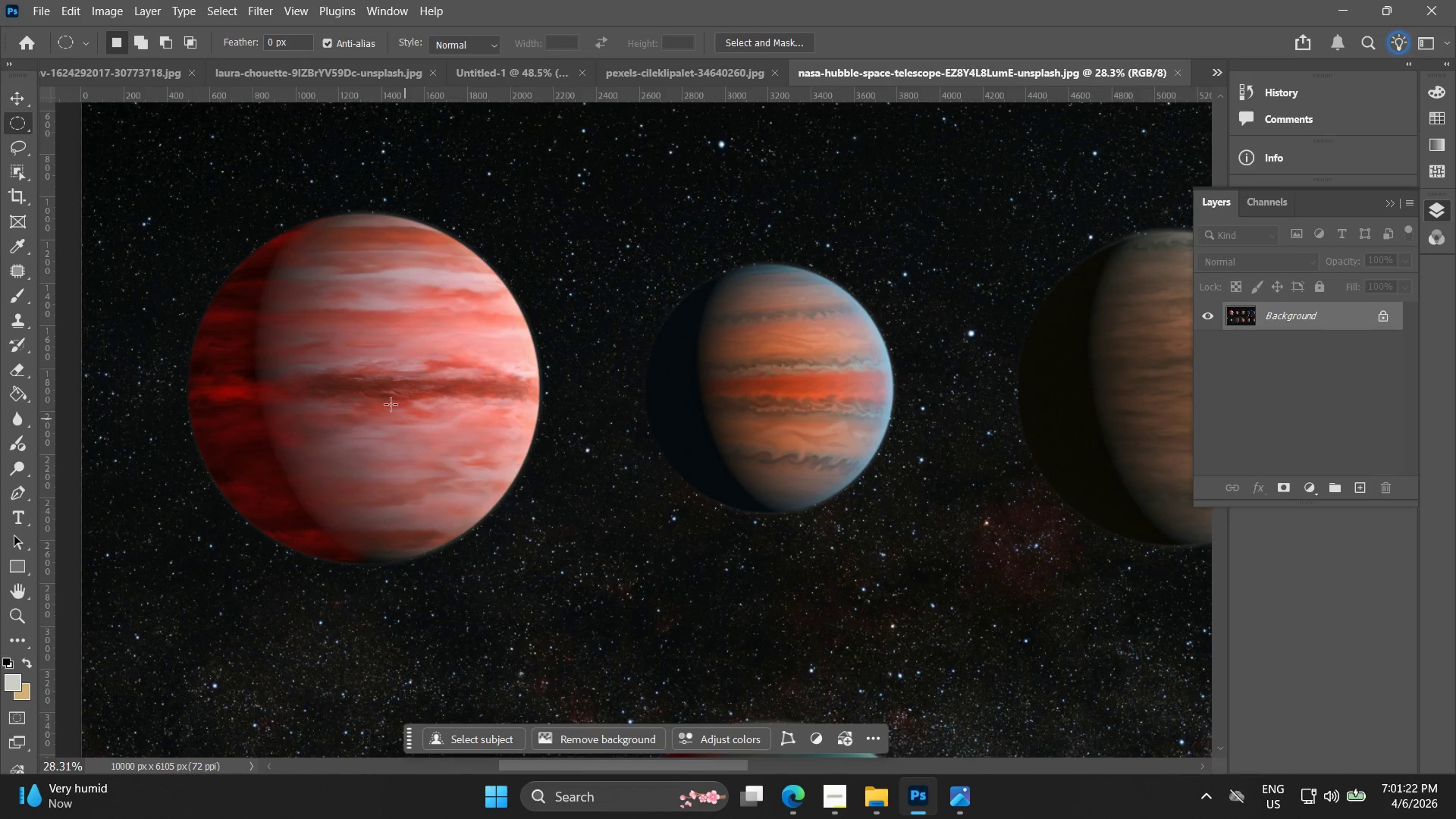 
hold_key(key=AltLeft, duration=0.75)
left_click_drag(start_coordinate=[382, 398], to_coordinate=[500, 458])
 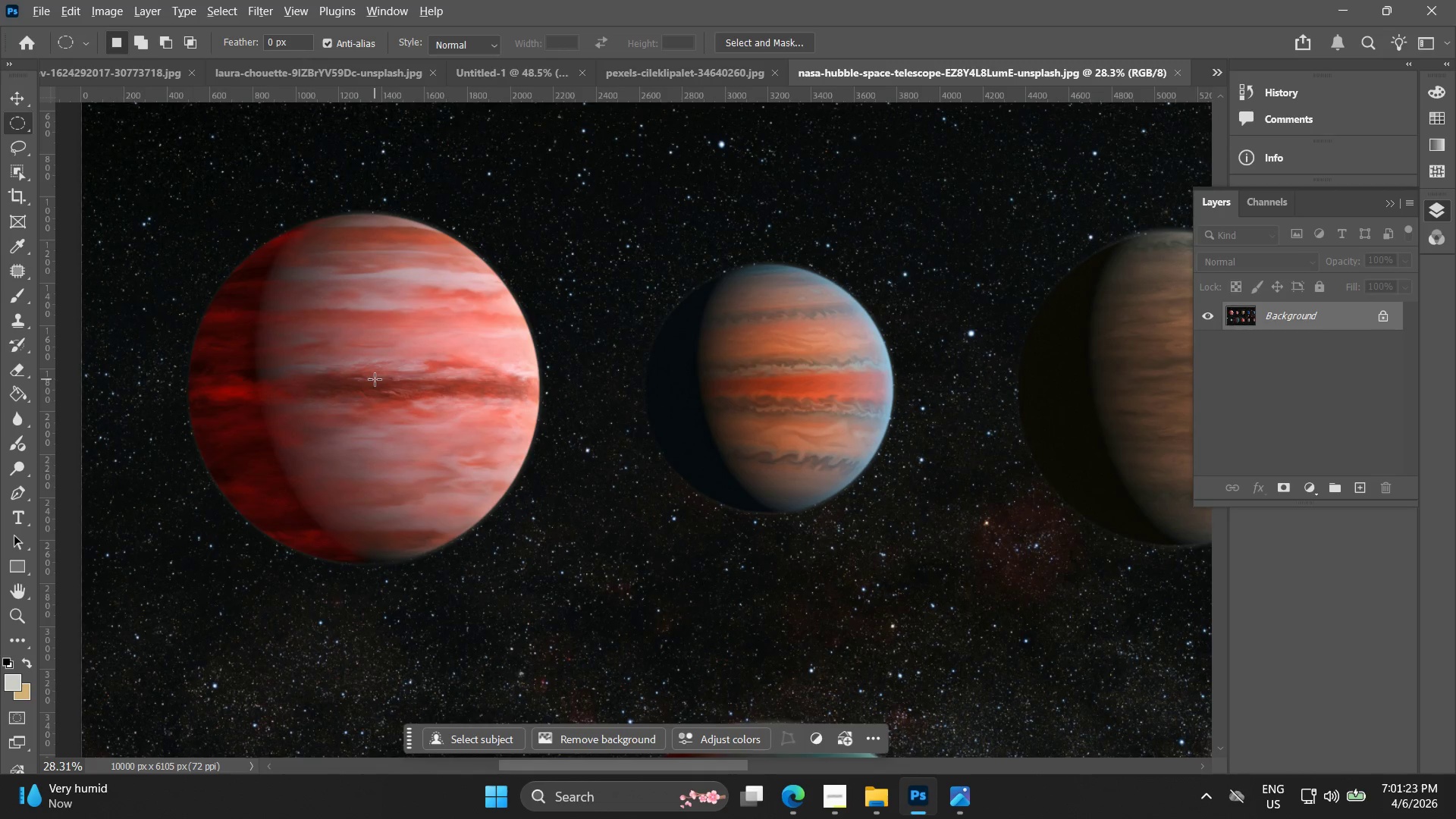 
key(Control+ControlLeft)
 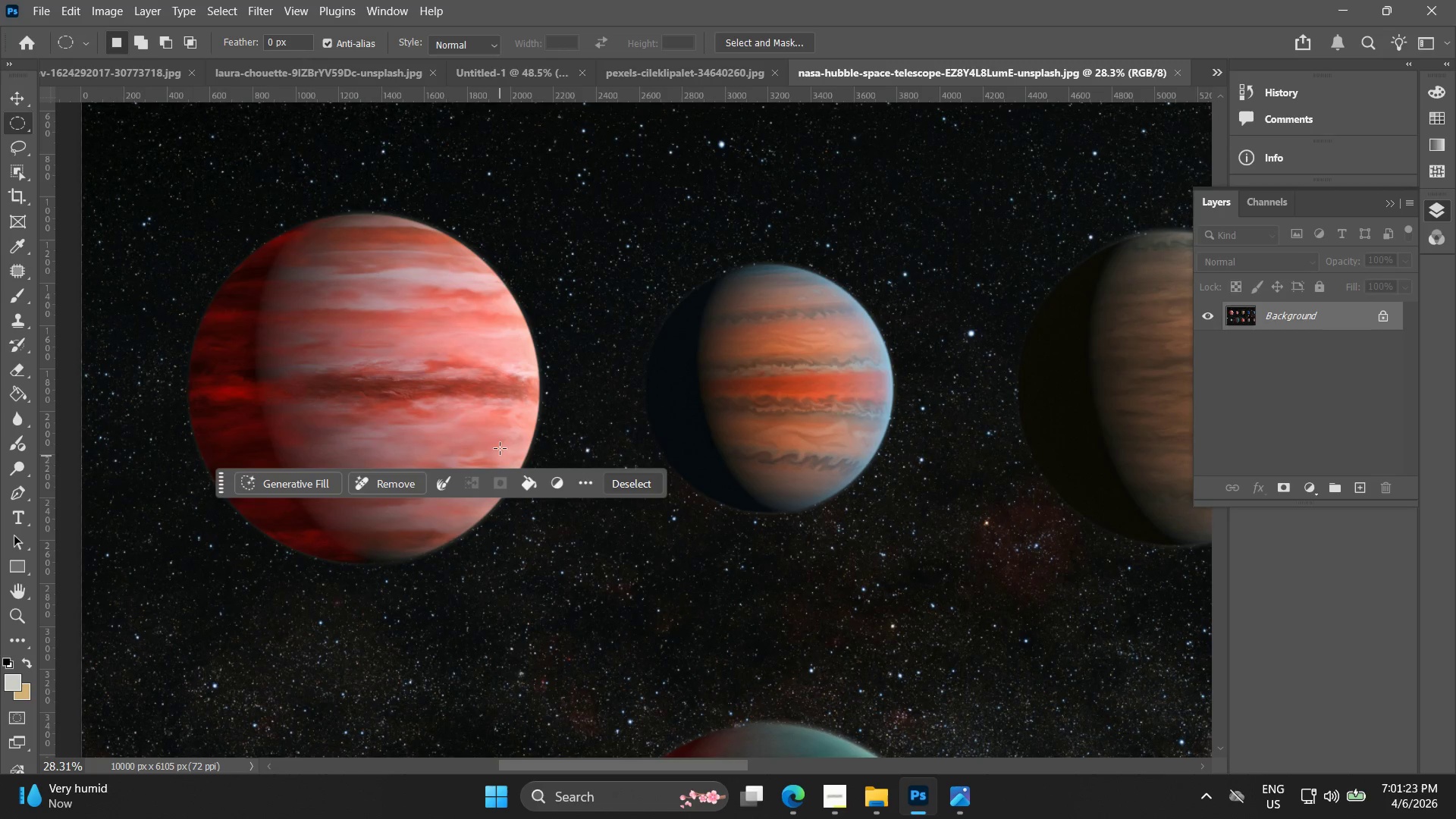 
key(Control+Z)
 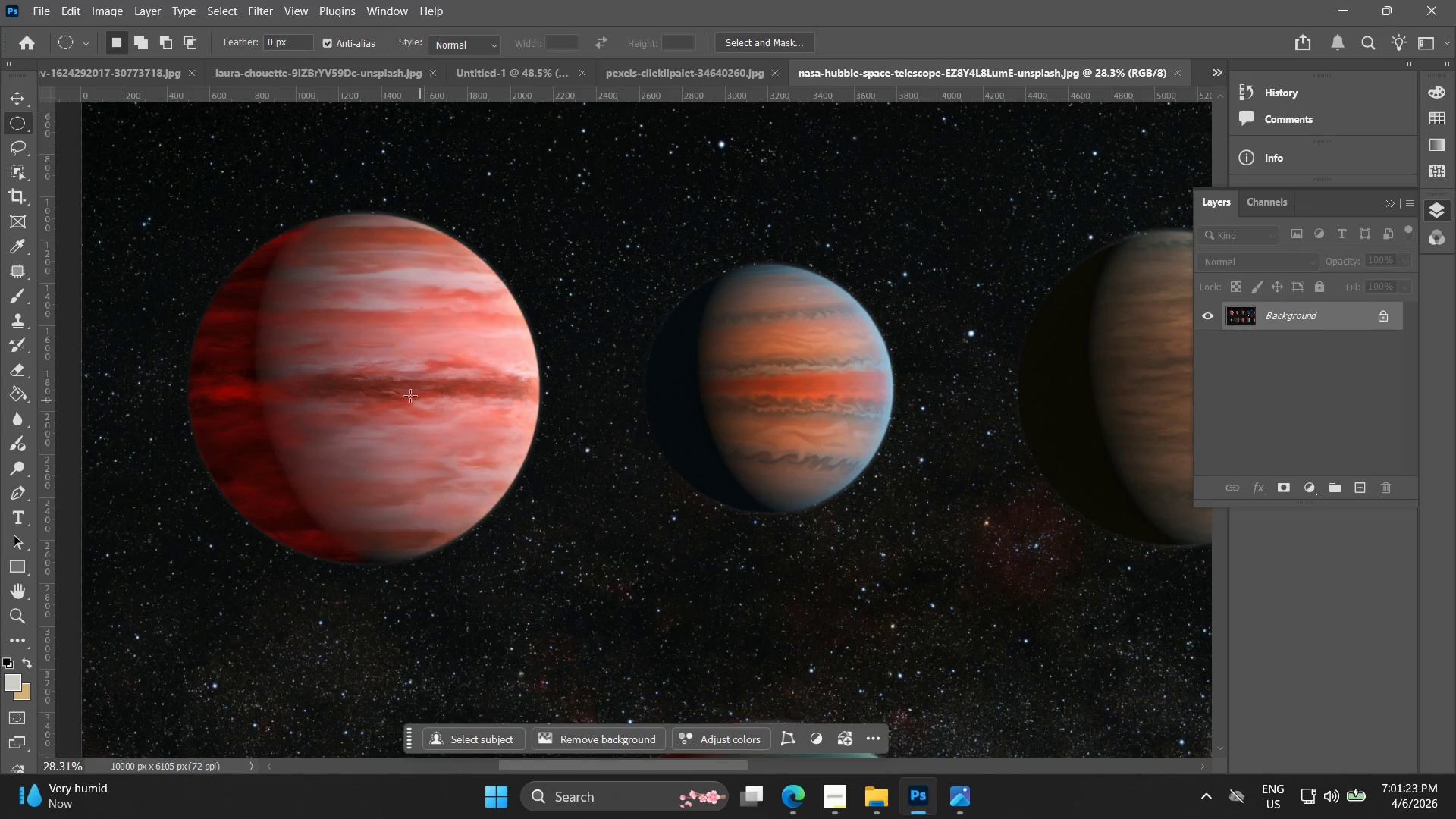 
key(Alt+AltLeft)
 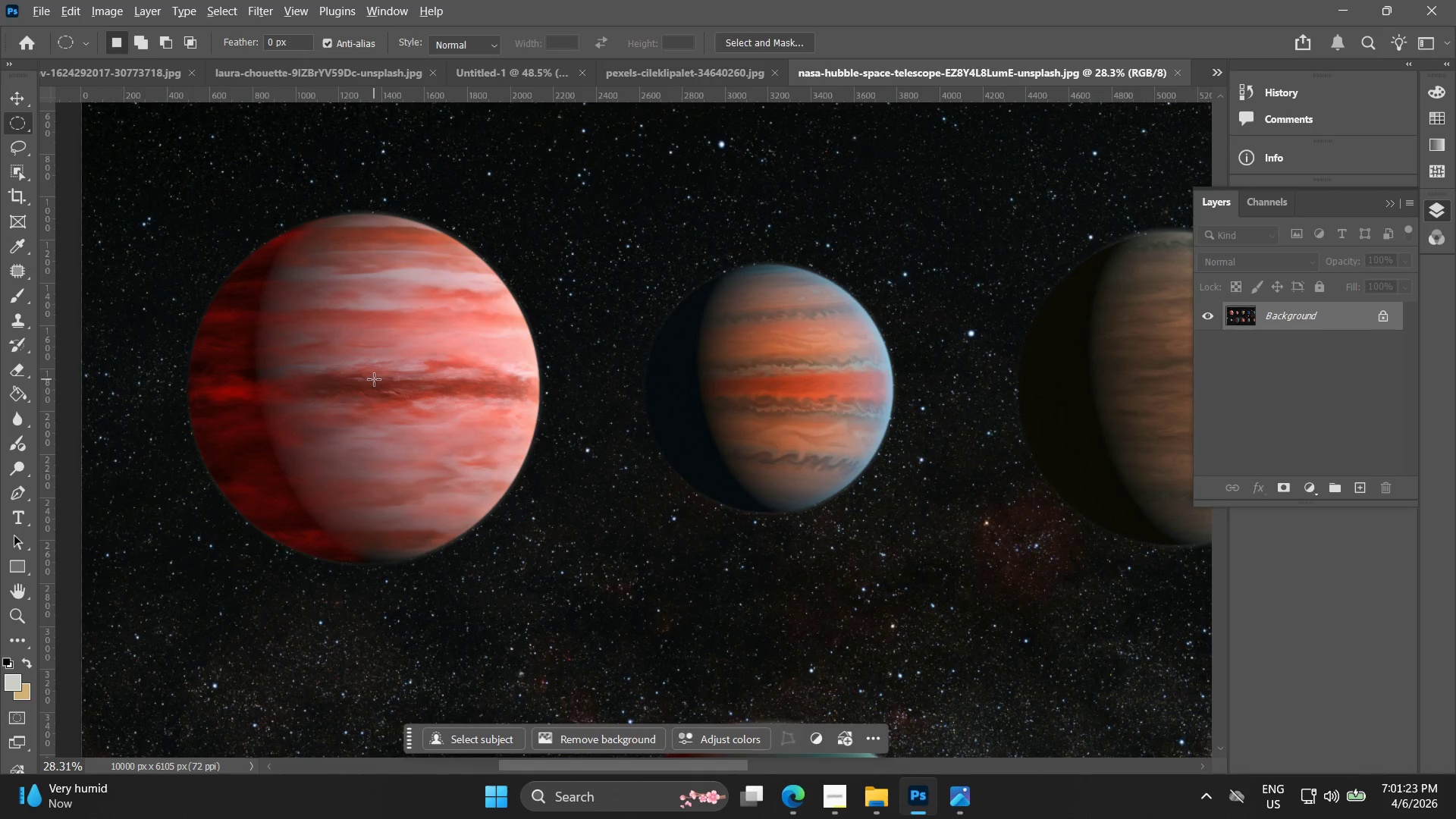 
hold_key(key=ControlLeft, duration=0.66)
left_click_drag(start_coordinate=[370, 377], to_coordinate=[375, 387])
 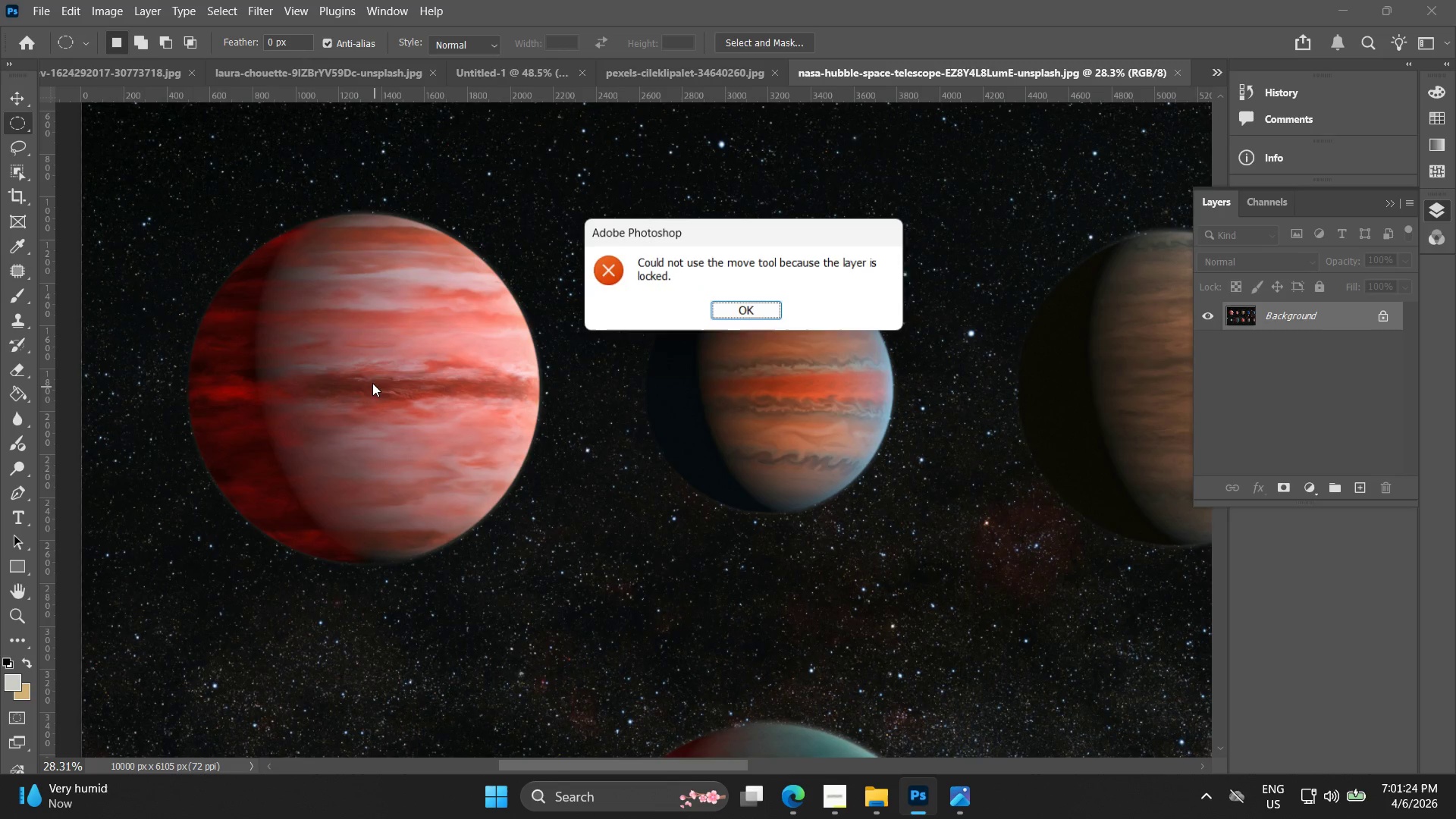 
key(Shift+ShiftLeft)
 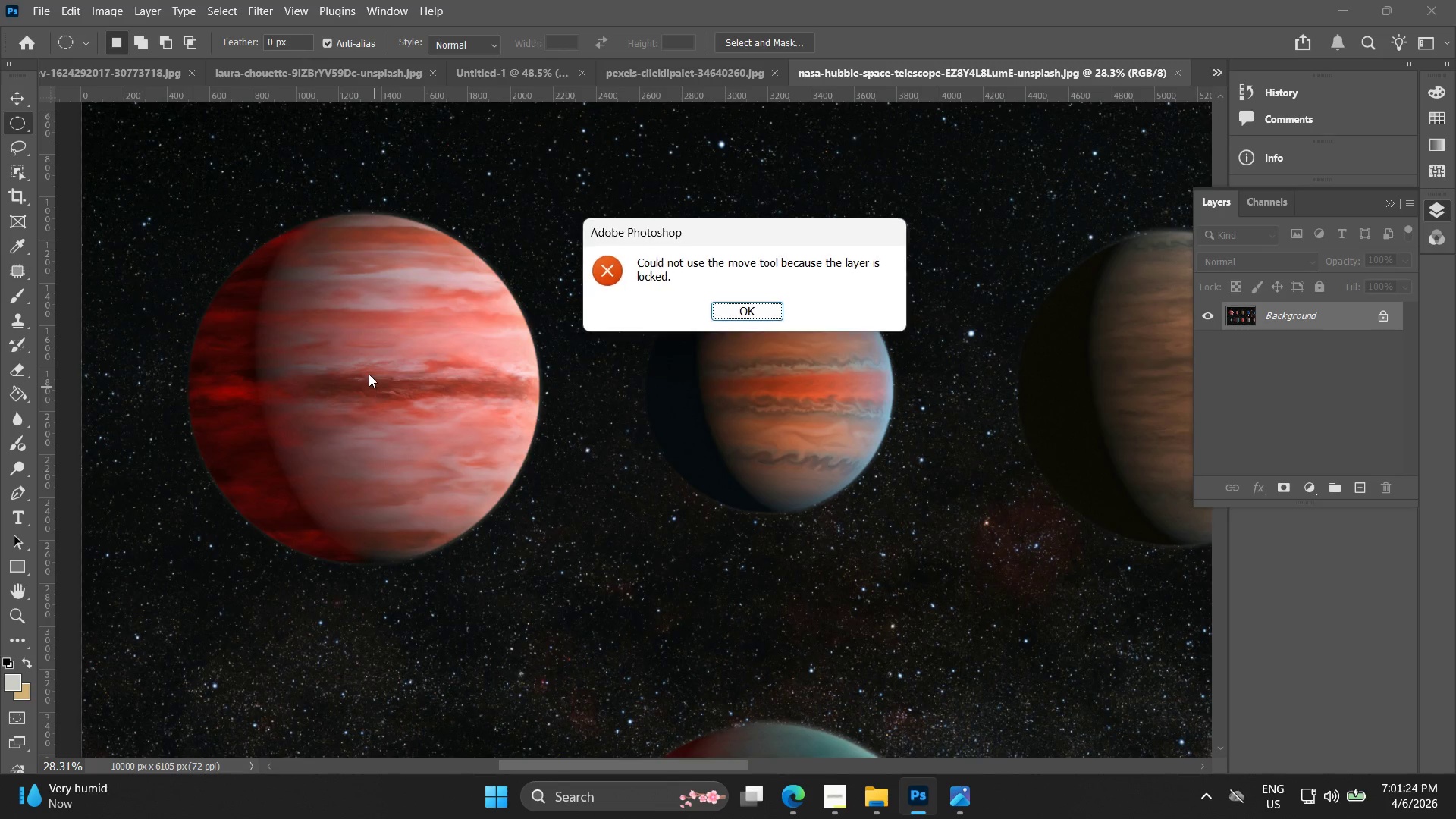 
key(Alt+Shift+AltLeft)
 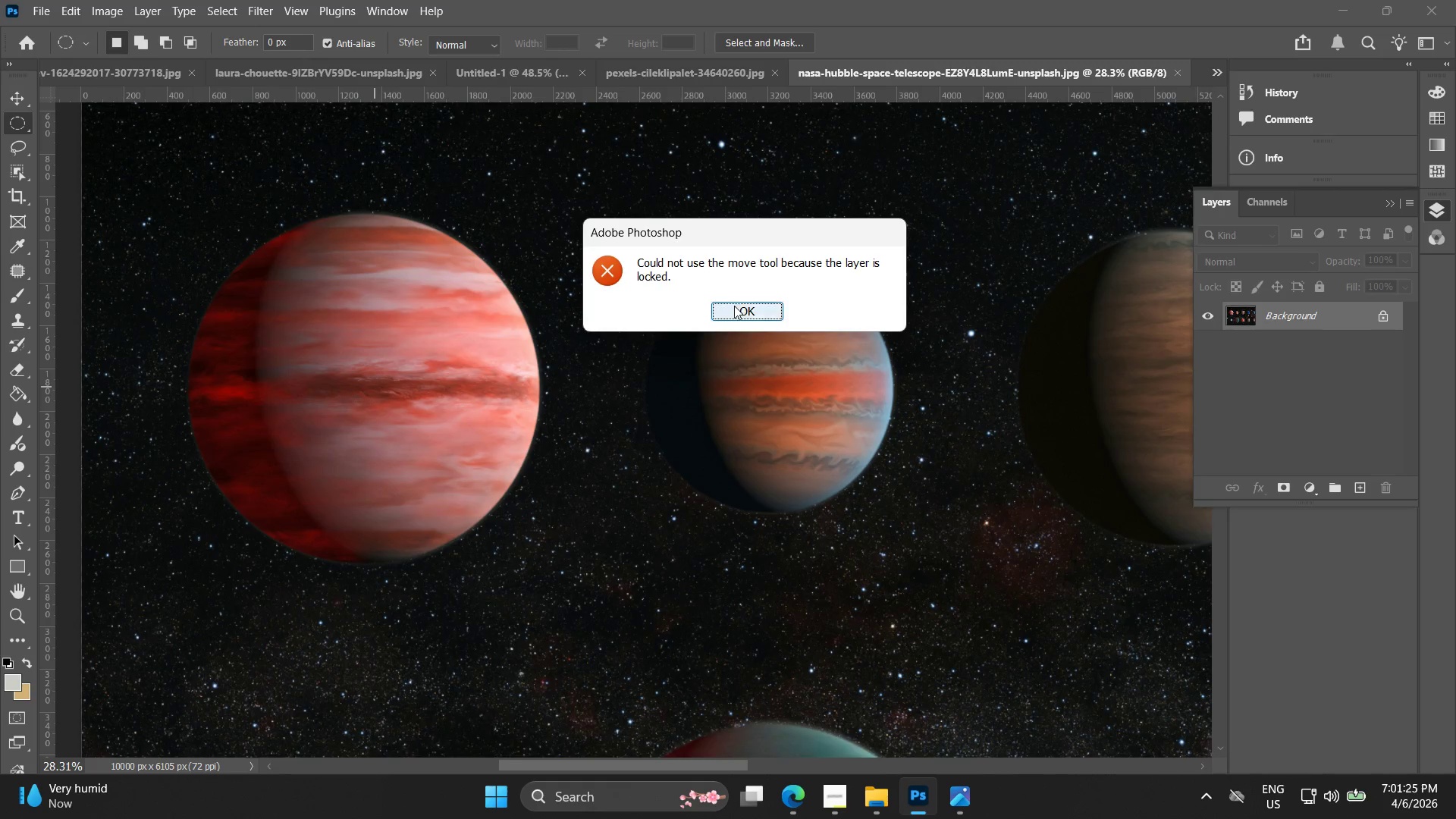 
hold_key(key=ShiftLeft, duration=2.45)
hold_key(key=AltLeft, duration=1.5)
left_click_drag(start_coordinate=[356, 412], to_coordinate=[617, 583])
 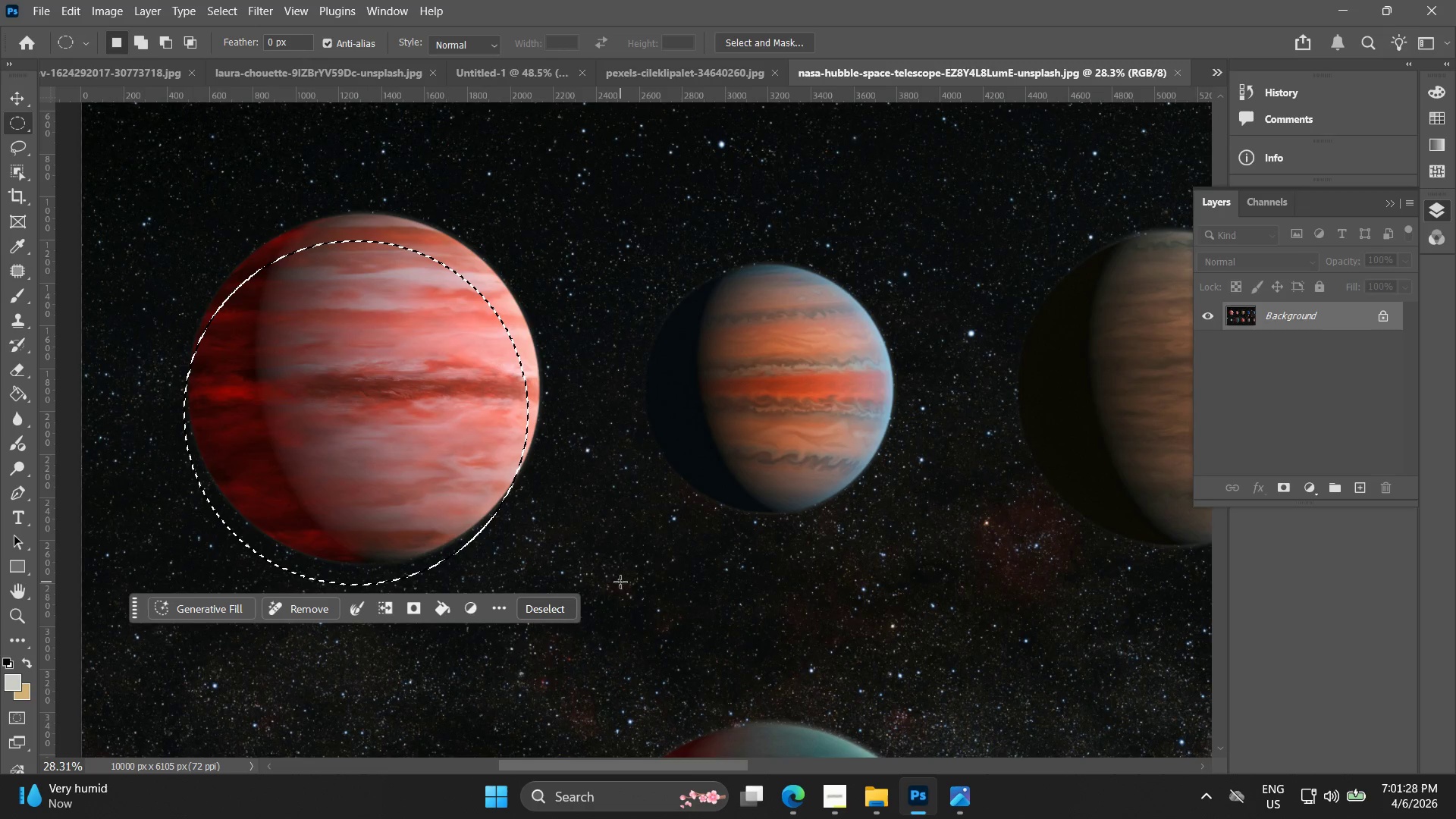 
hold_key(key=AltLeft, duration=0.94)
 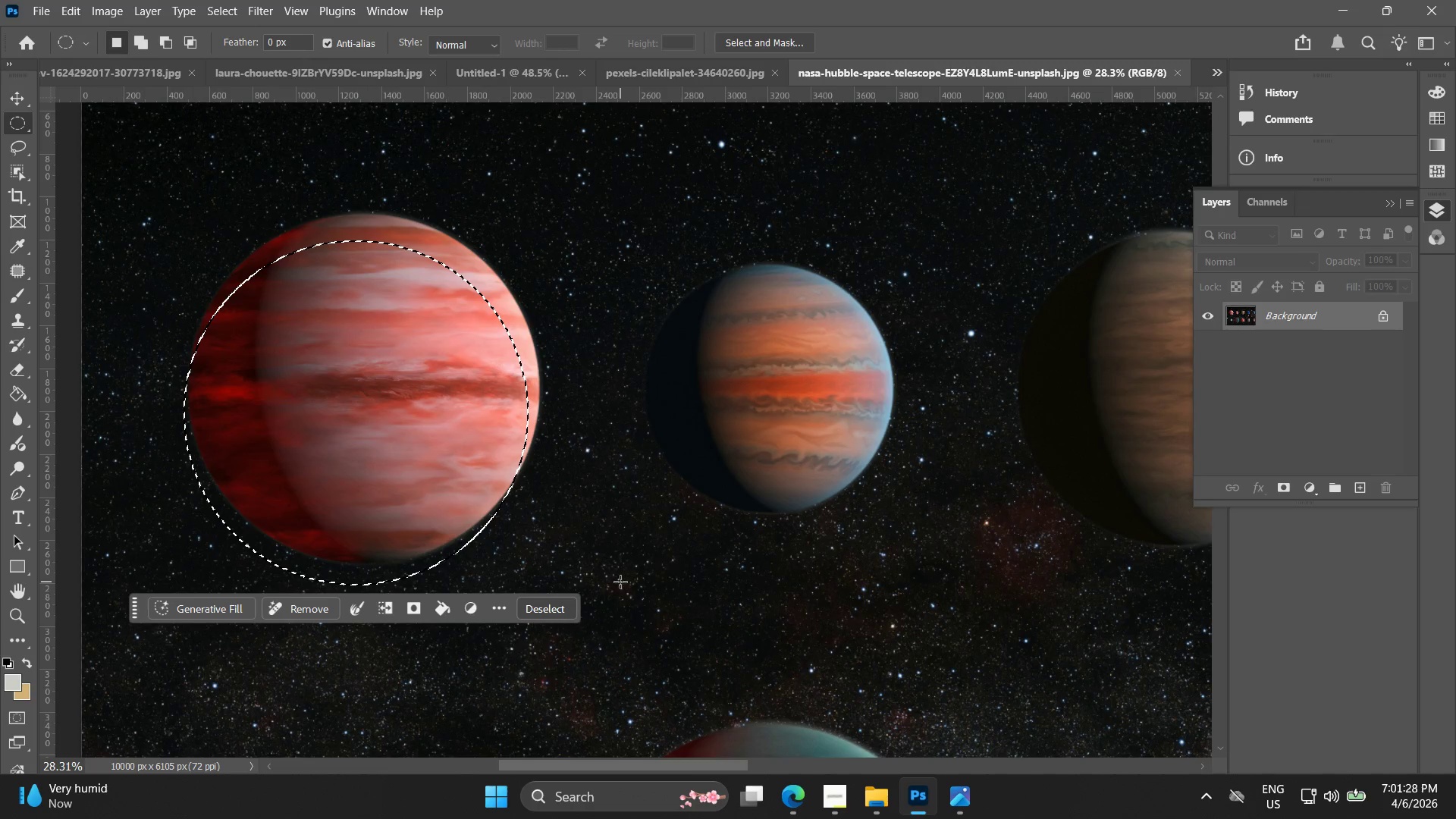 
hold_key(key=ArrowUp, duration=1.22)
 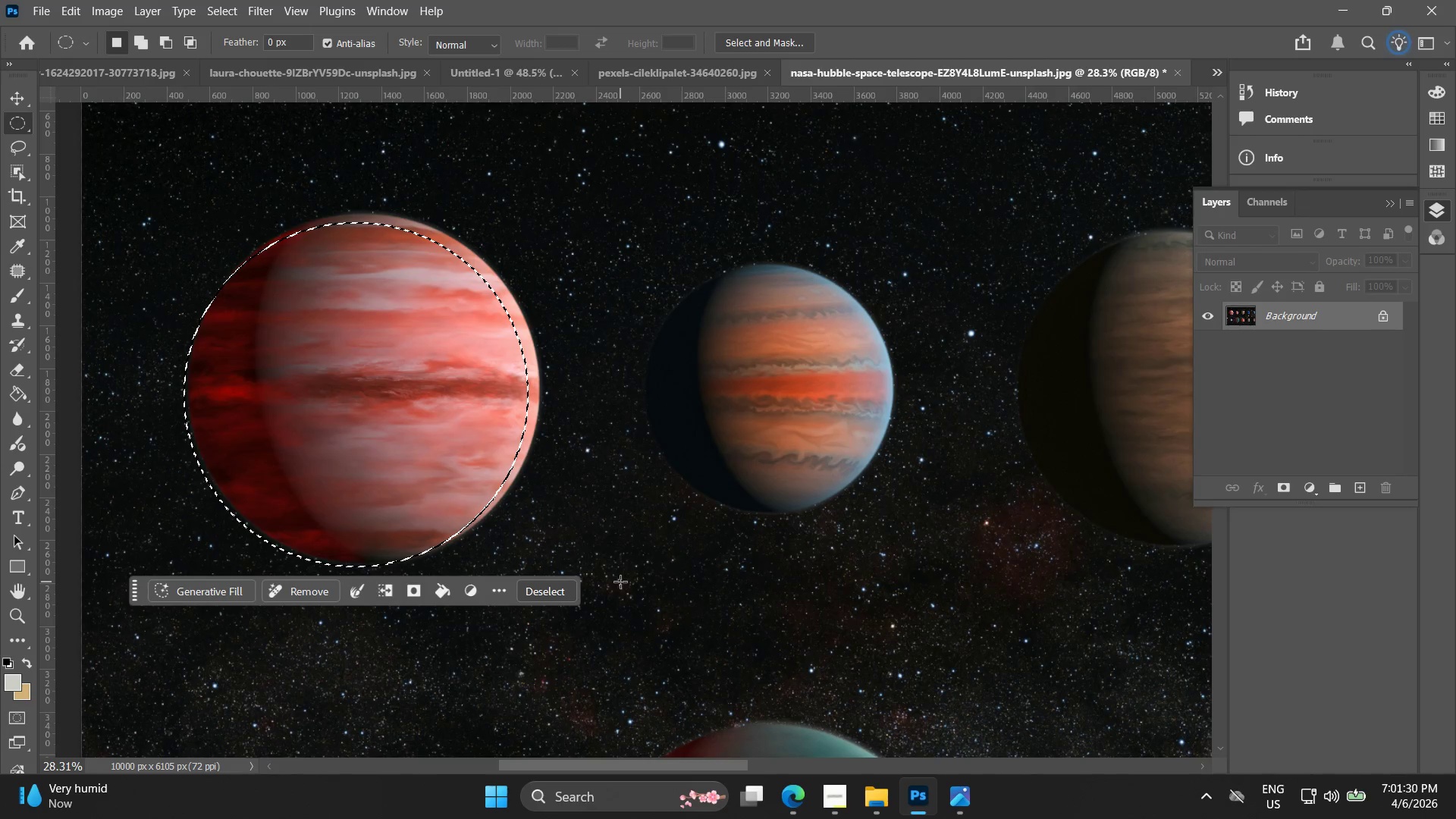 
key(ArrowRight)
 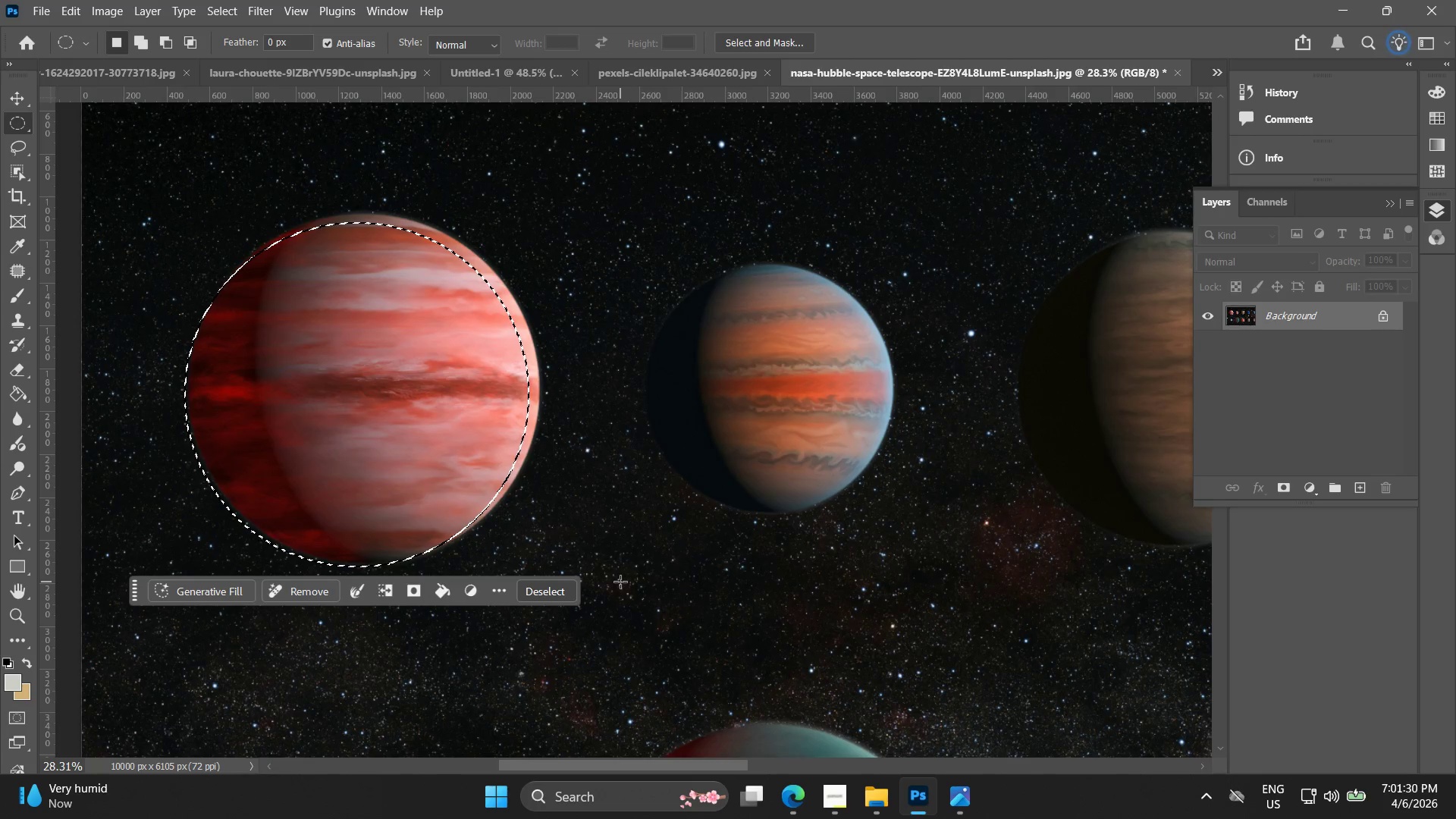 
hold_key(key=ArrowRight, duration=0.59)
 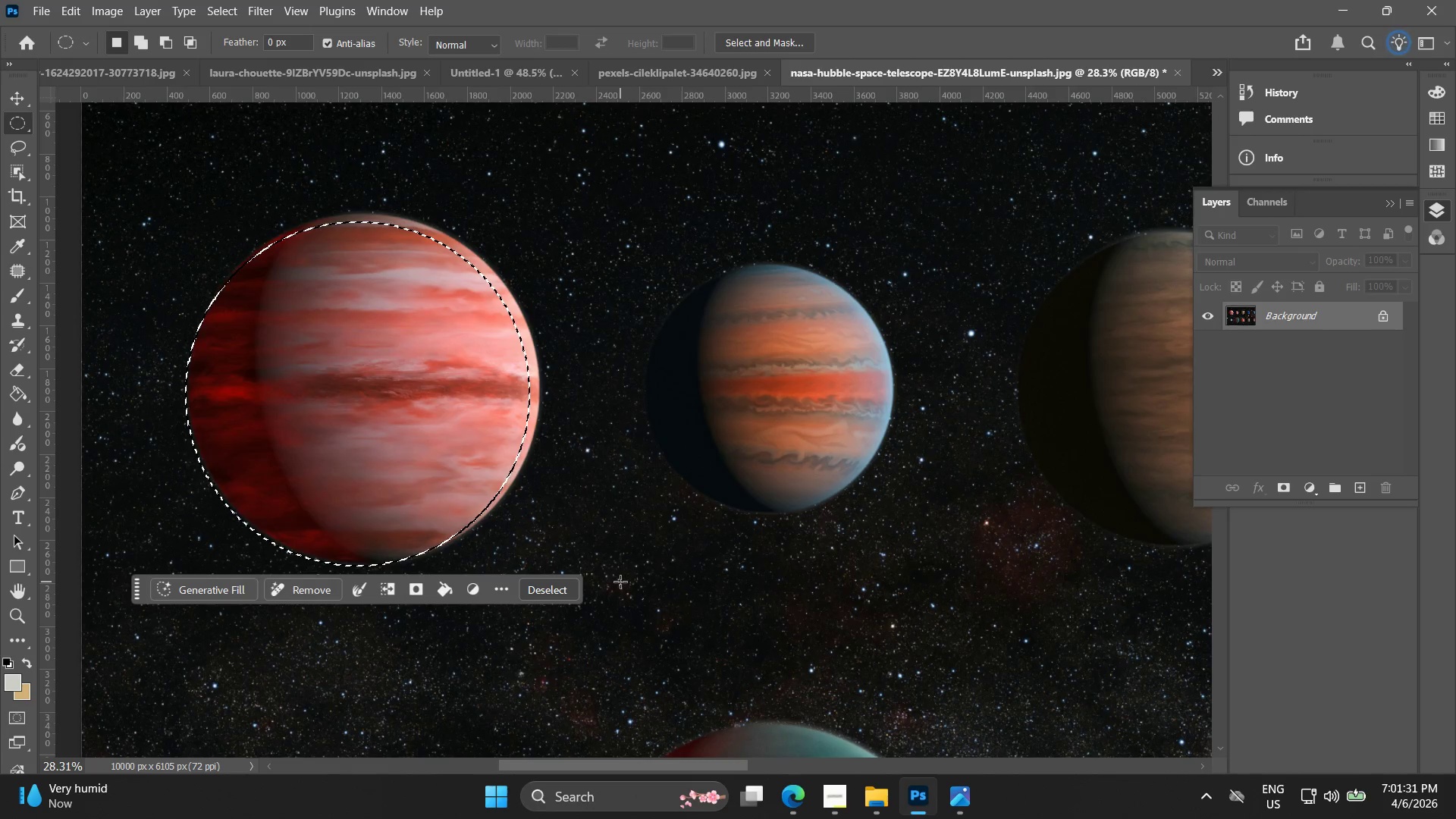 
hold_key(key=ArrowUp, duration=0.7)
 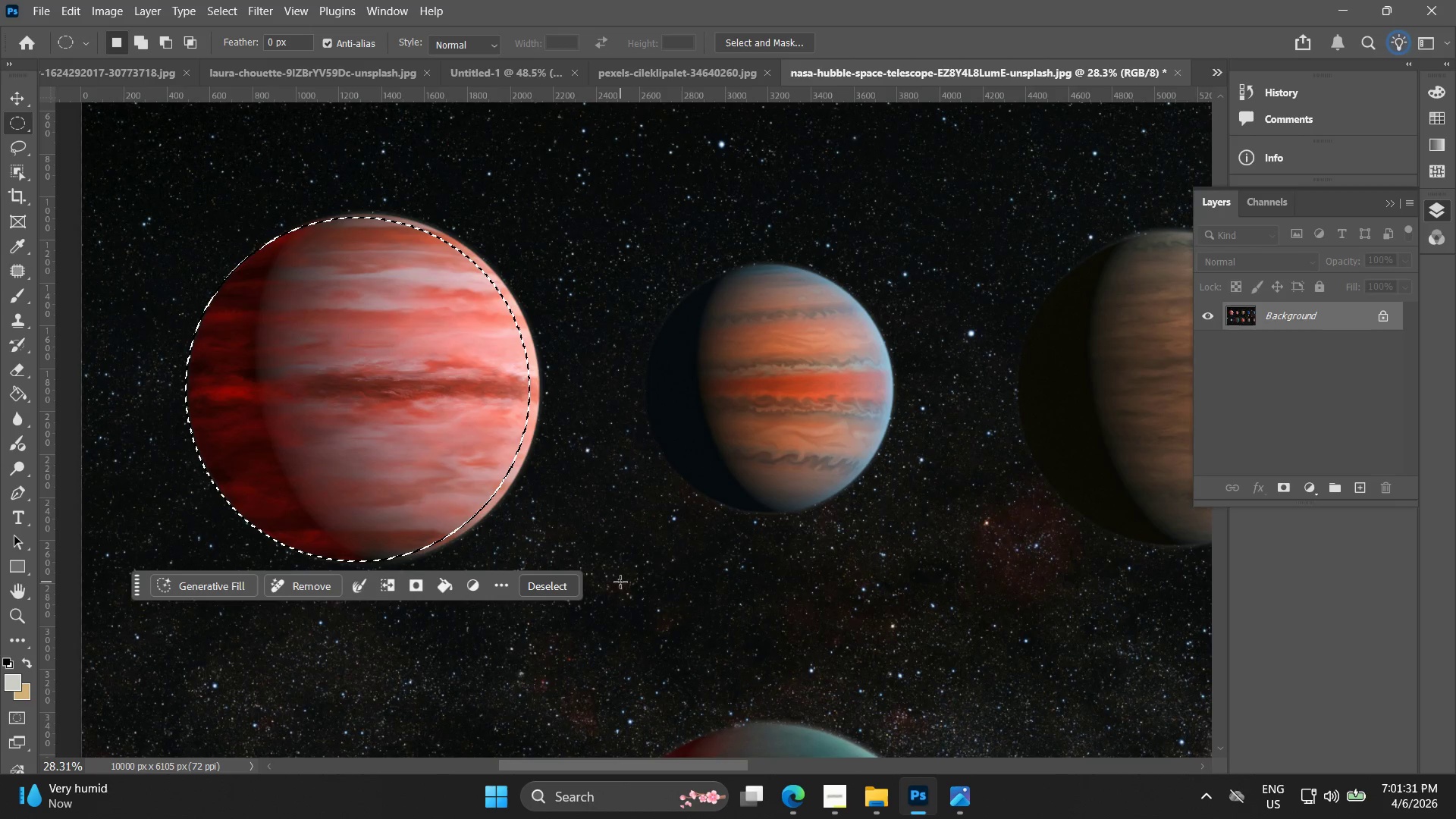 
key(ArrowRight)
 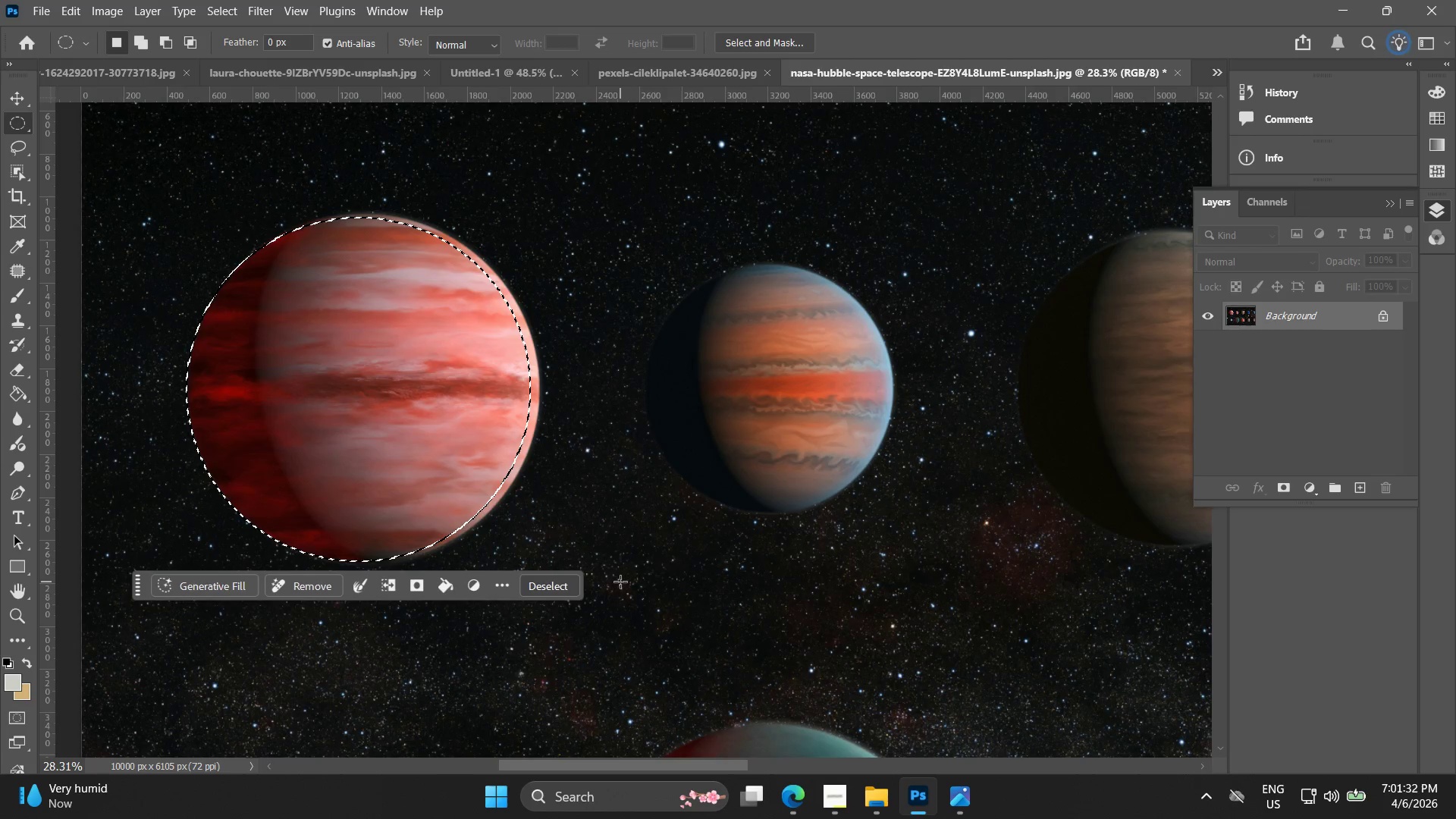 
key(ArrowRight)
 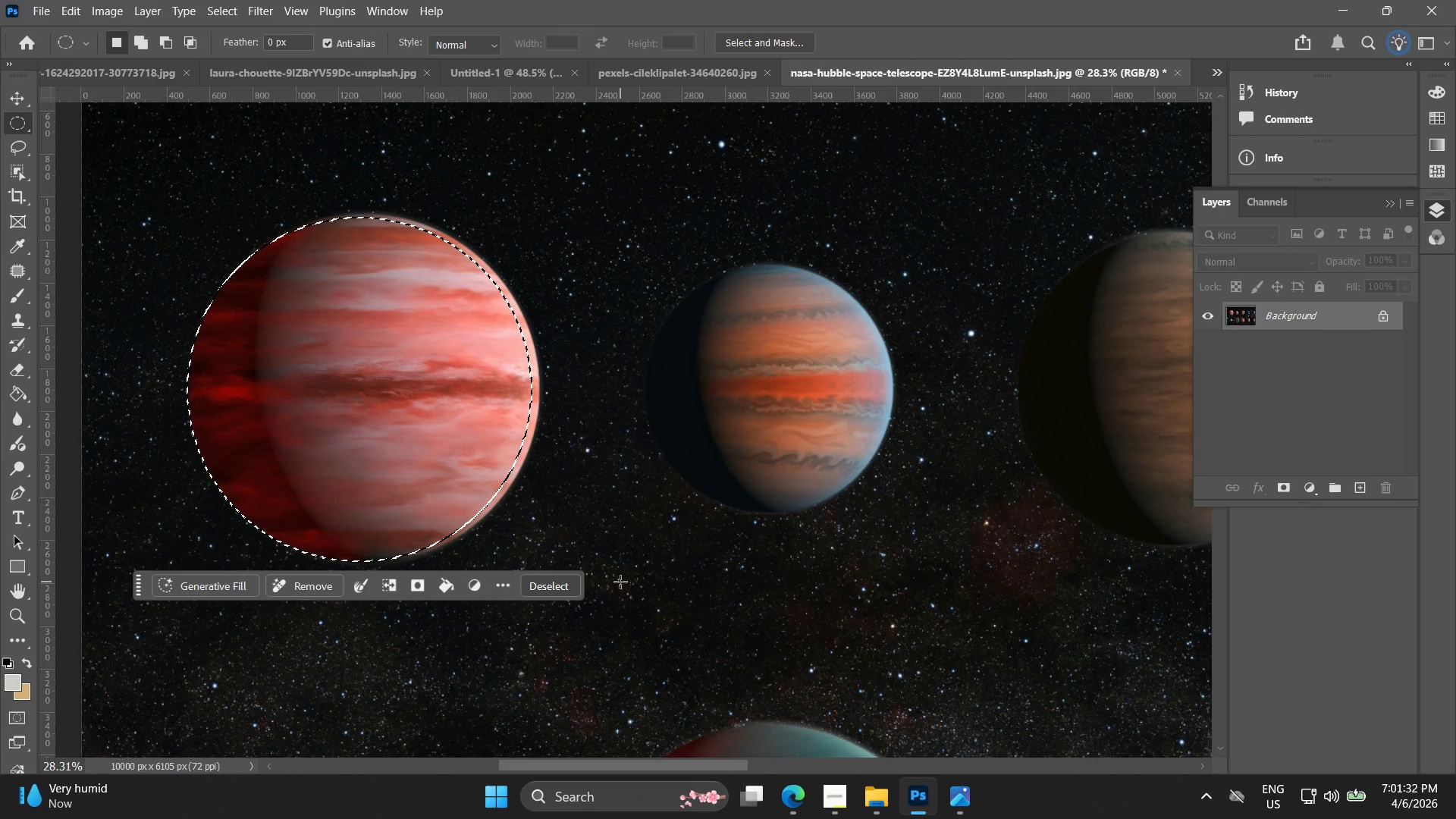 
key(ArrowRight)
 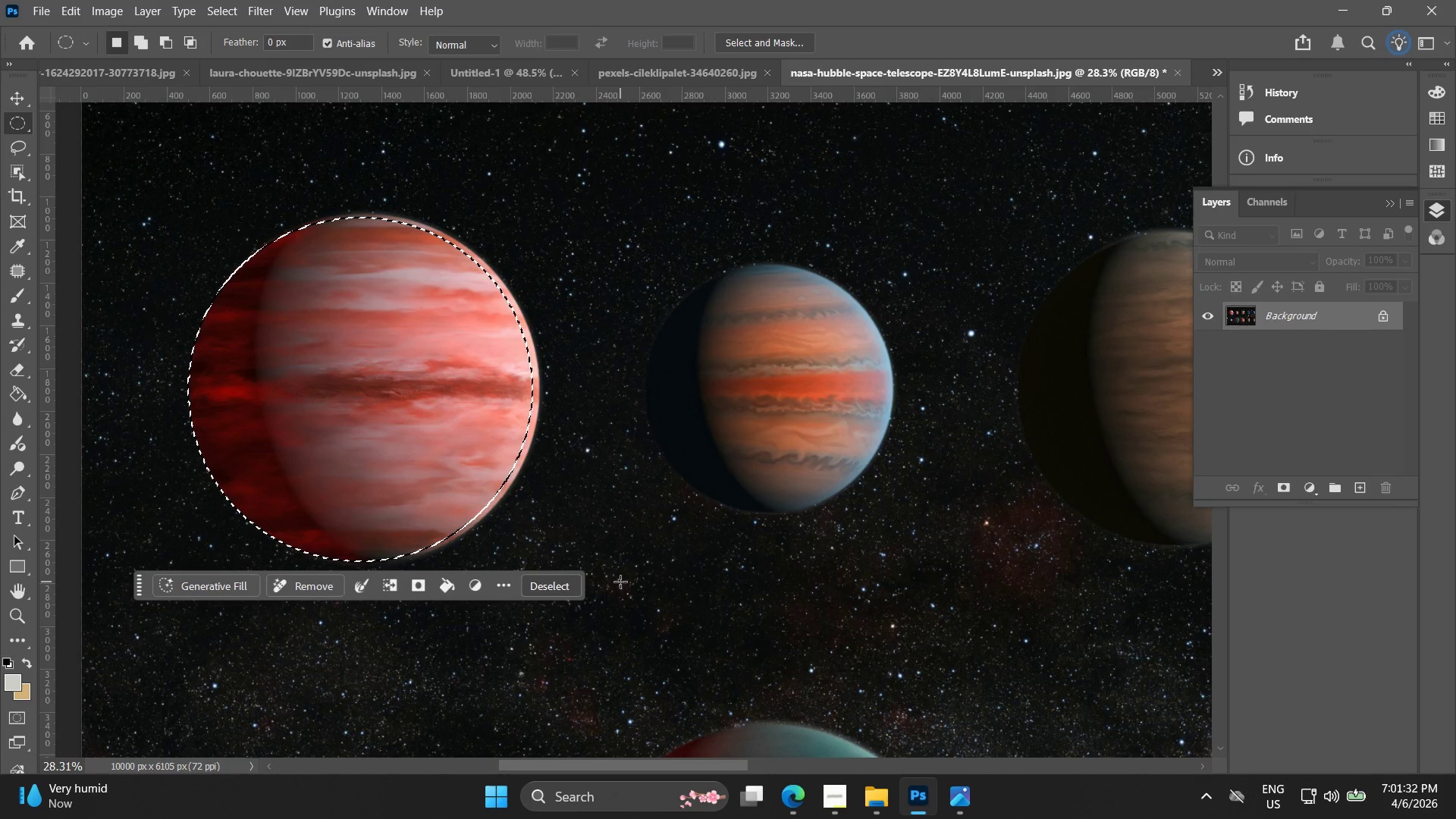 
key(ArrowRight)
 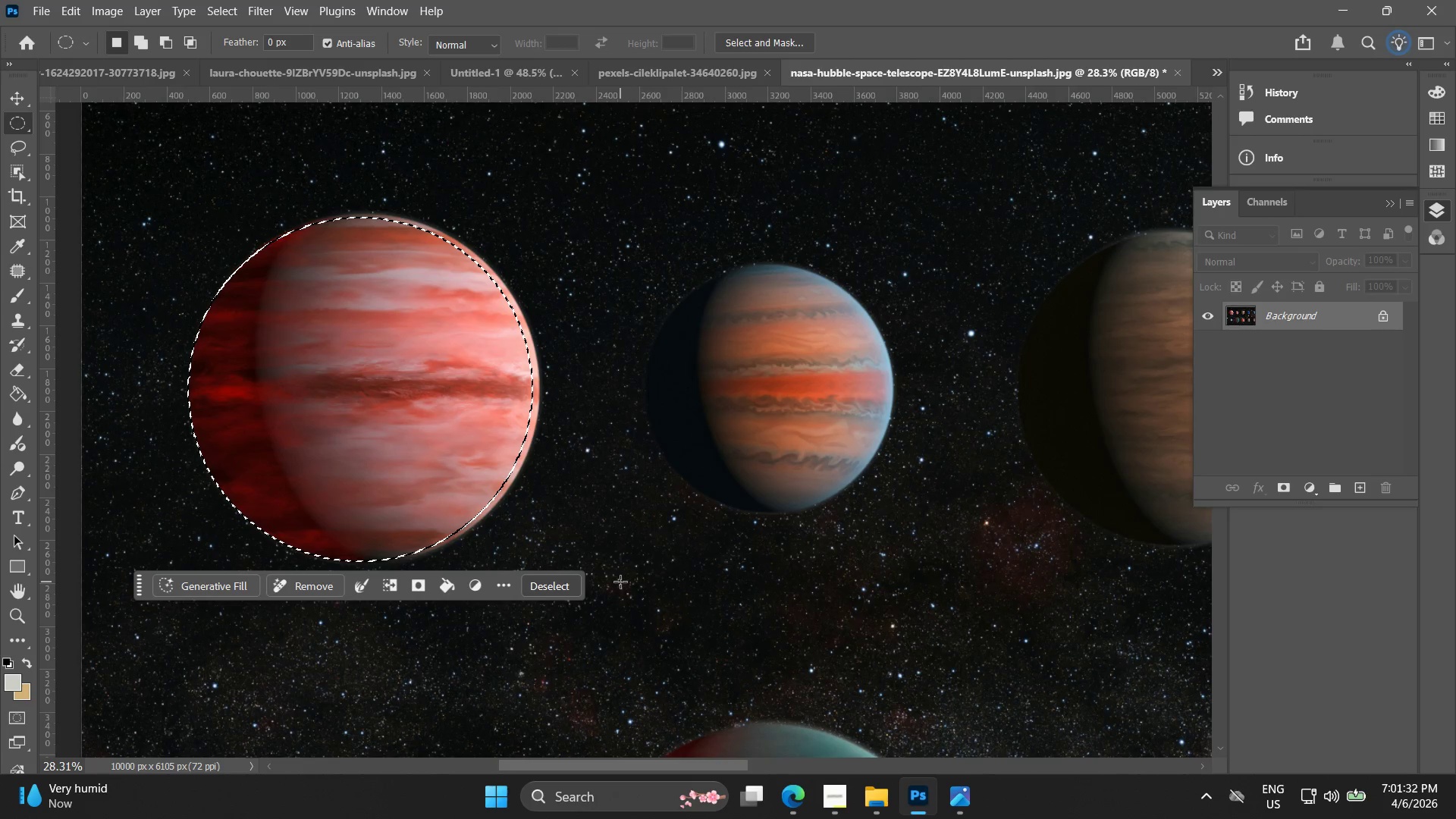 
key(ArrowRight)
 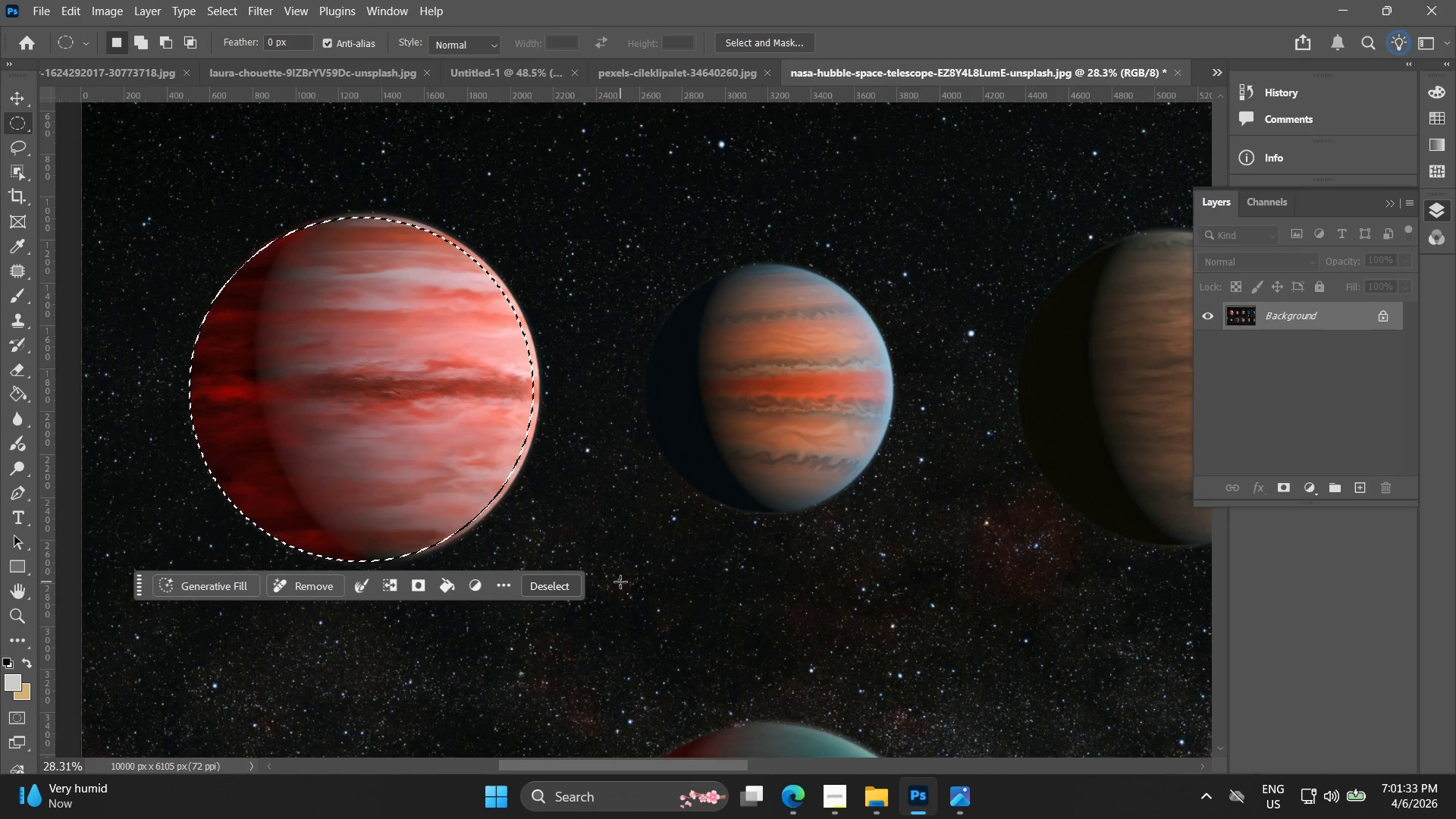 
key(ArrowRight)
 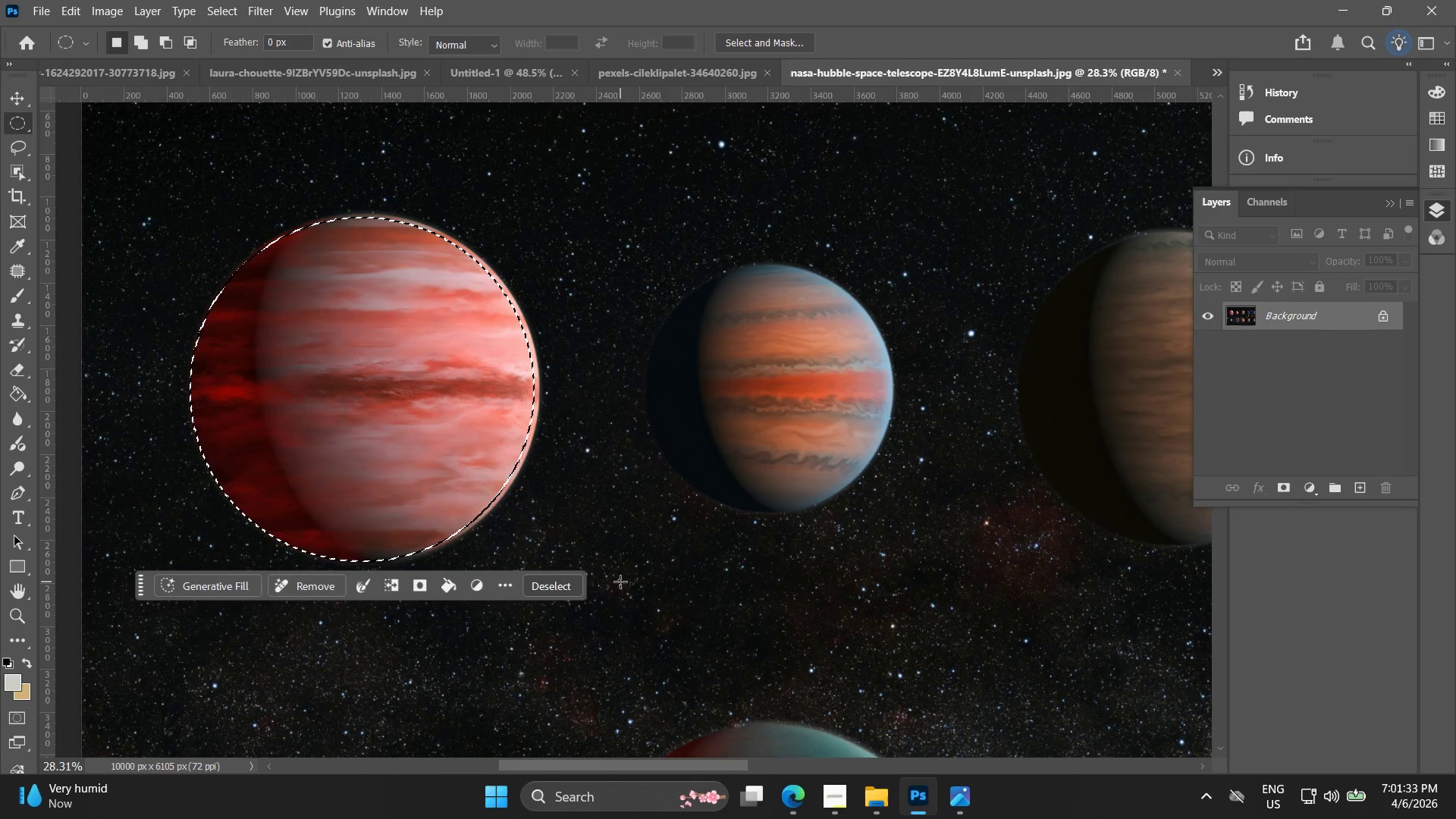 
key(ArrowRight)
 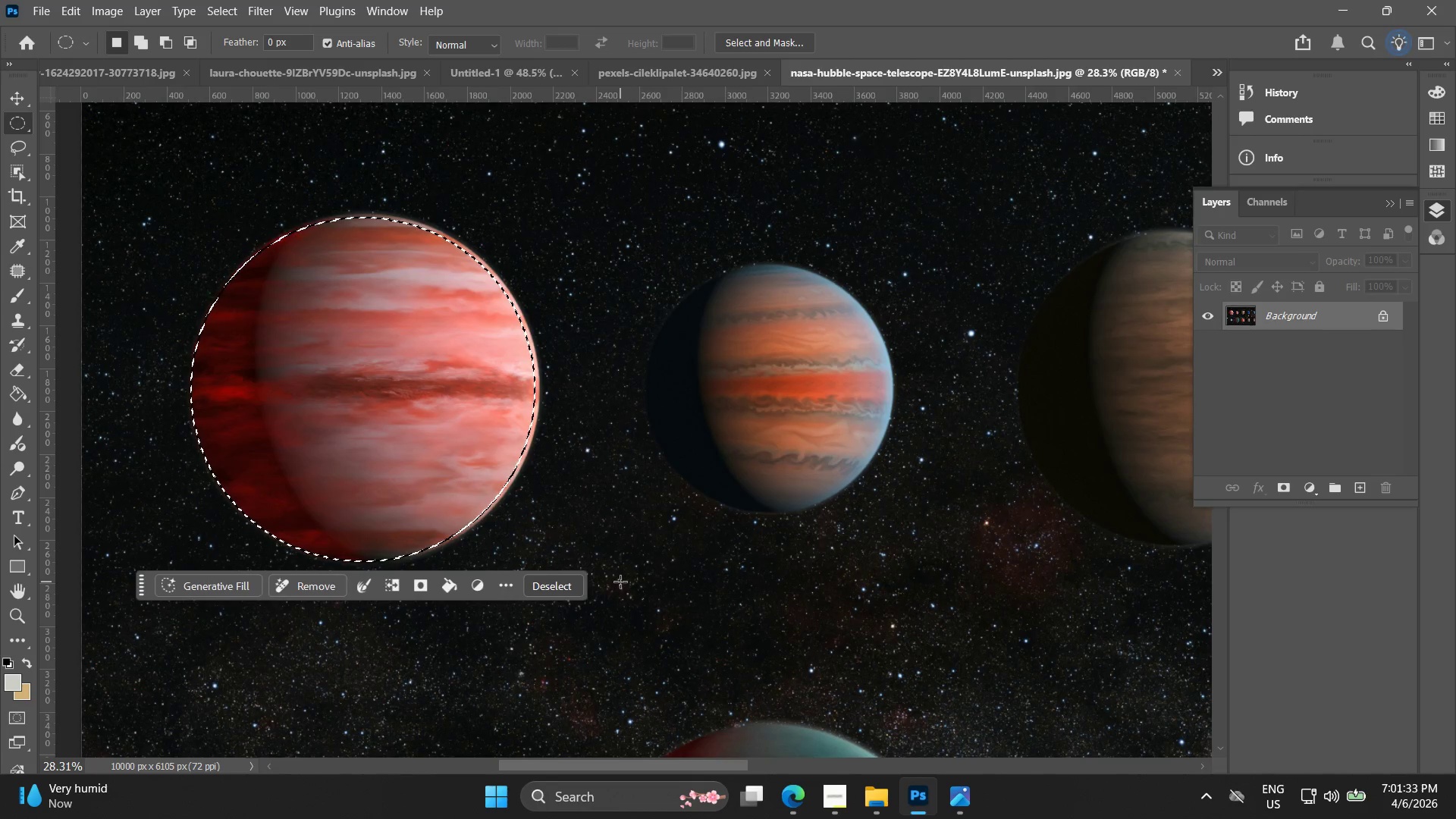 
key(ArrowRight)
 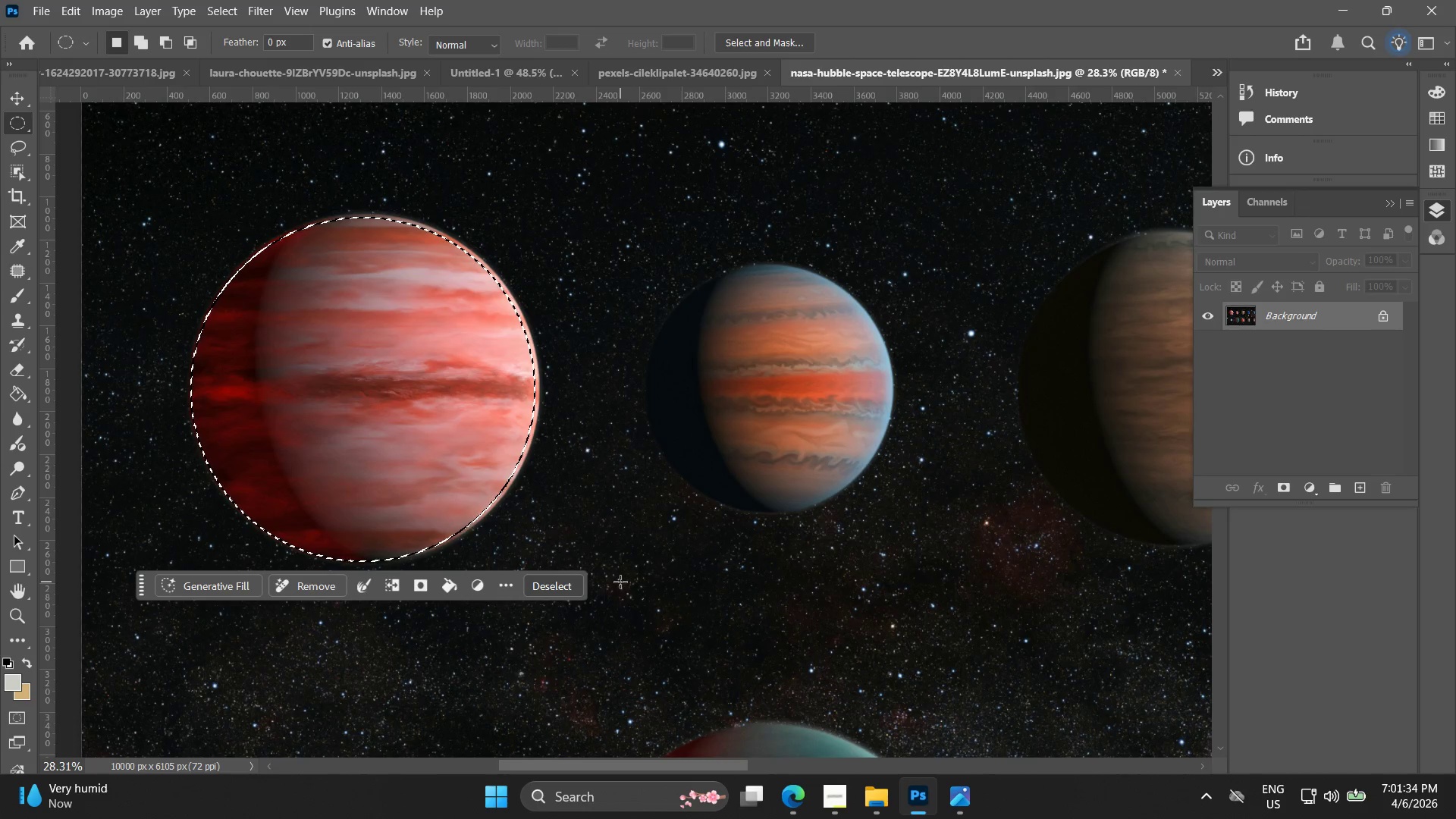 
key(ArrowRight)
 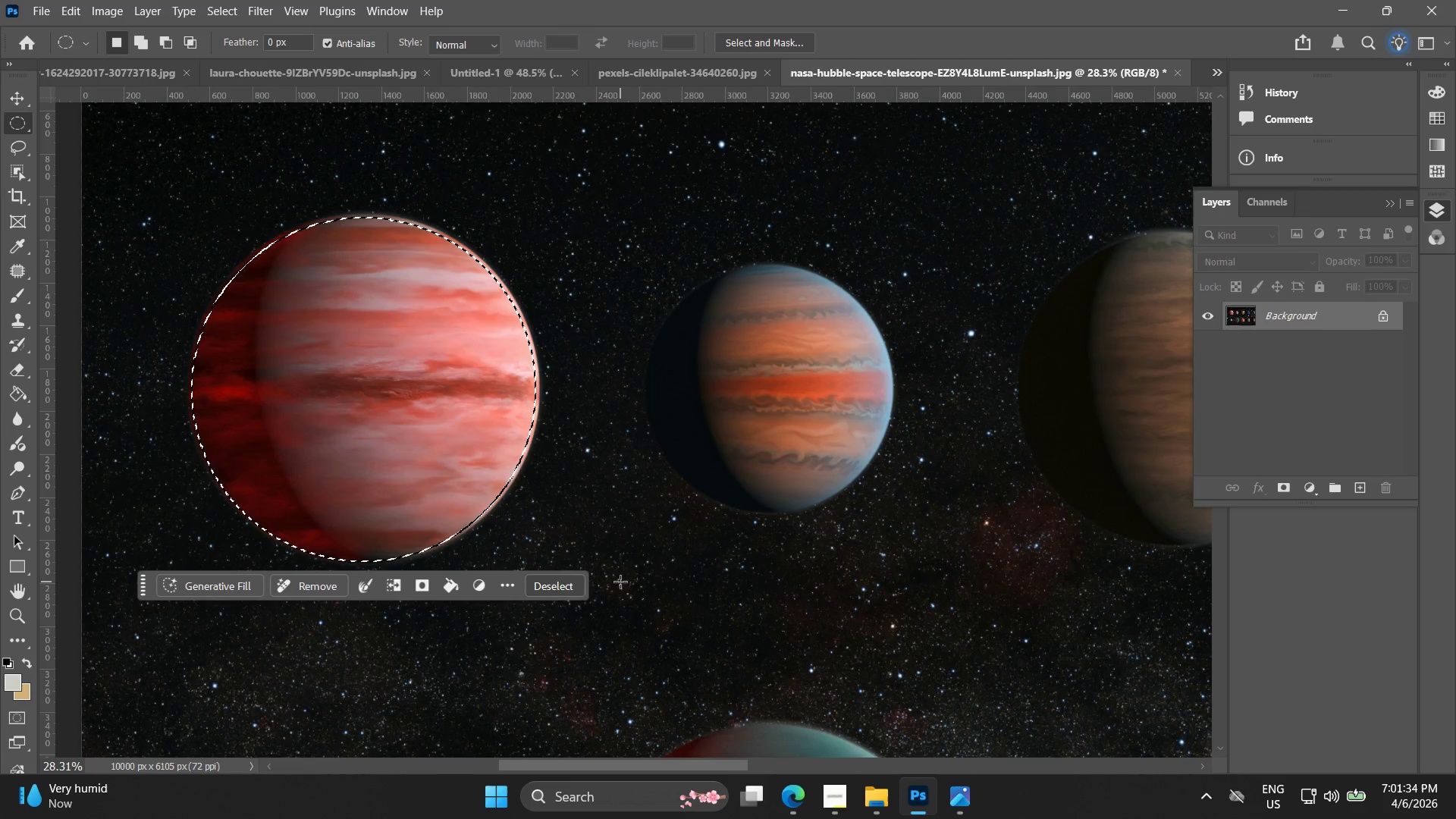 
key(ArrowRight)
 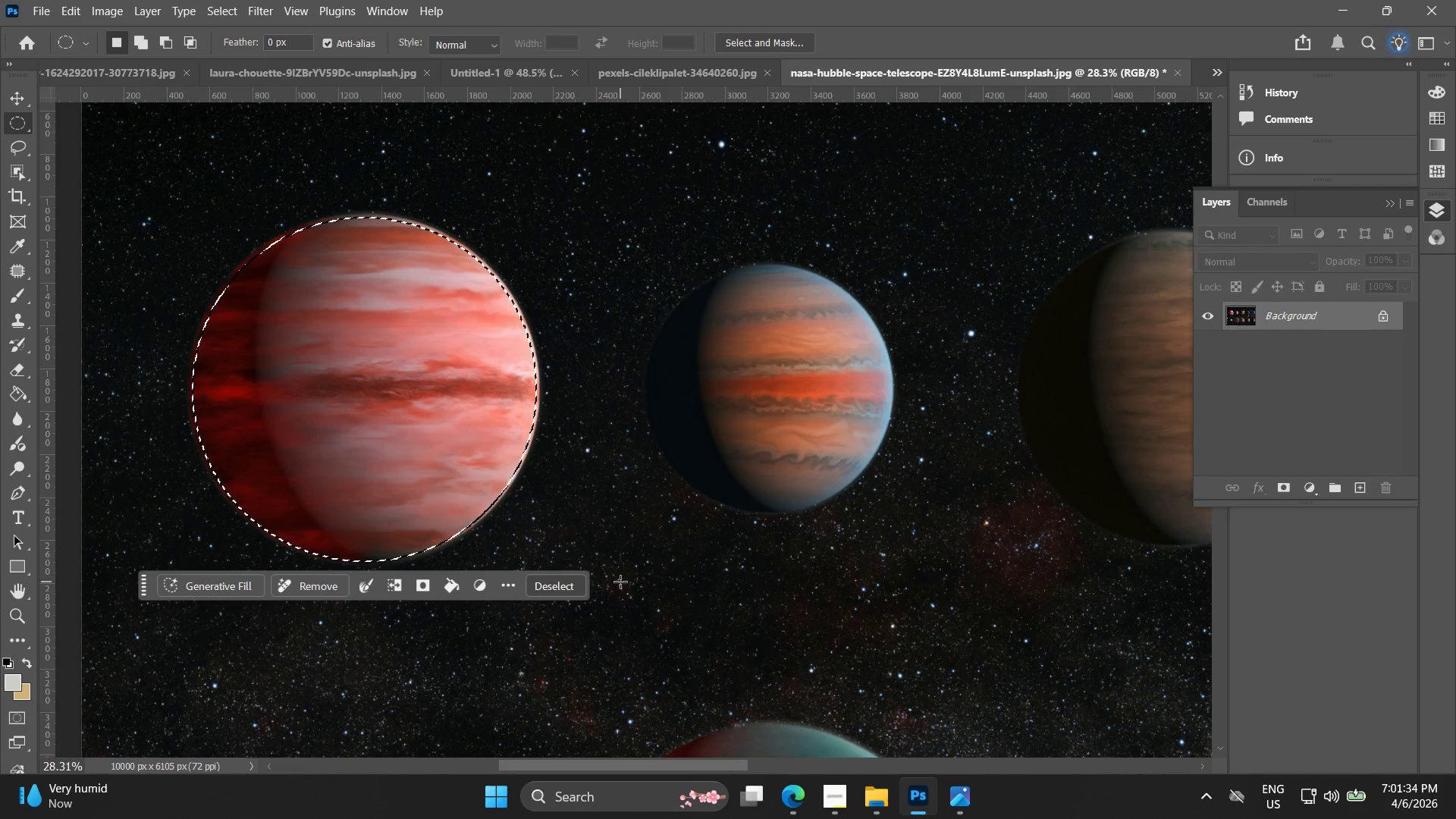 
key(ArrowRight)
 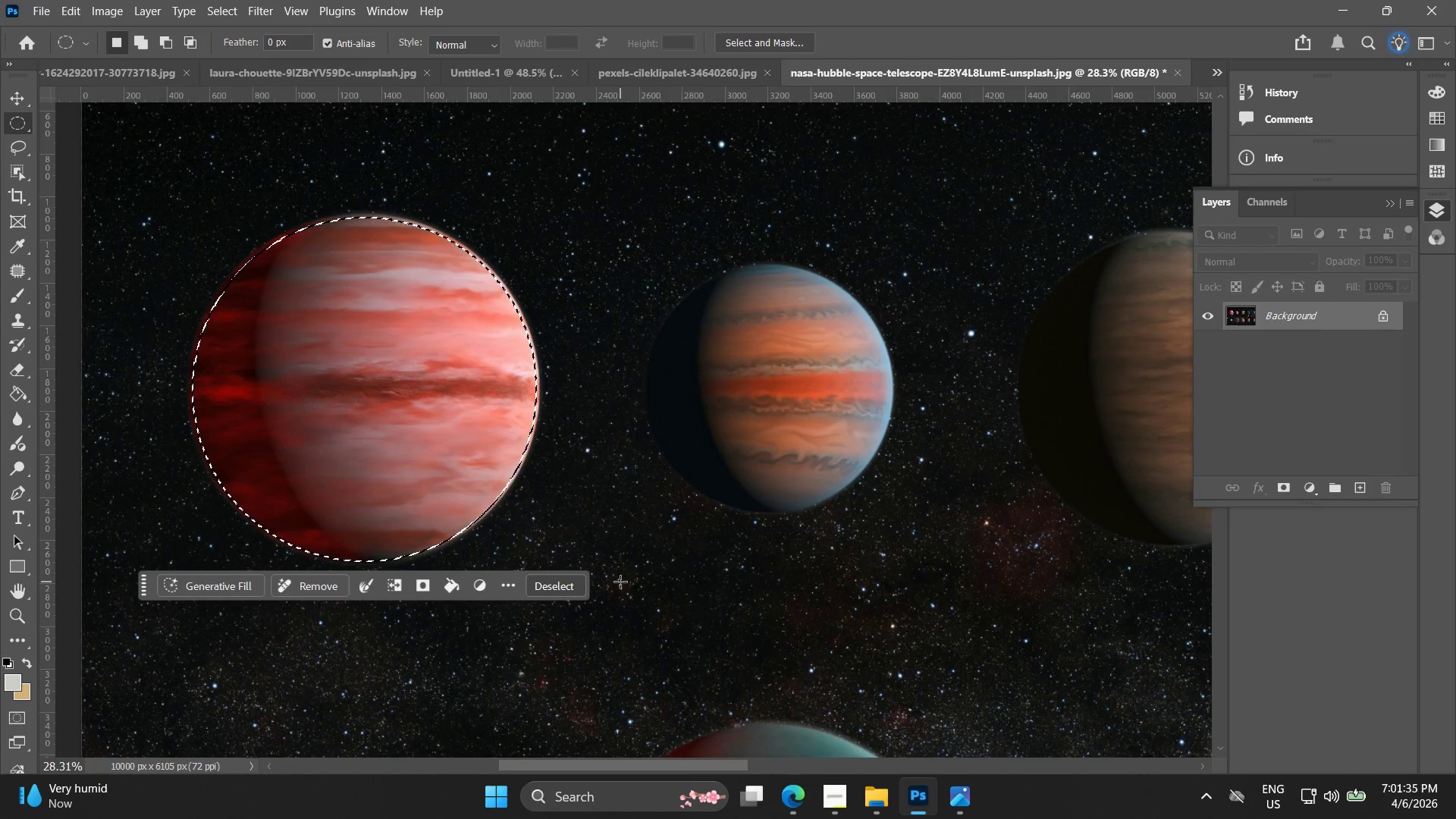 
key(ArrowRight)
 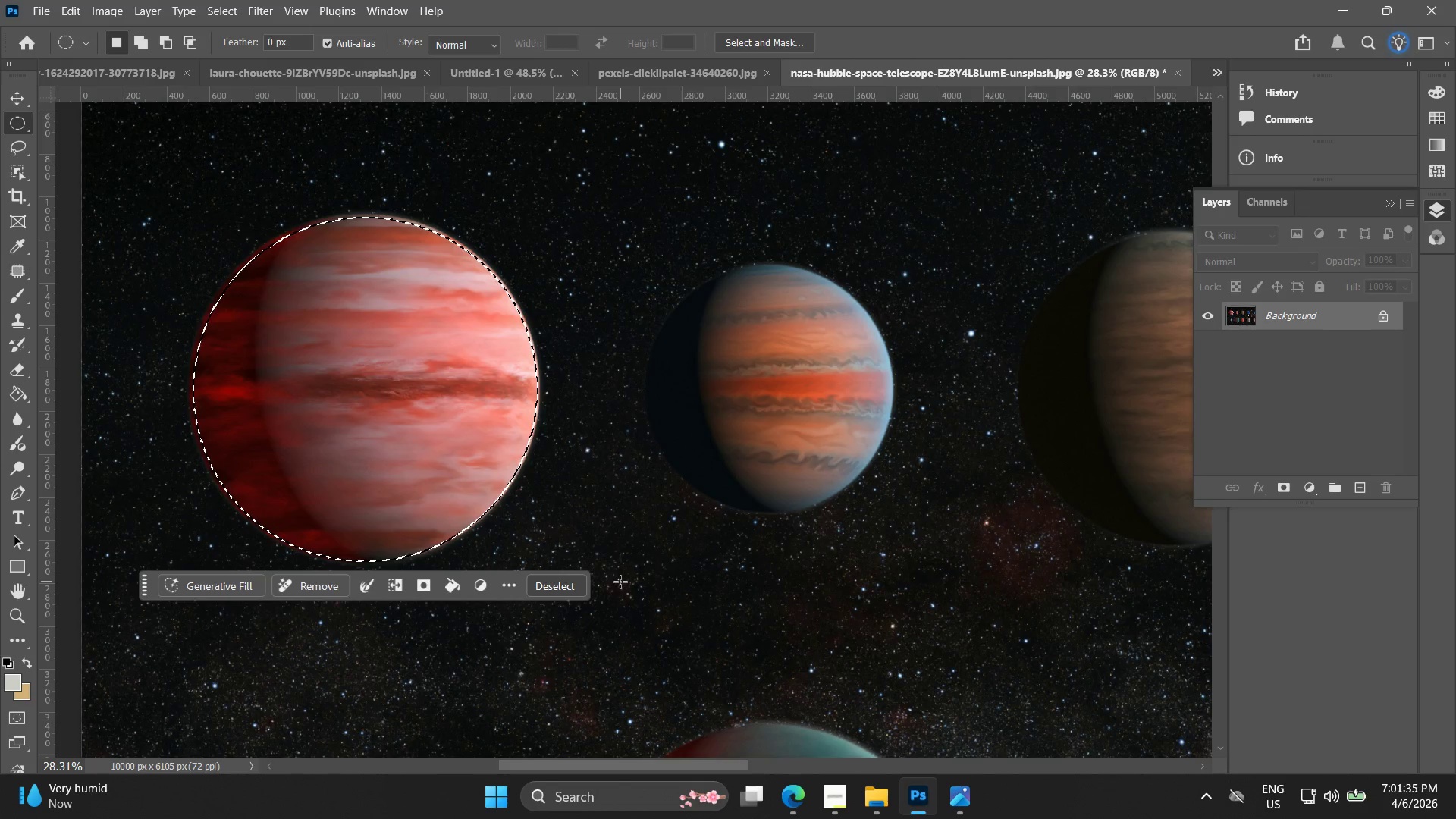 
key(ArrowRight)
 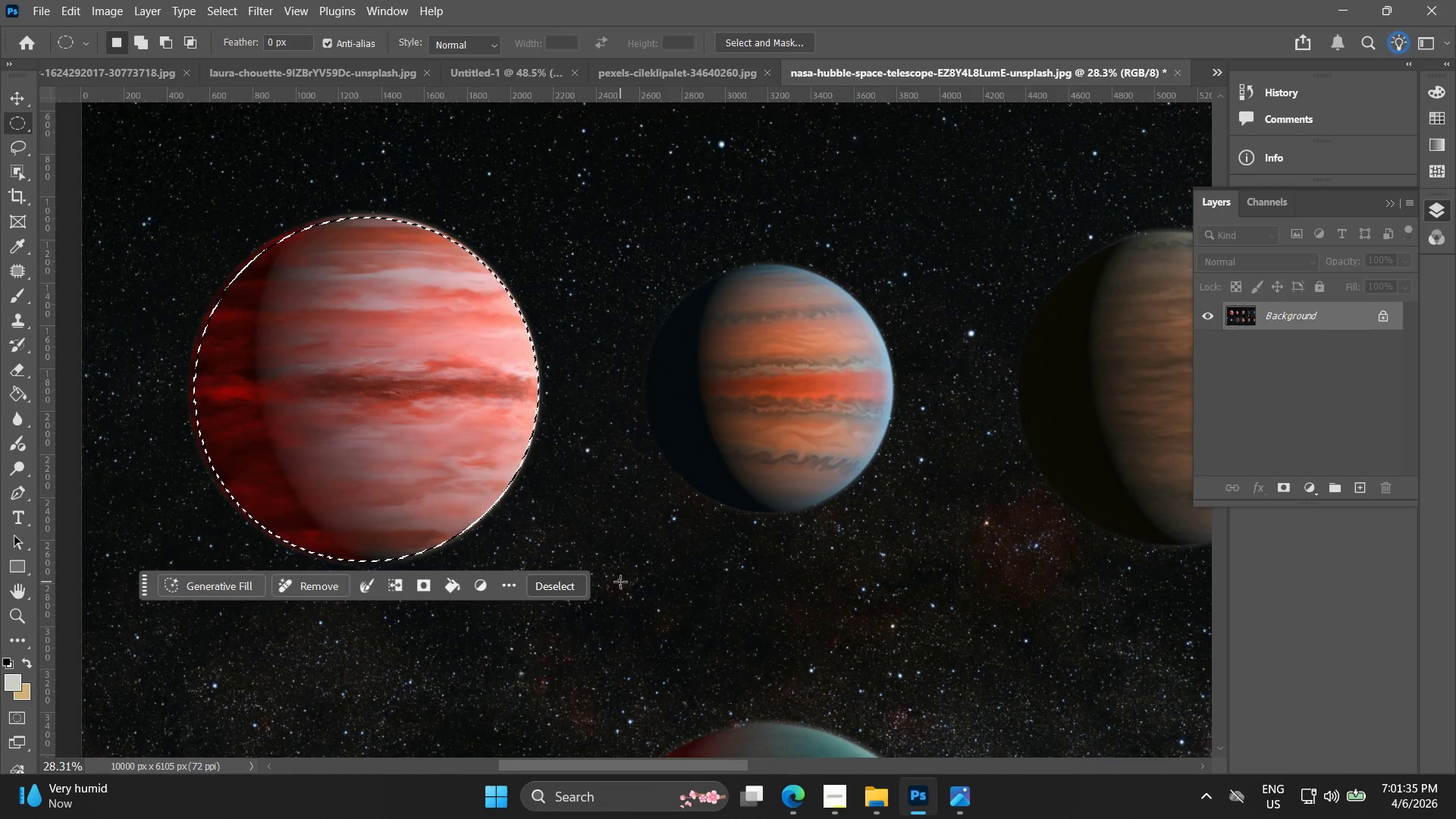 
key(ArrowRight)
 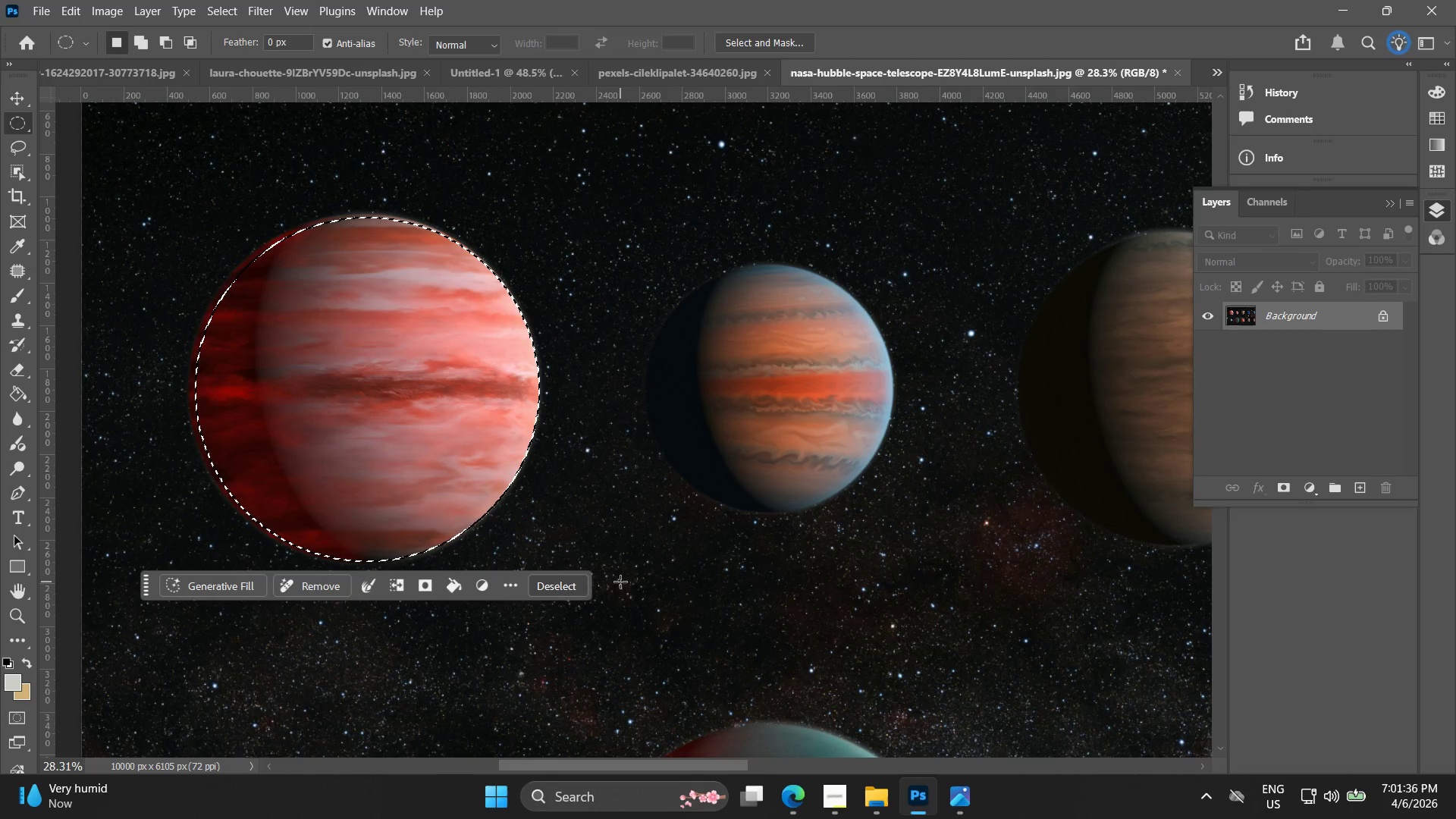 
key(Control+J)
 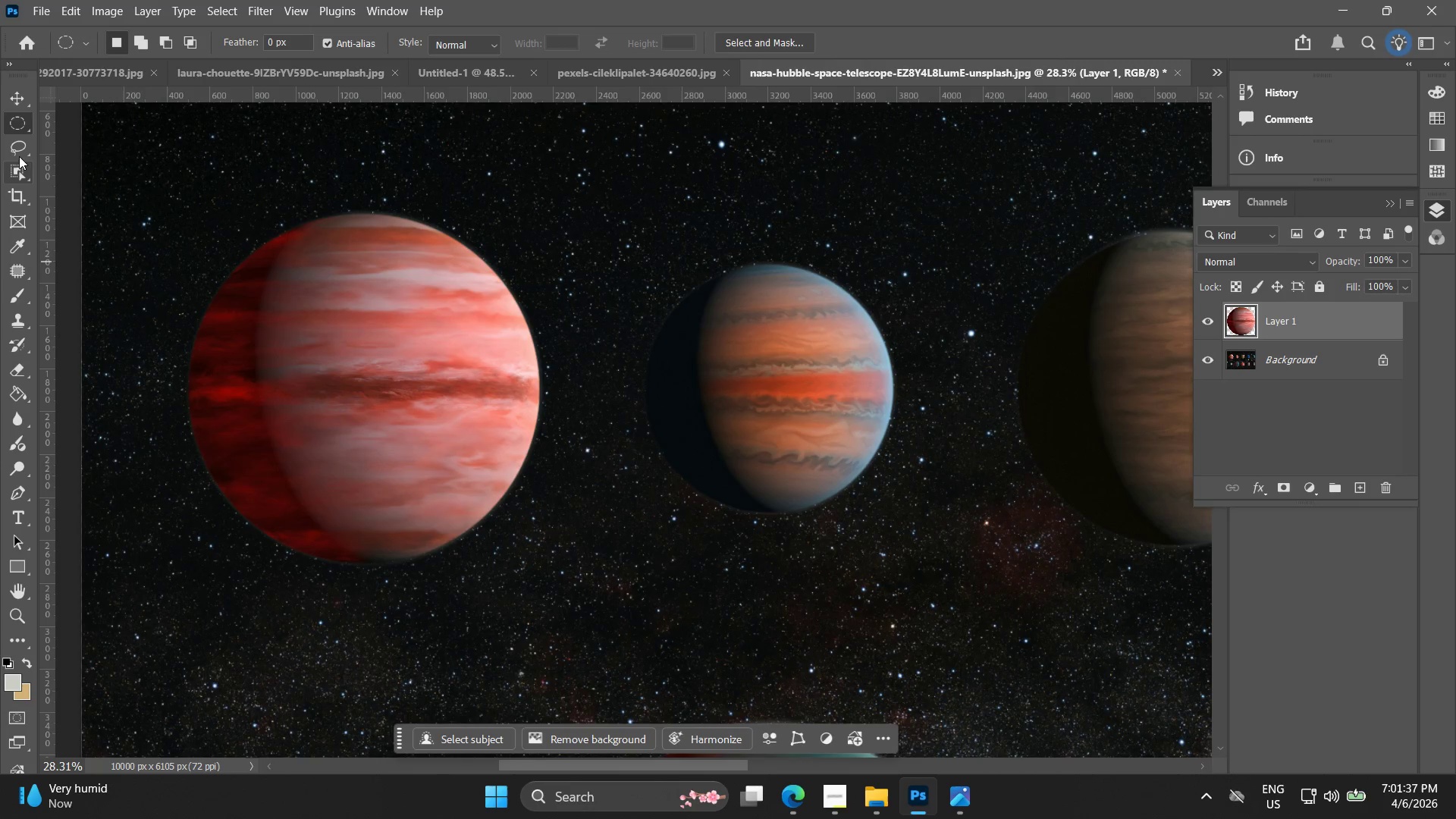 
left_click([16, 108])
 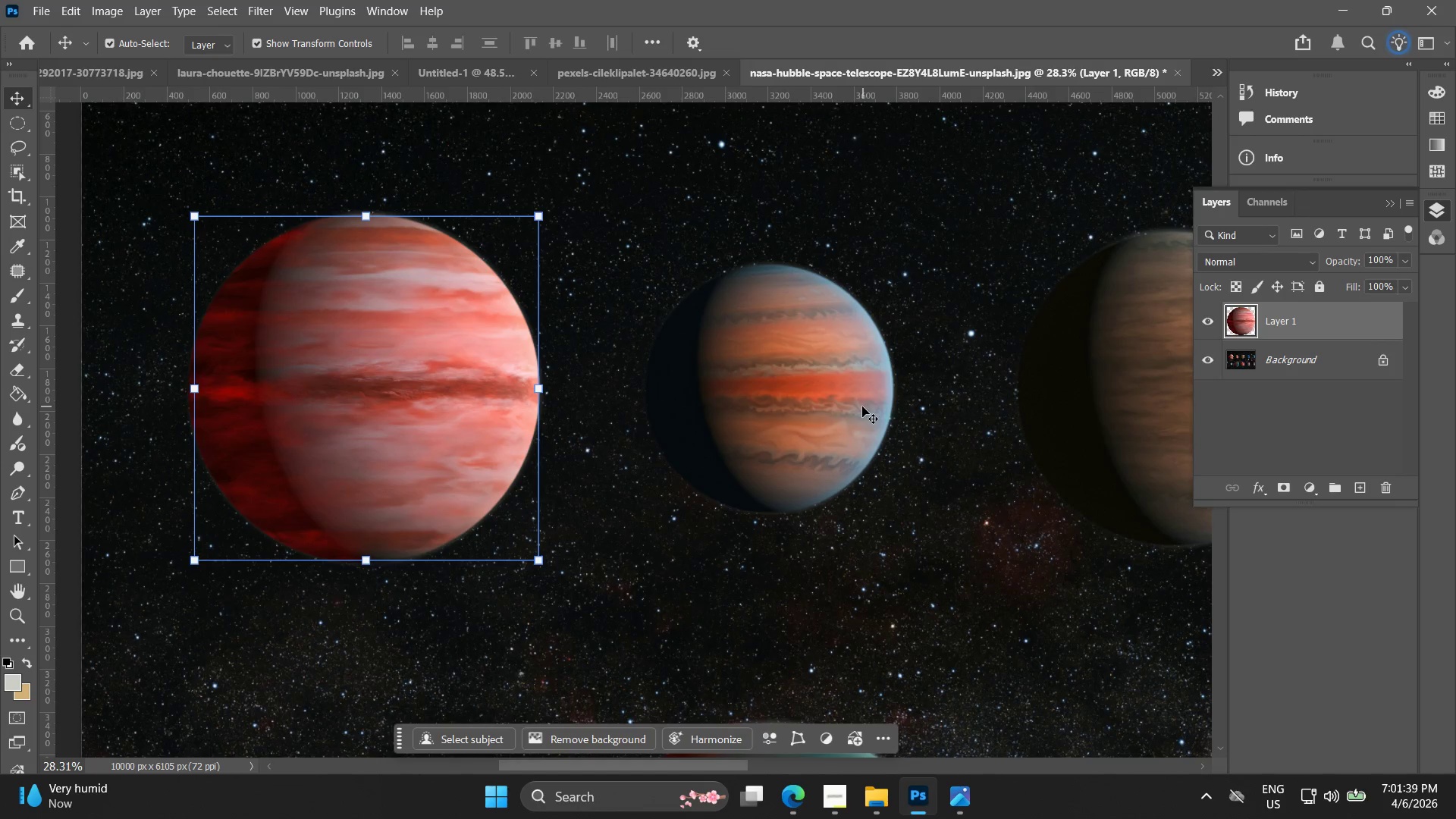 
left_click_drag(start_coordinate=[366, 380], to_coordinate=[807, 413])
 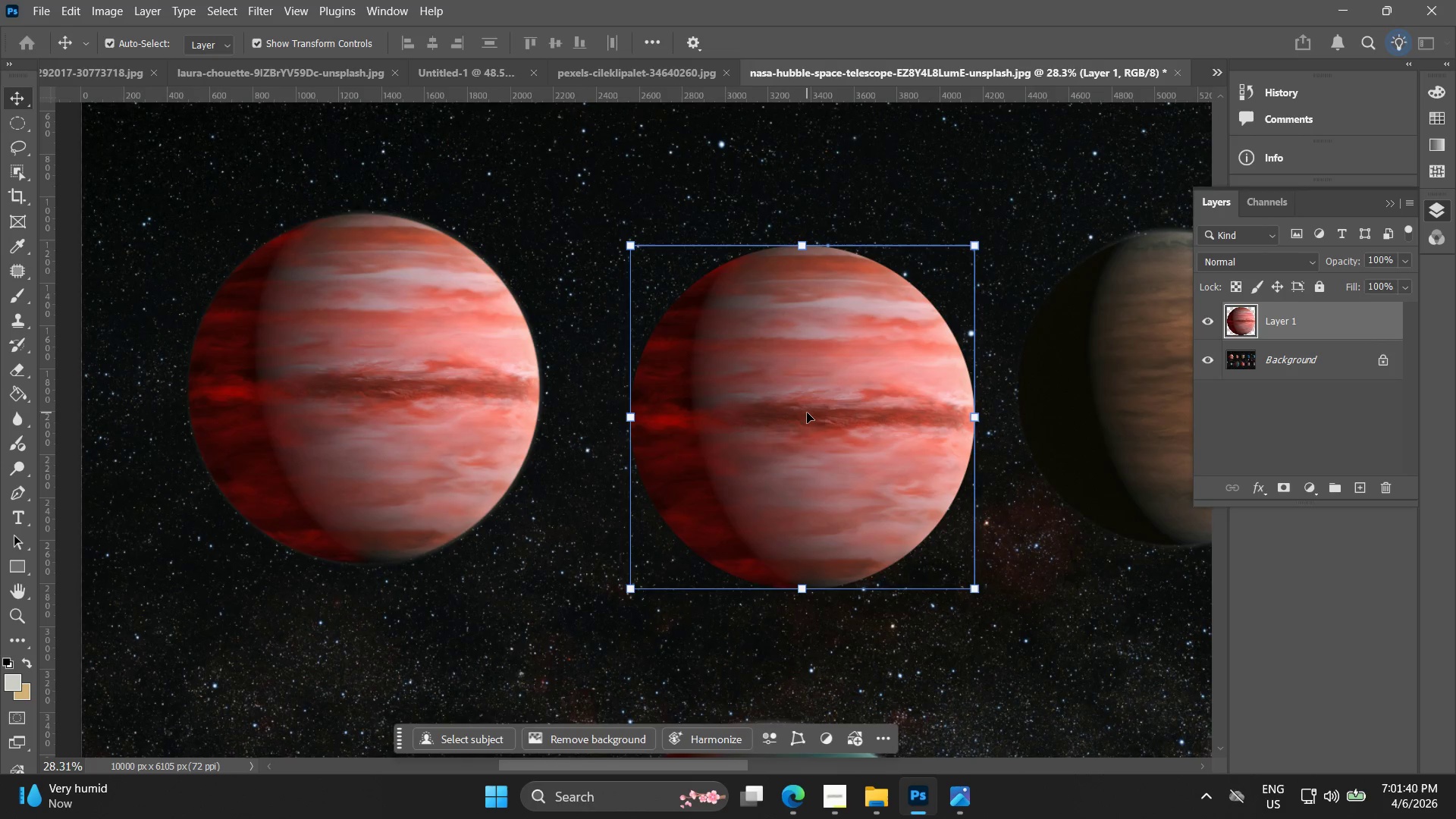 
key(Control+ControlLeft)
 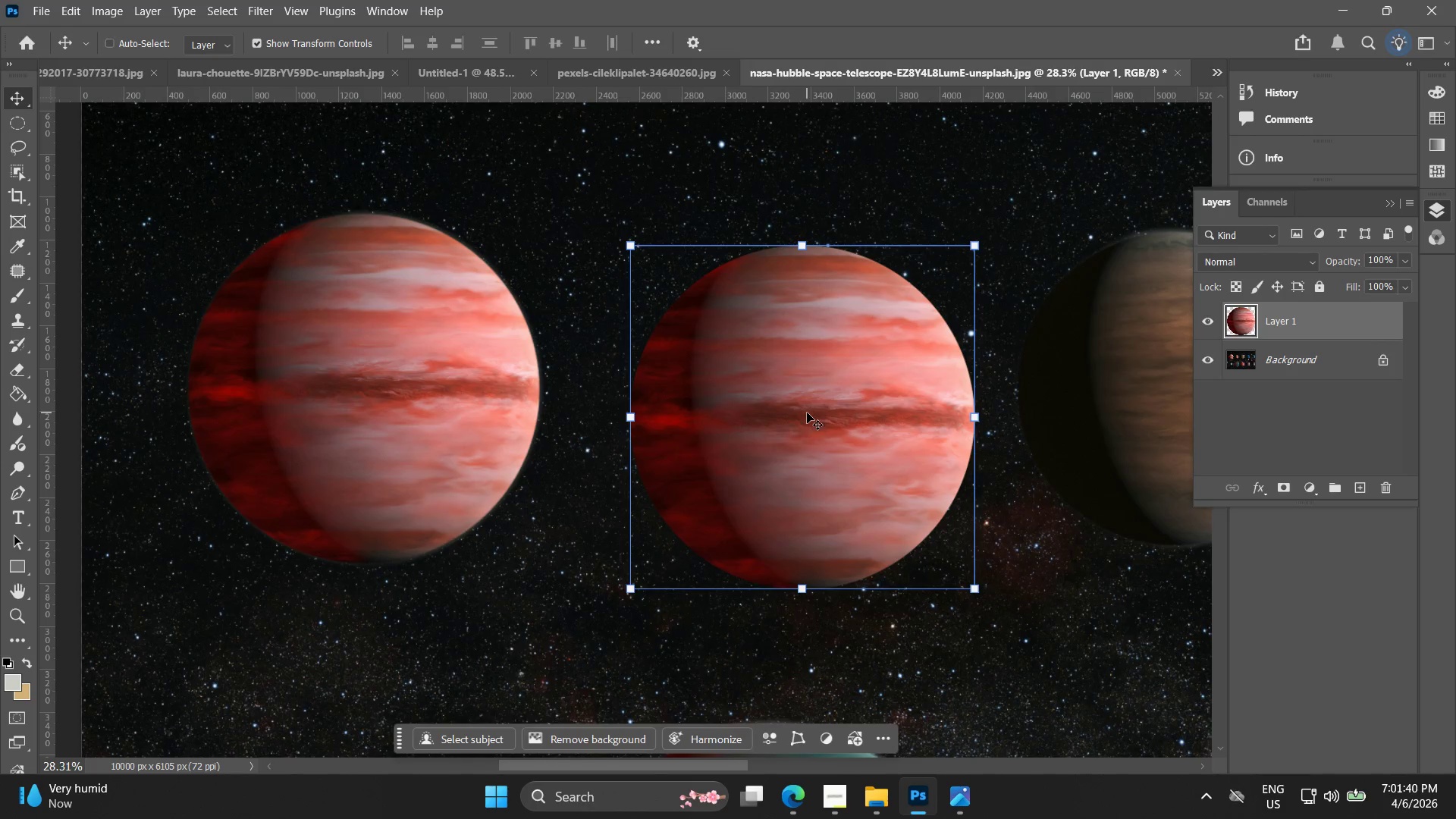 
key(Control+Z)
 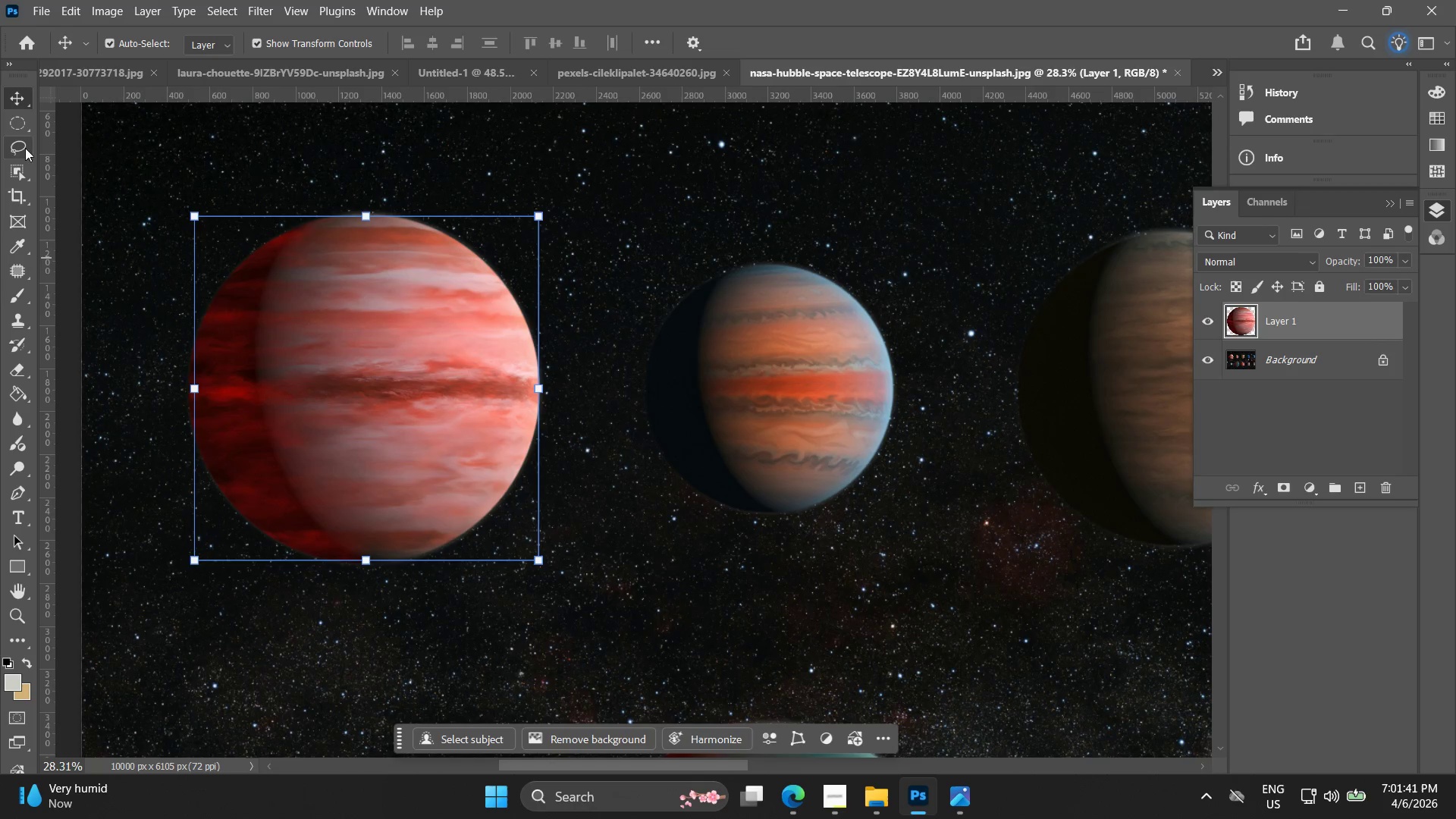 
left_click([20, 131])
 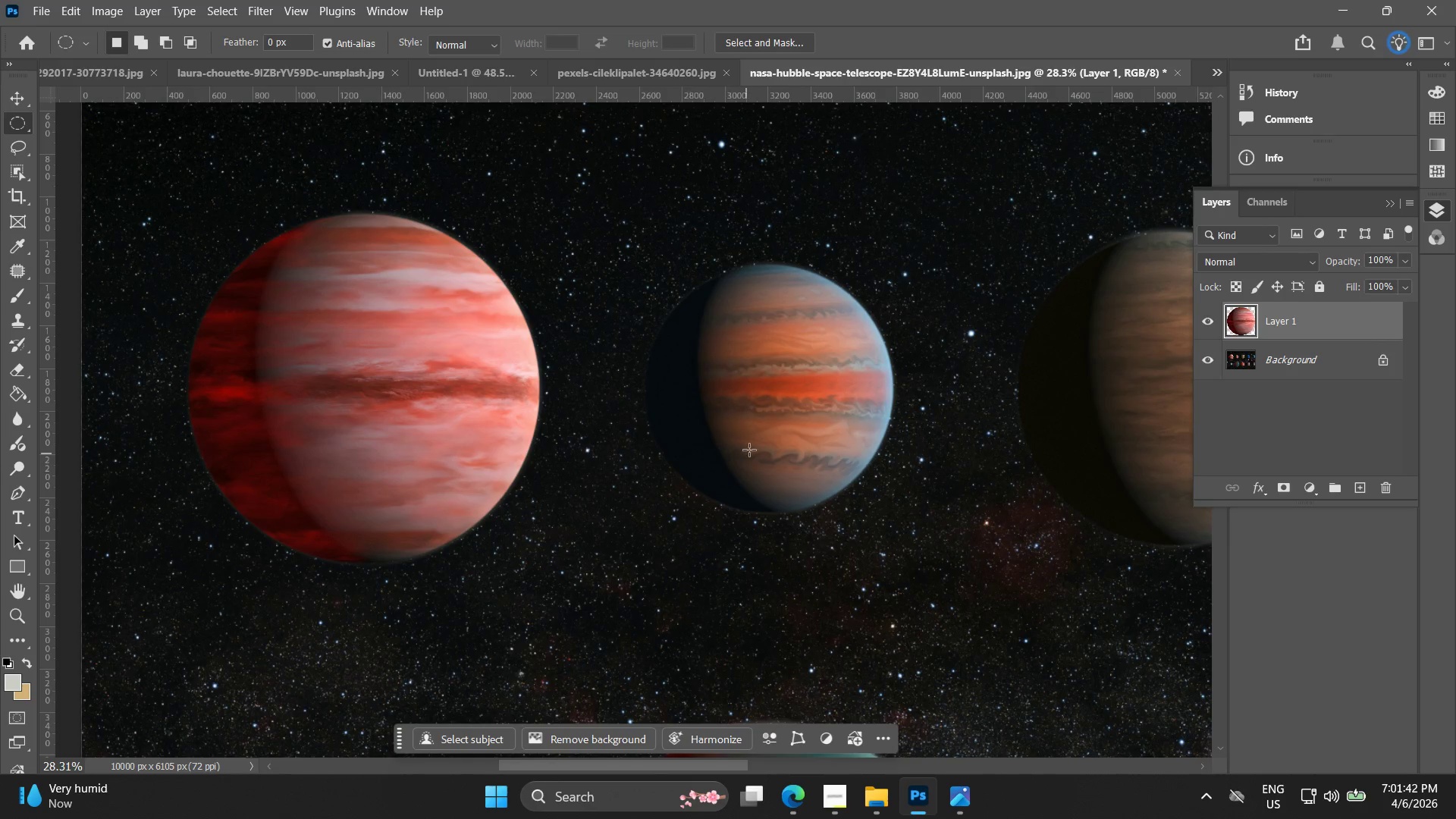 
key(Alt+AltLeft)
 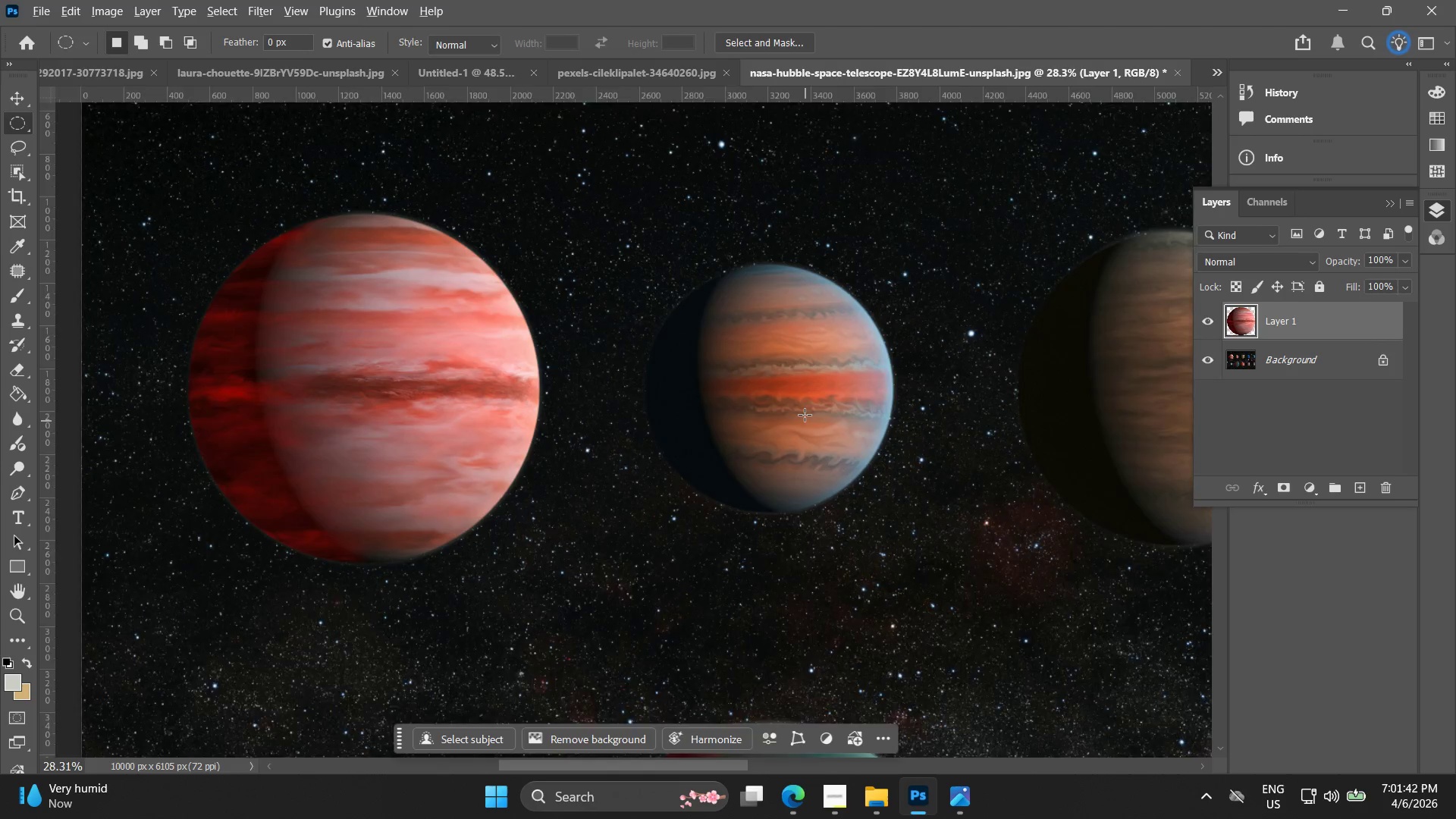 
scroll: coordinate [805, 415], scroll_direction: up, amount: 3.0
 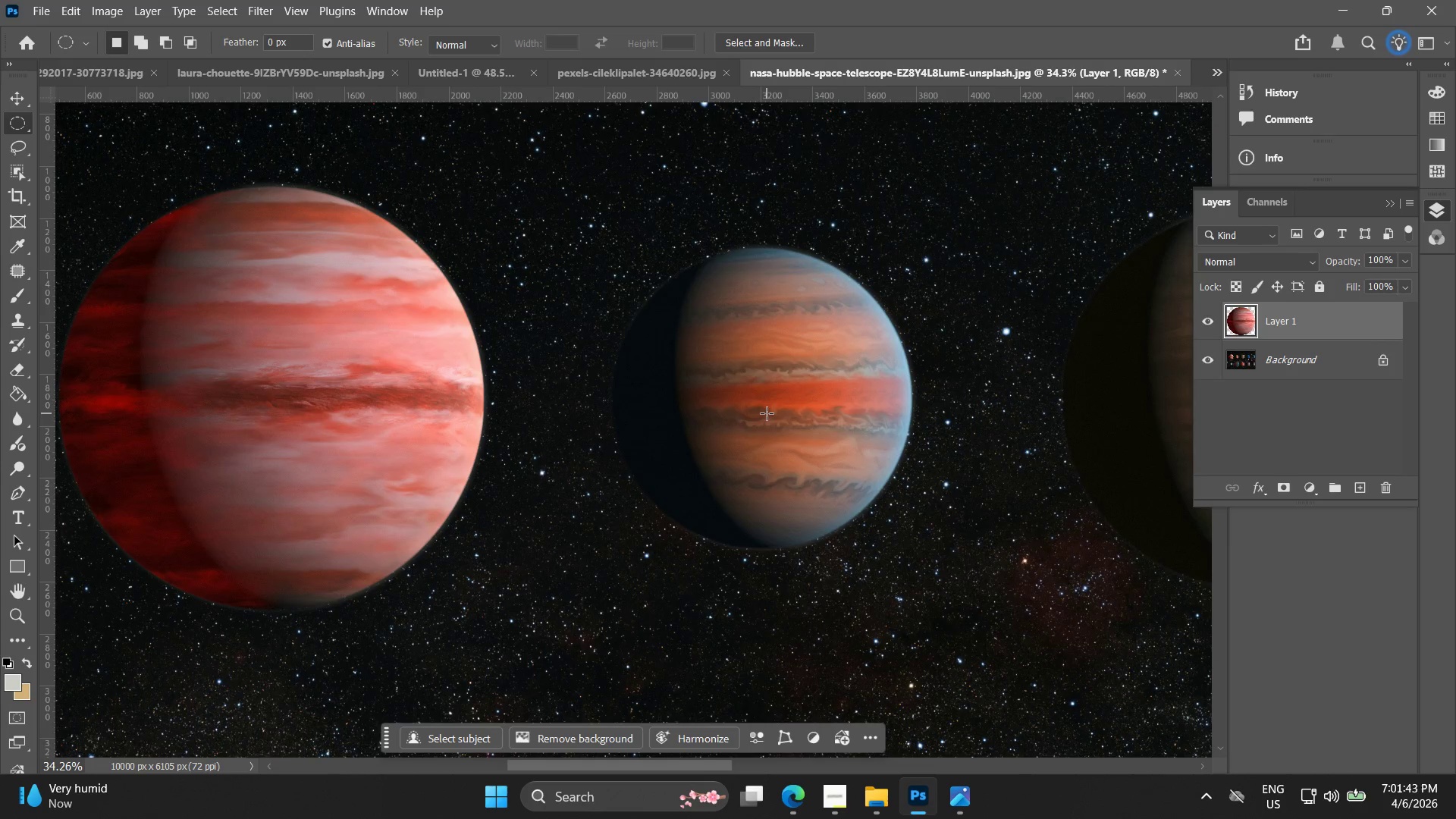 
hold_key(key=ShiftLeft, duration=2.81)
hold_key(key=AltLeft, duration=1.5)
left_click_drag(start_coordinate=[772, 413], to_coordinate=[981, 554])
 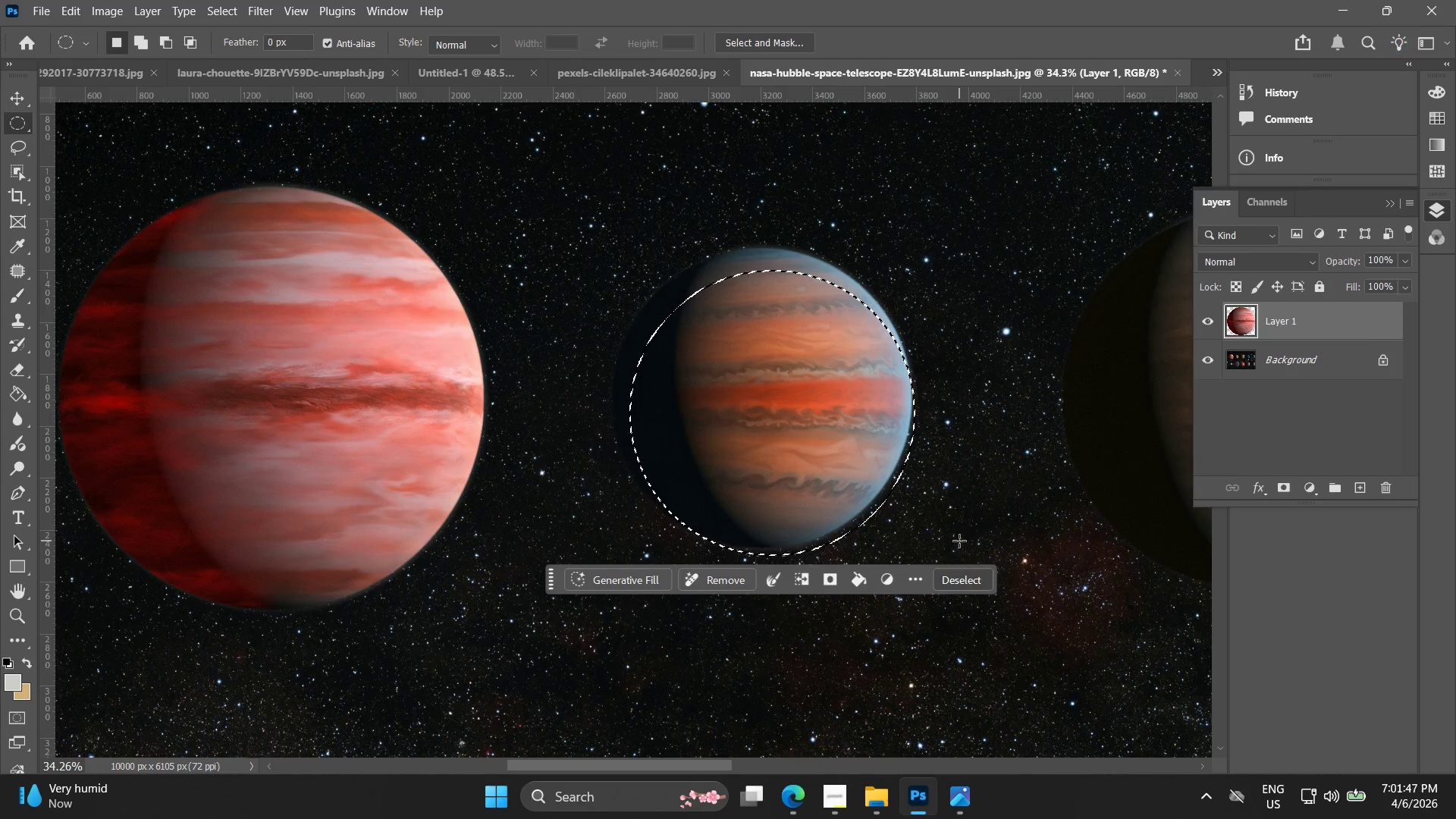 
hold_key(key=AltLeft, duration=1.3)
 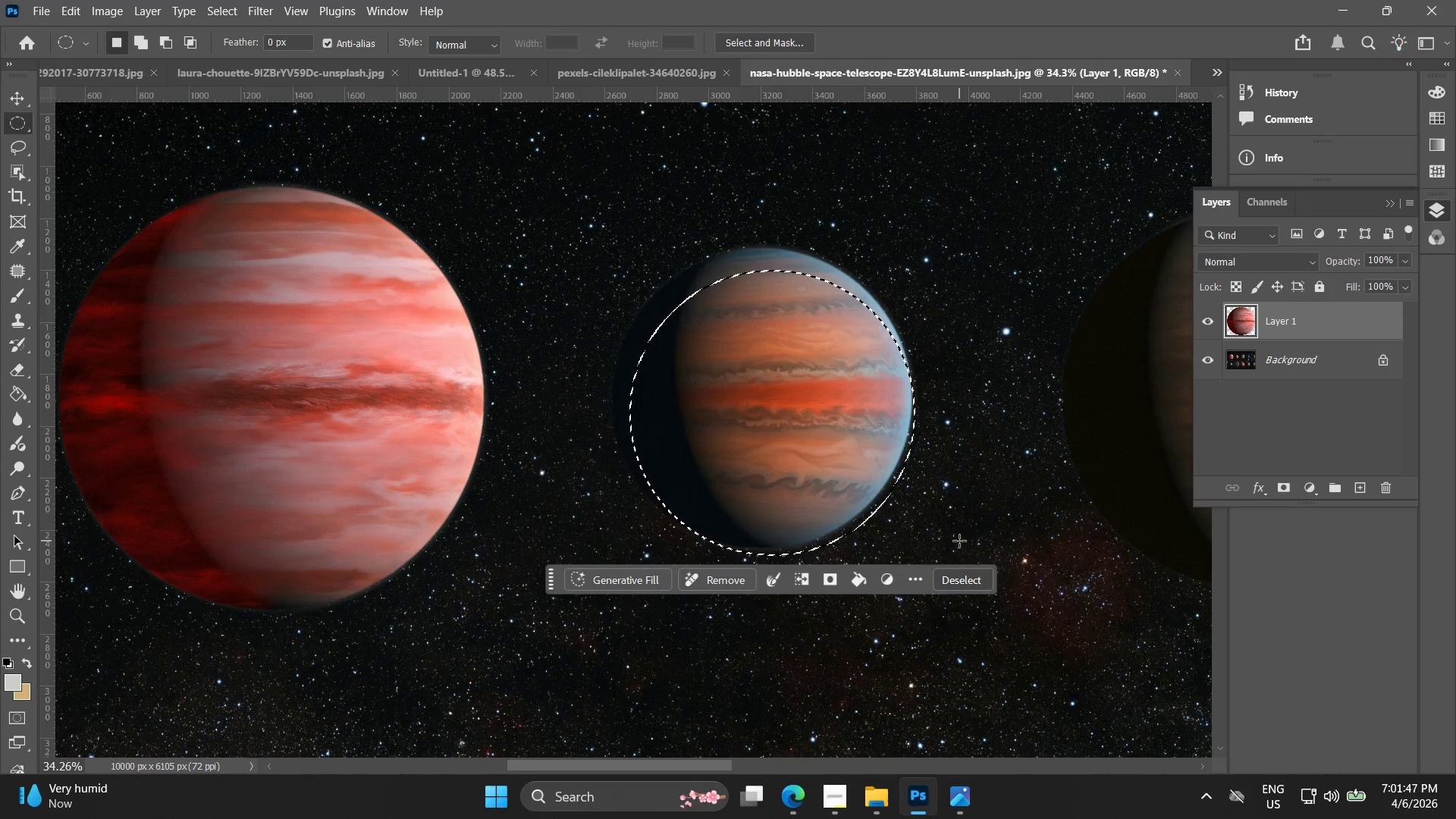 
hold_key(key=ArrowUp, duration=0.94)
 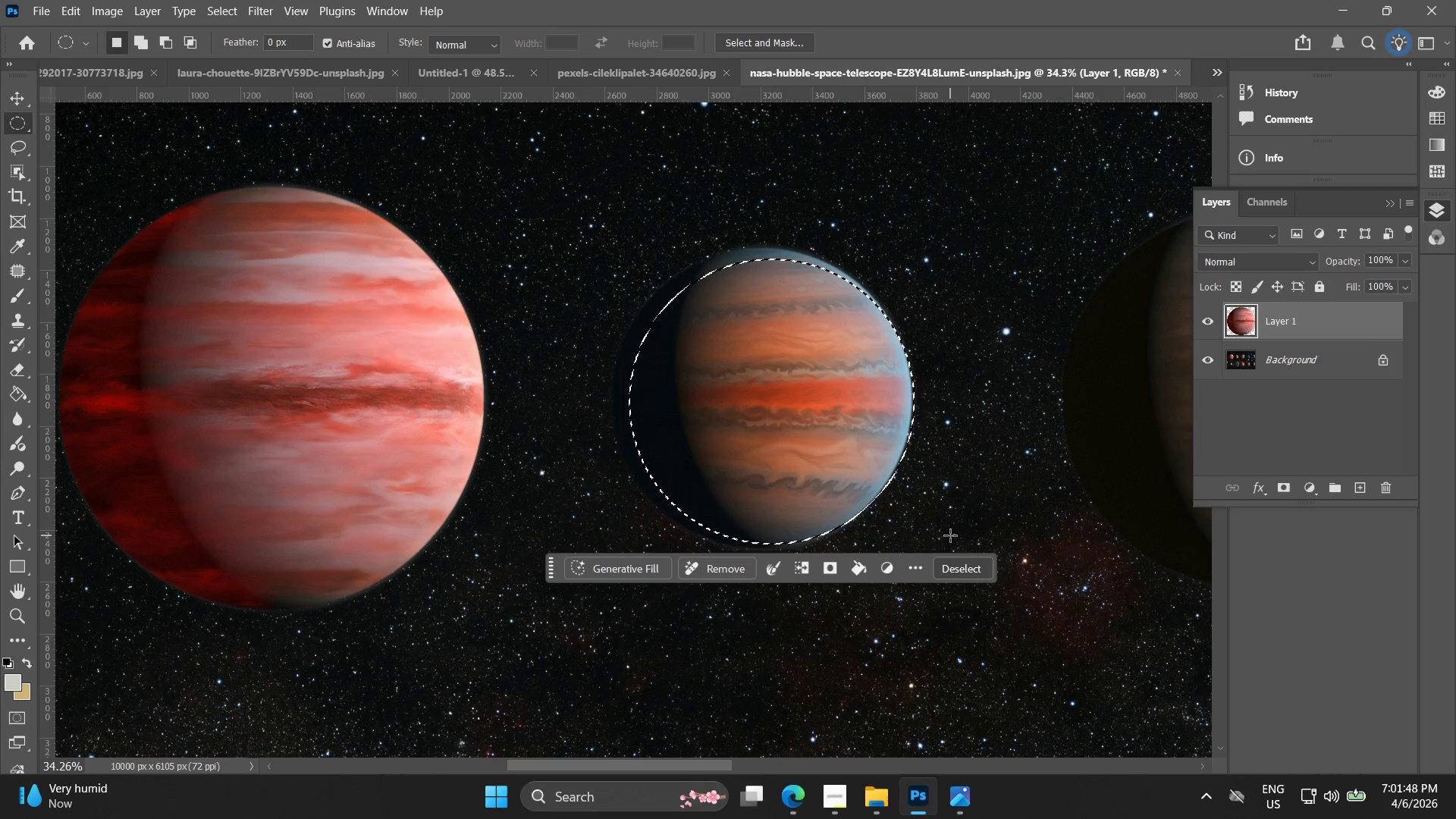 
hold_key(key=ArrowUp, duration=1.52)
 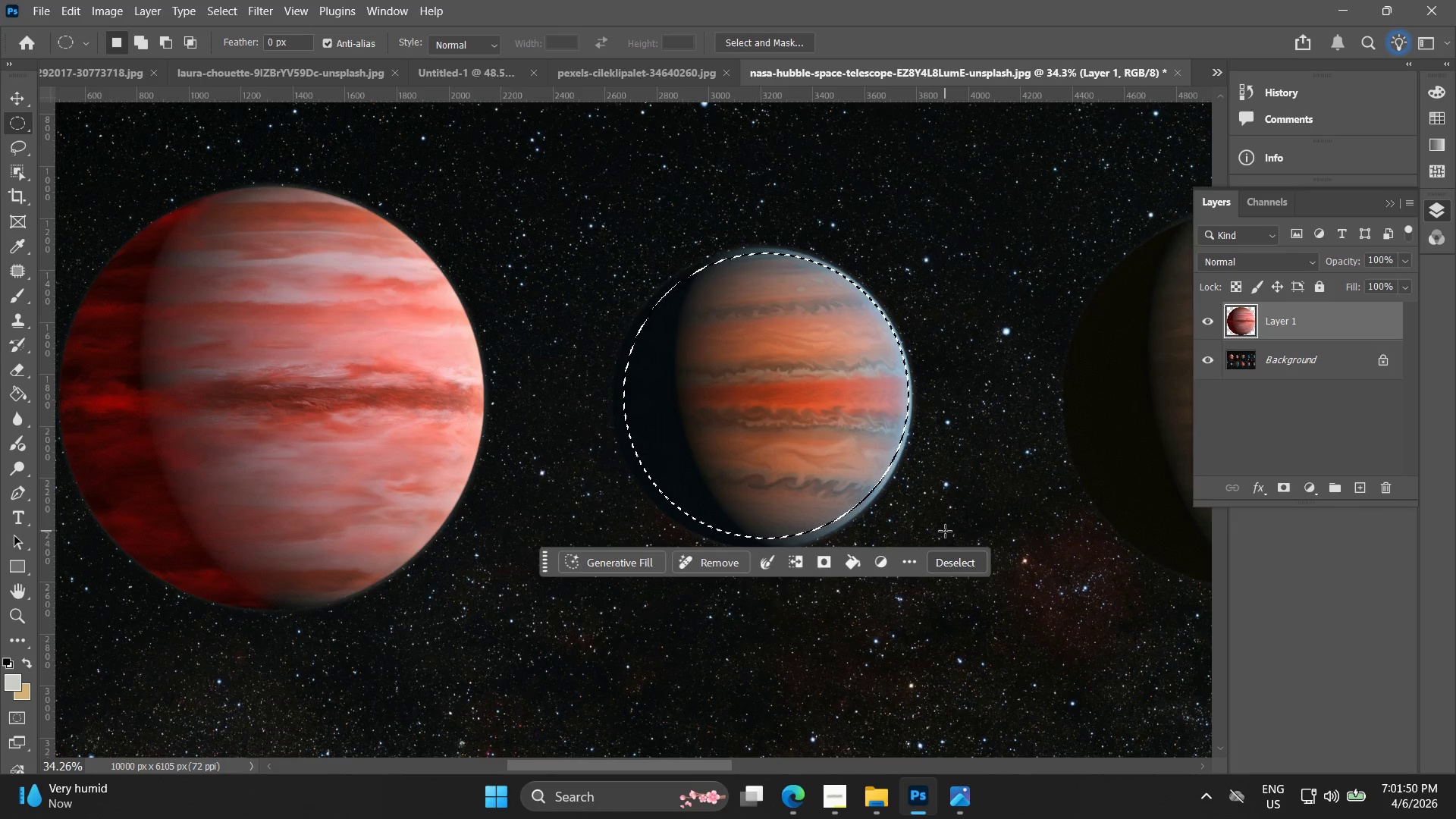 
hold_key(key=ArrowLeft, duration=0.77)
 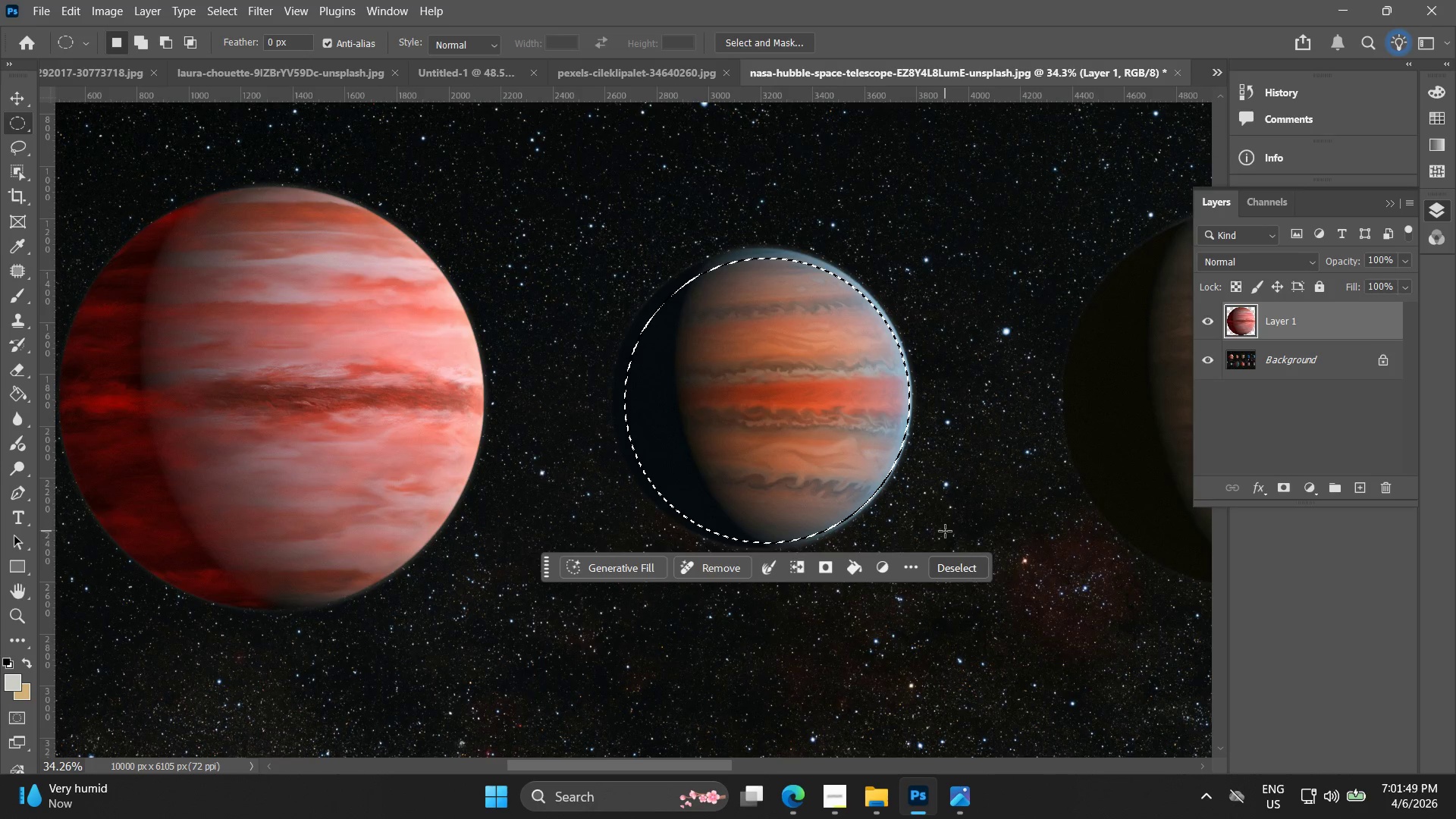 
key(ArrowUp)
 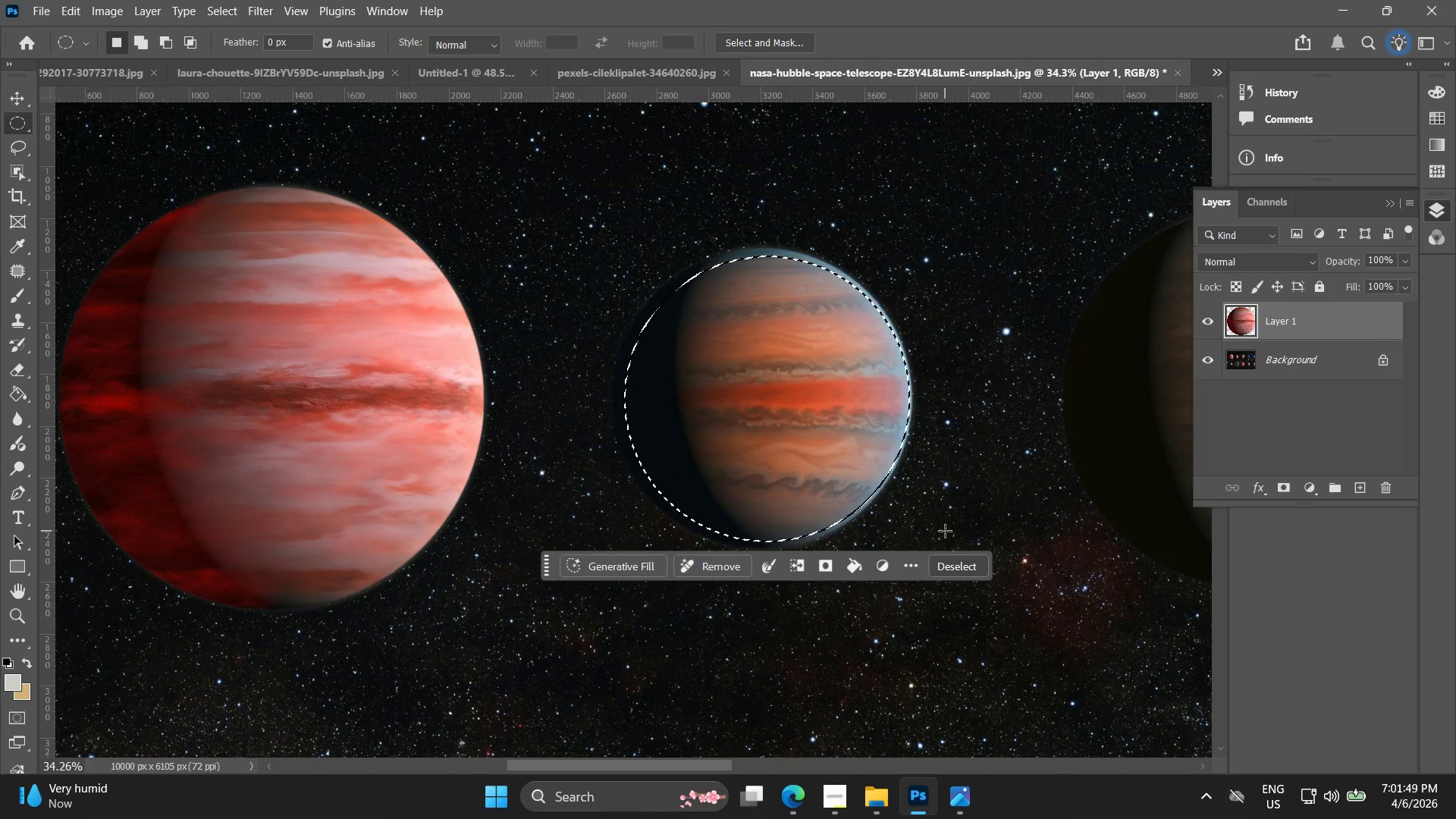 
key(ArrowUp)
 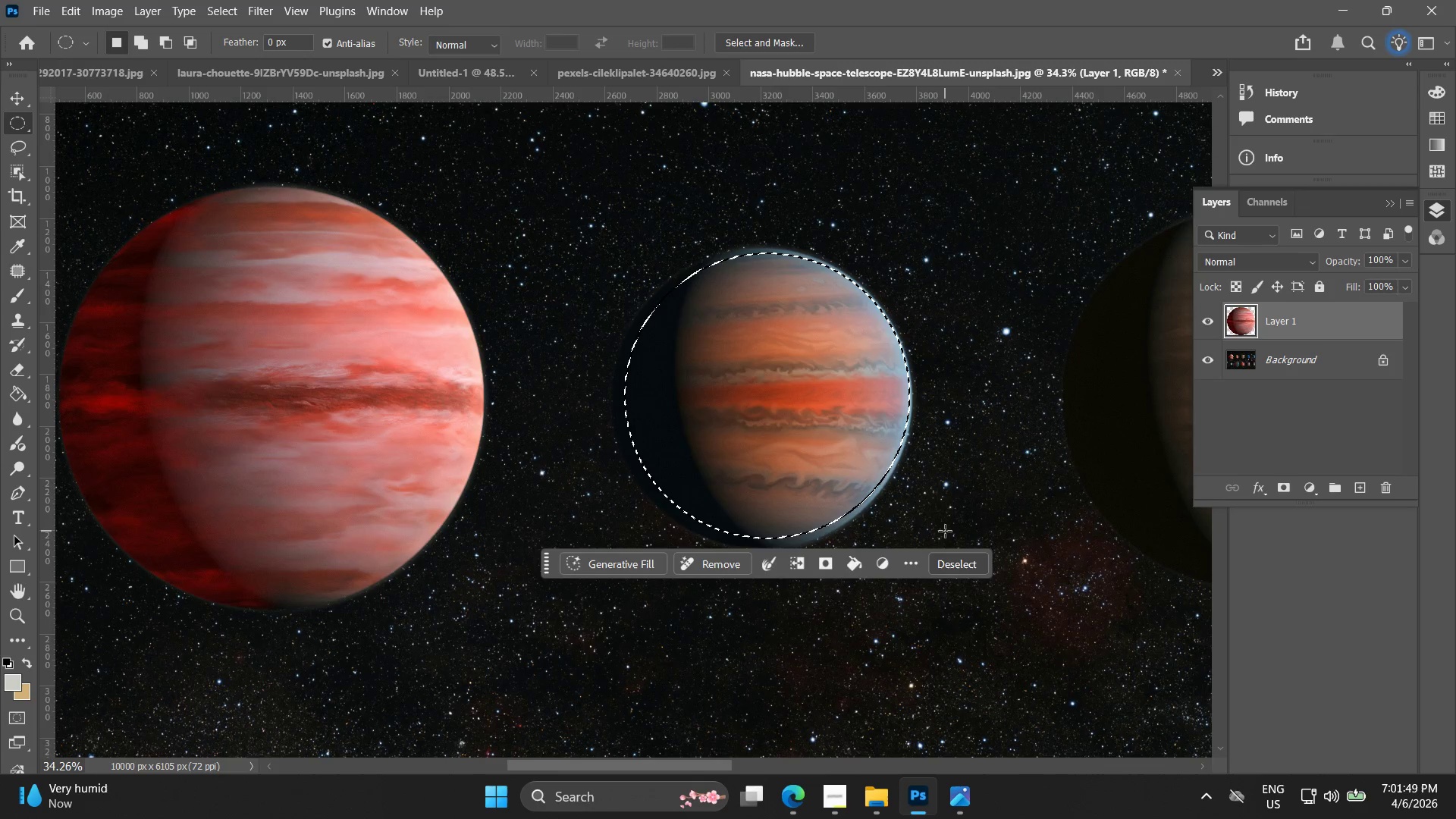 
hold_key(key=ArrowLeft, duration=0.52)
 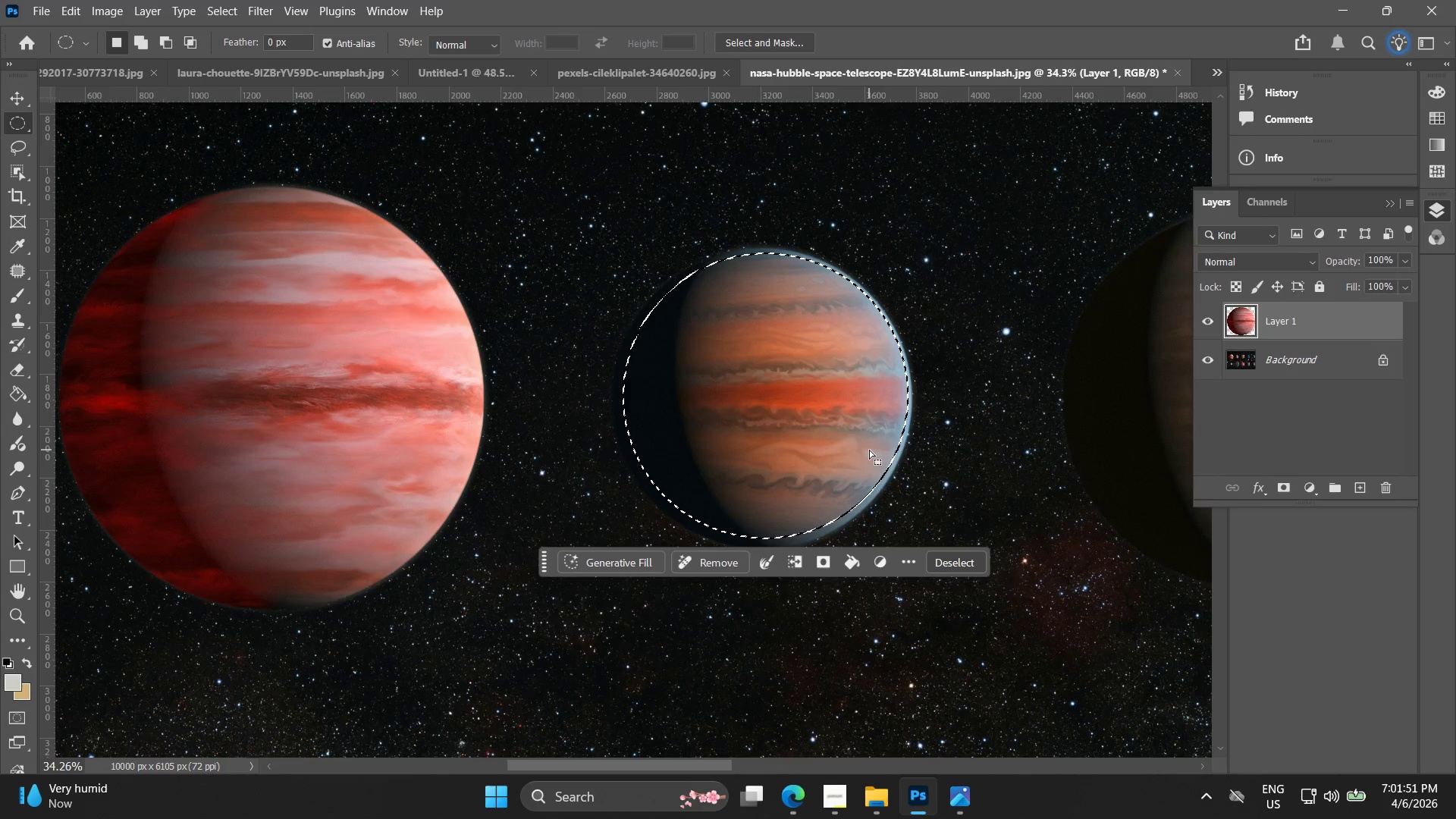 
hold_key(key=ShiftLeft, duration=1.2)
hold_key(key=AltLeft, duration=1.2)
left_click_drag(start_coordinate=[901, 446], to_coordinate=[936, 469])
 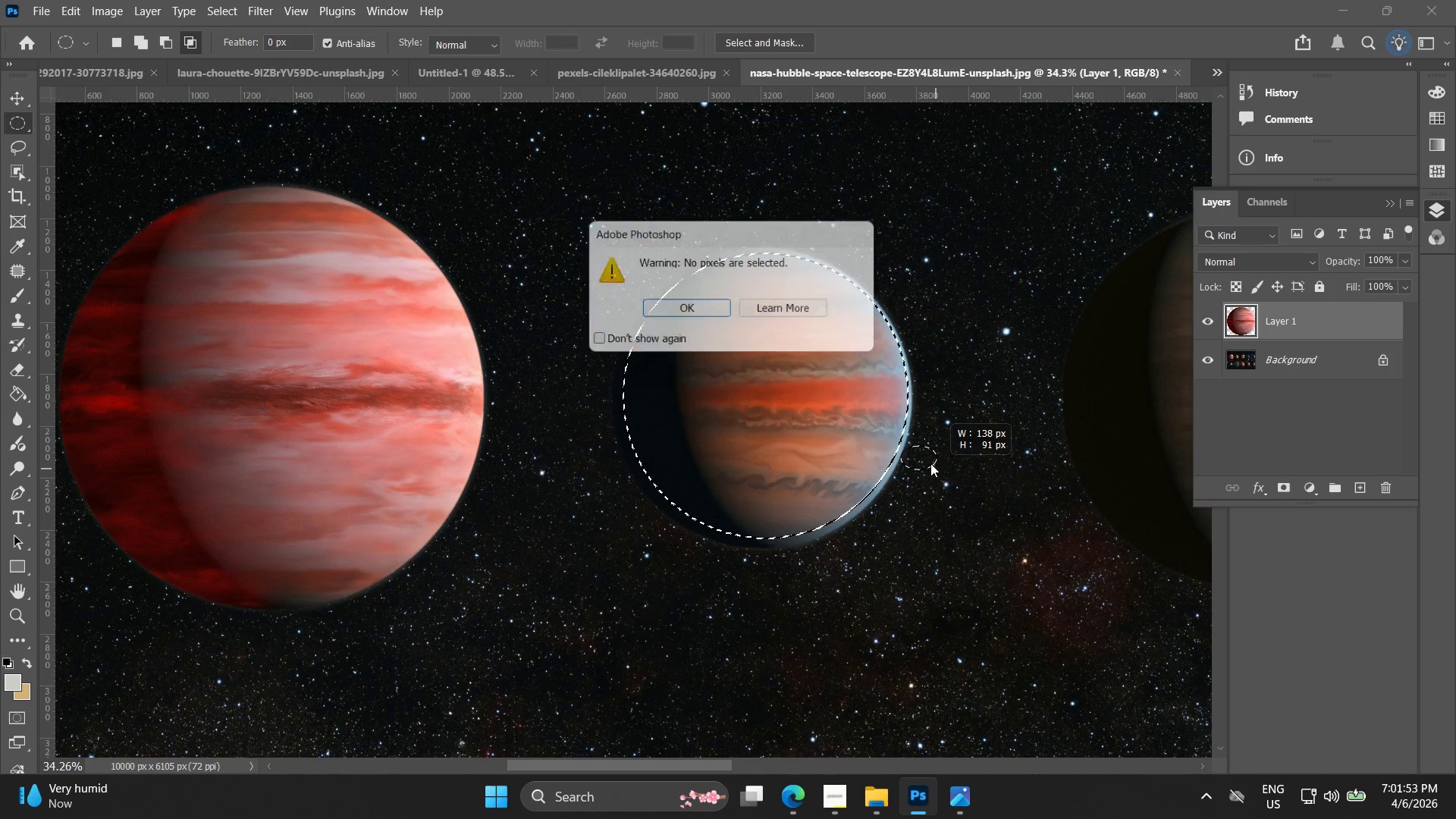 
key(Control+ControlLeft)
 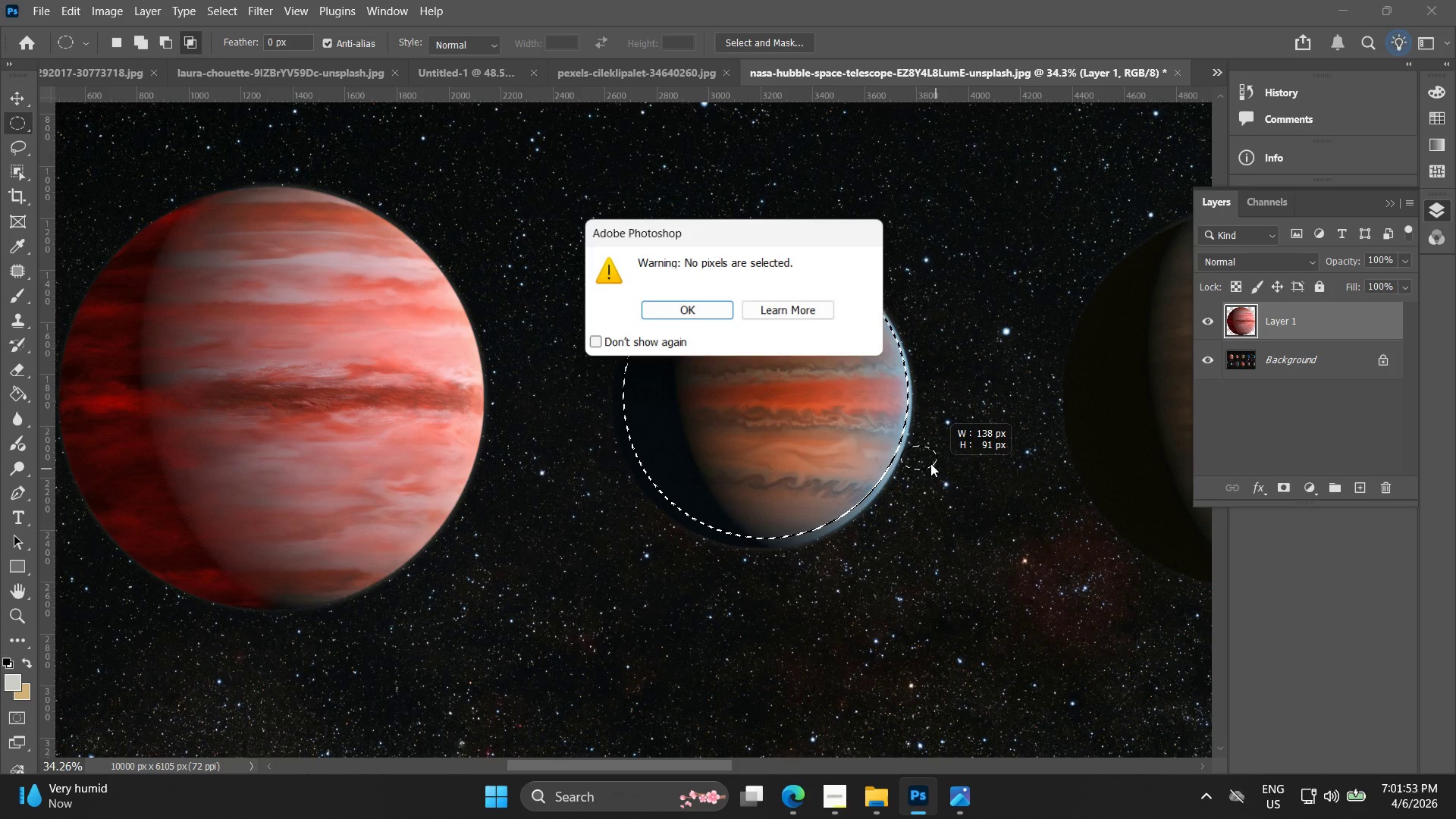 
key(Control+Z)
 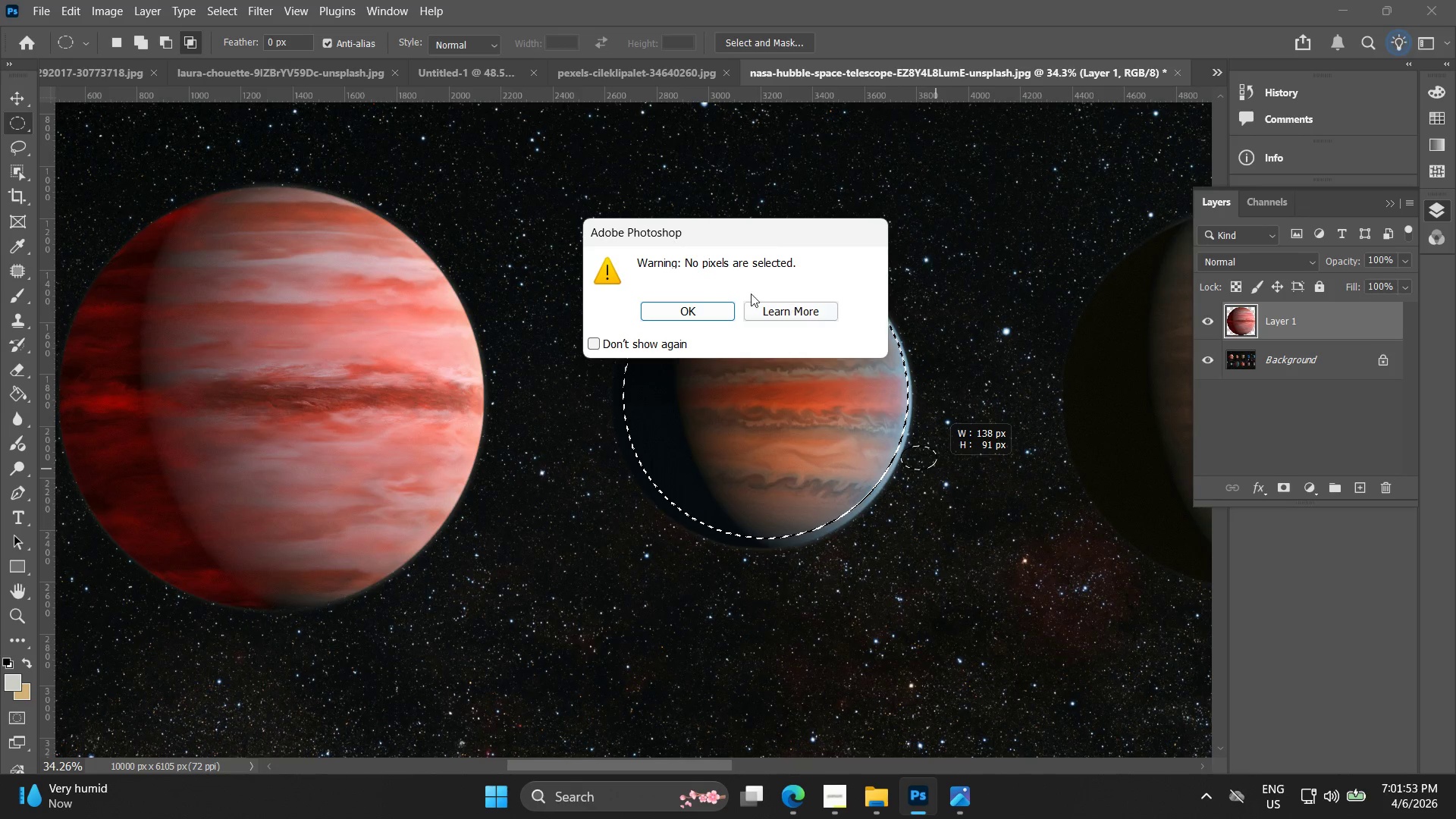 
left_click([695, 310])
 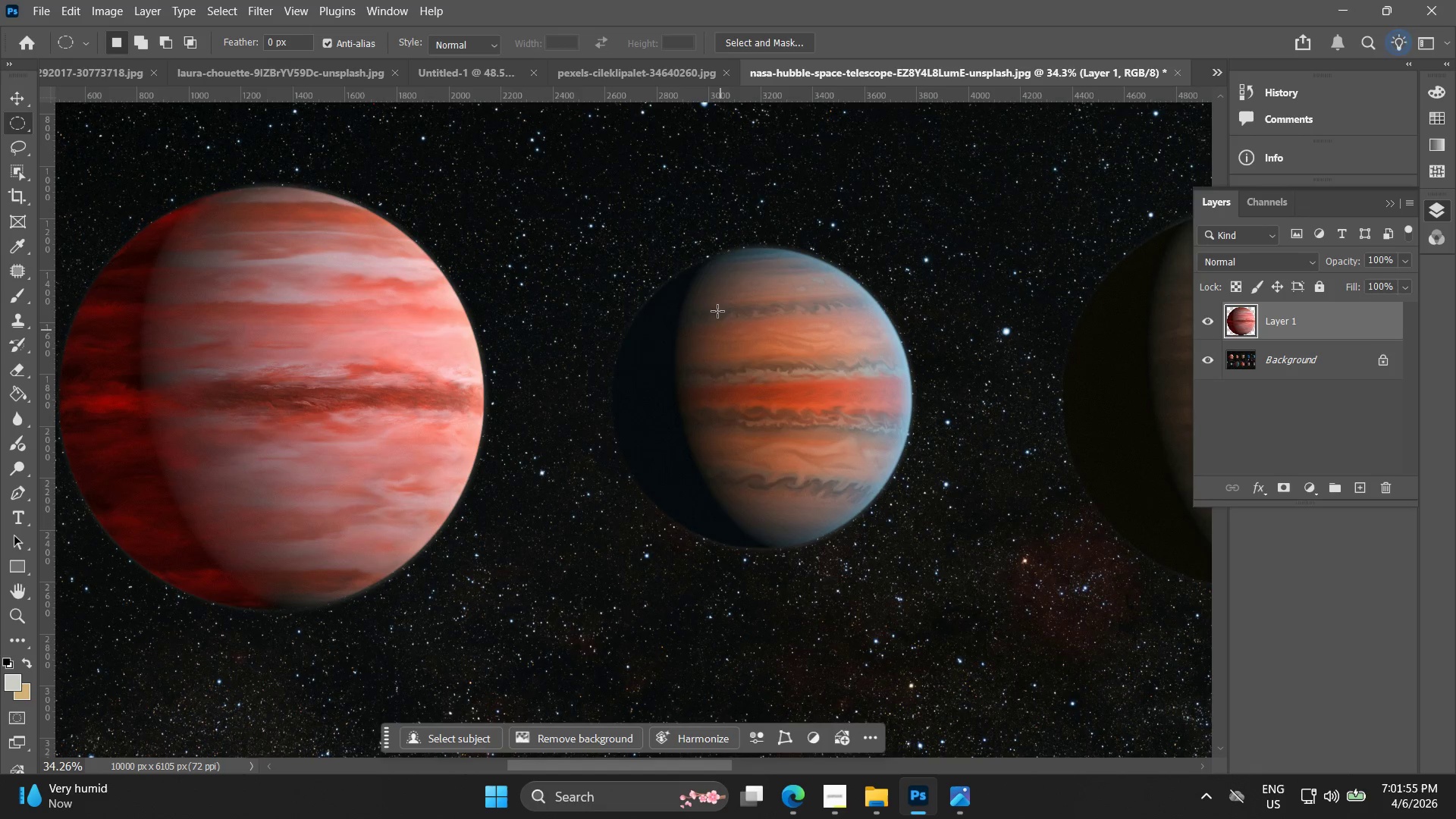 
hold_key(key=ShiftLeft, duration=1.0)
left_click_drag(start_coordinate=[736, 259], to_coordinate=[872, 519])
 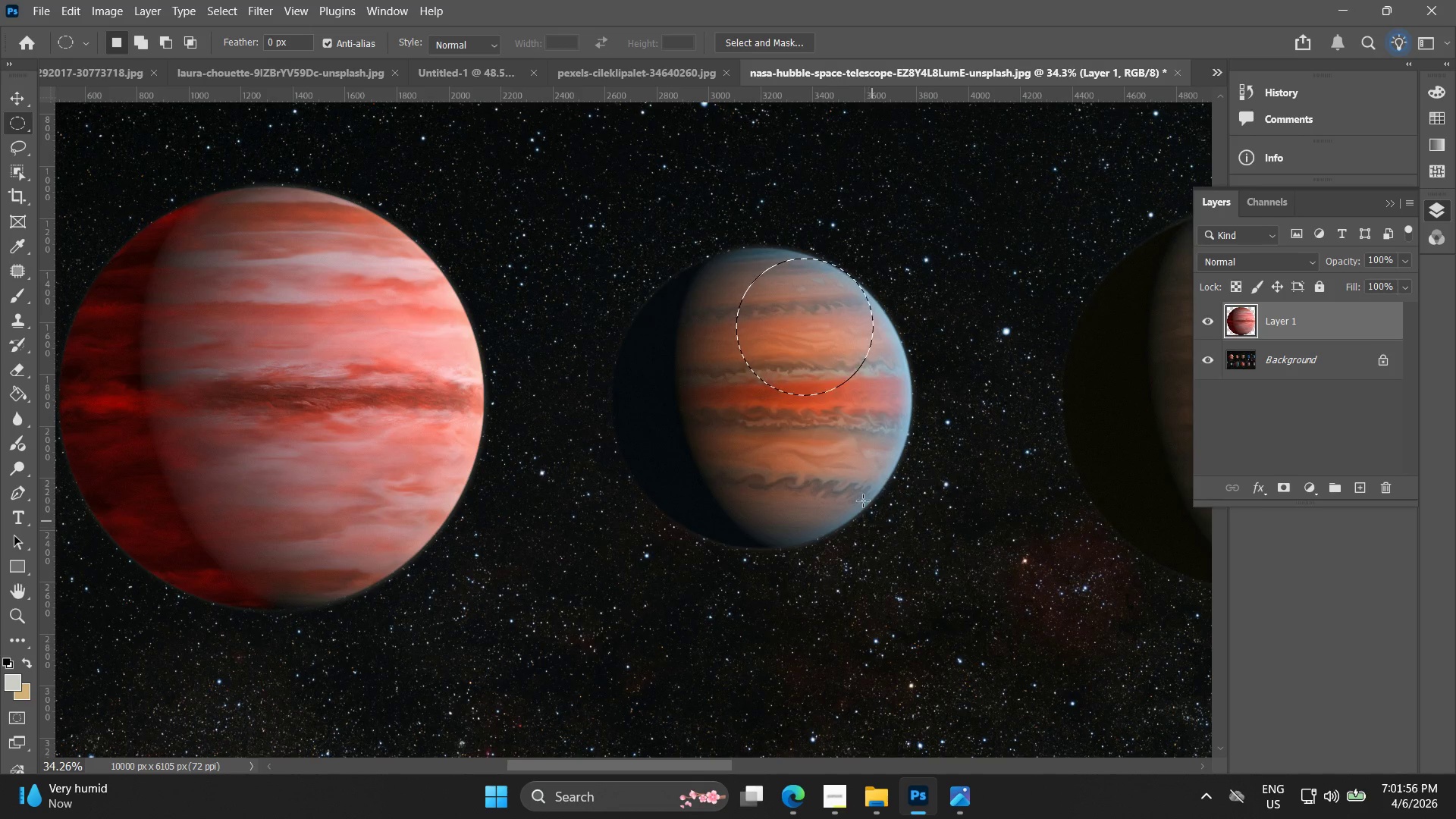 
key(Control+ControlLeft)
 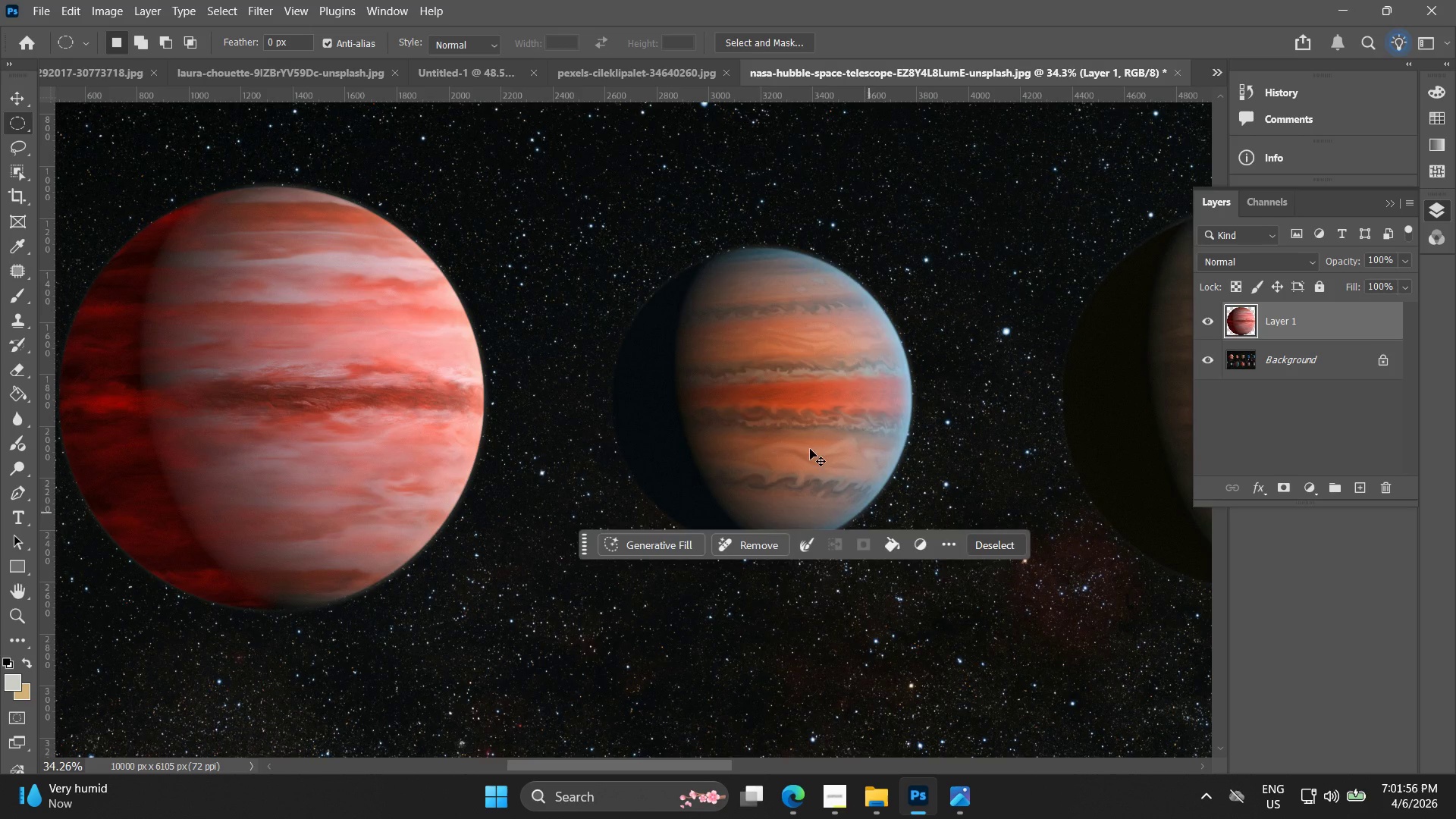 
key(Control+Z)
 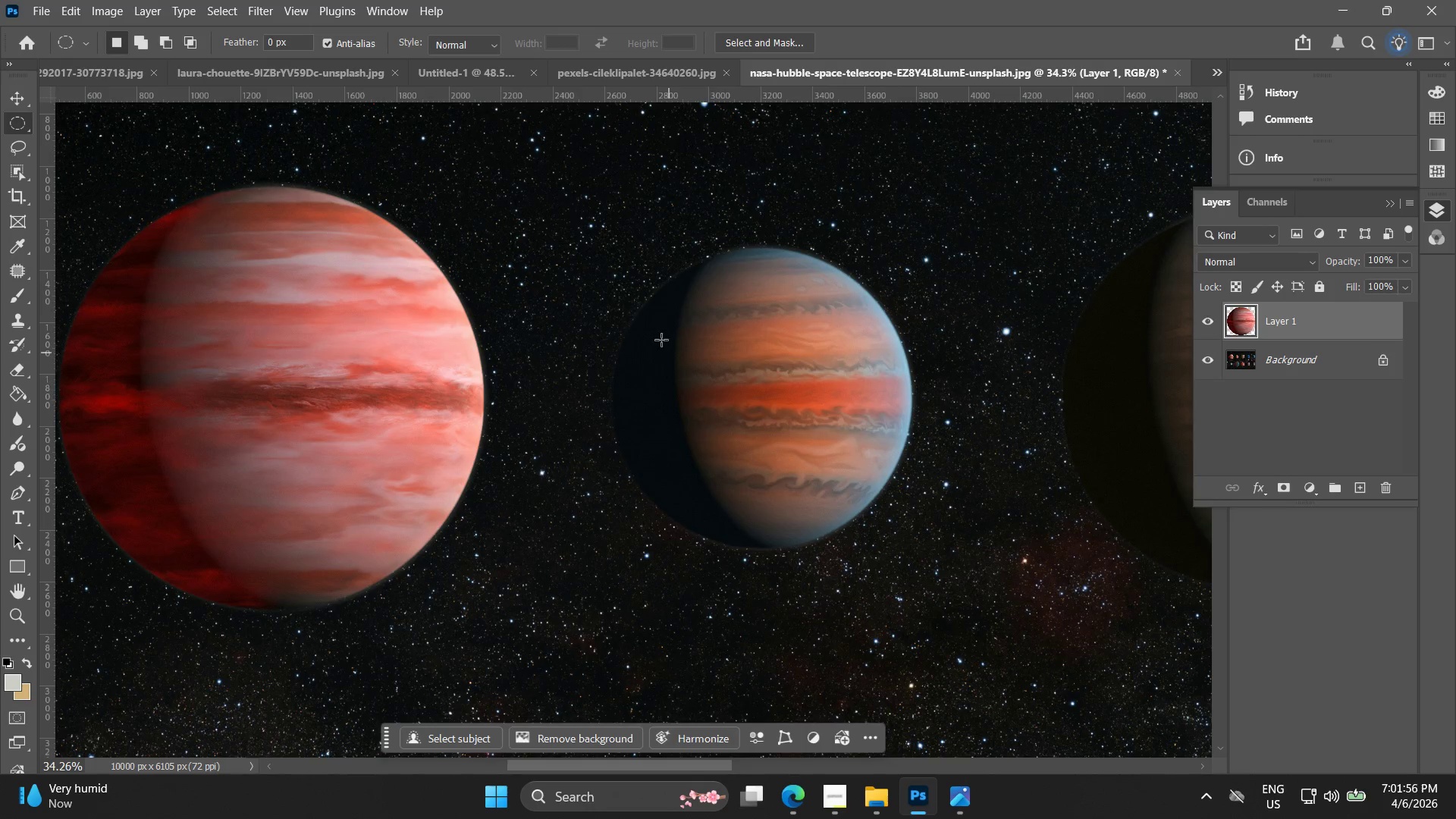 
hold_key(key=AltLeft, duration=1.01)
left_click_drag(start_coordinate=[647, 312], to_coordinate=[736, 403])
 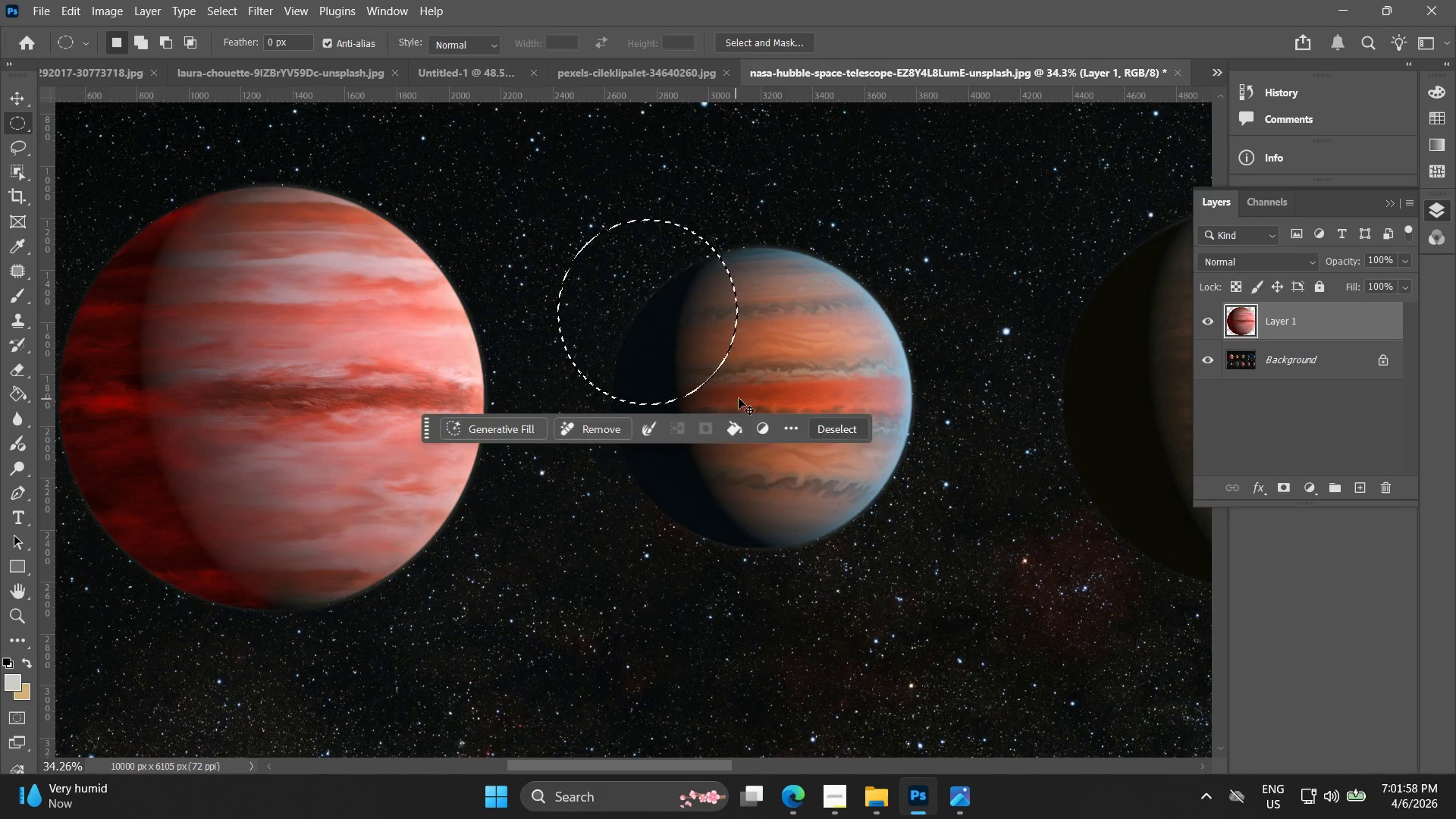 
key(Control+ControlLeft)
 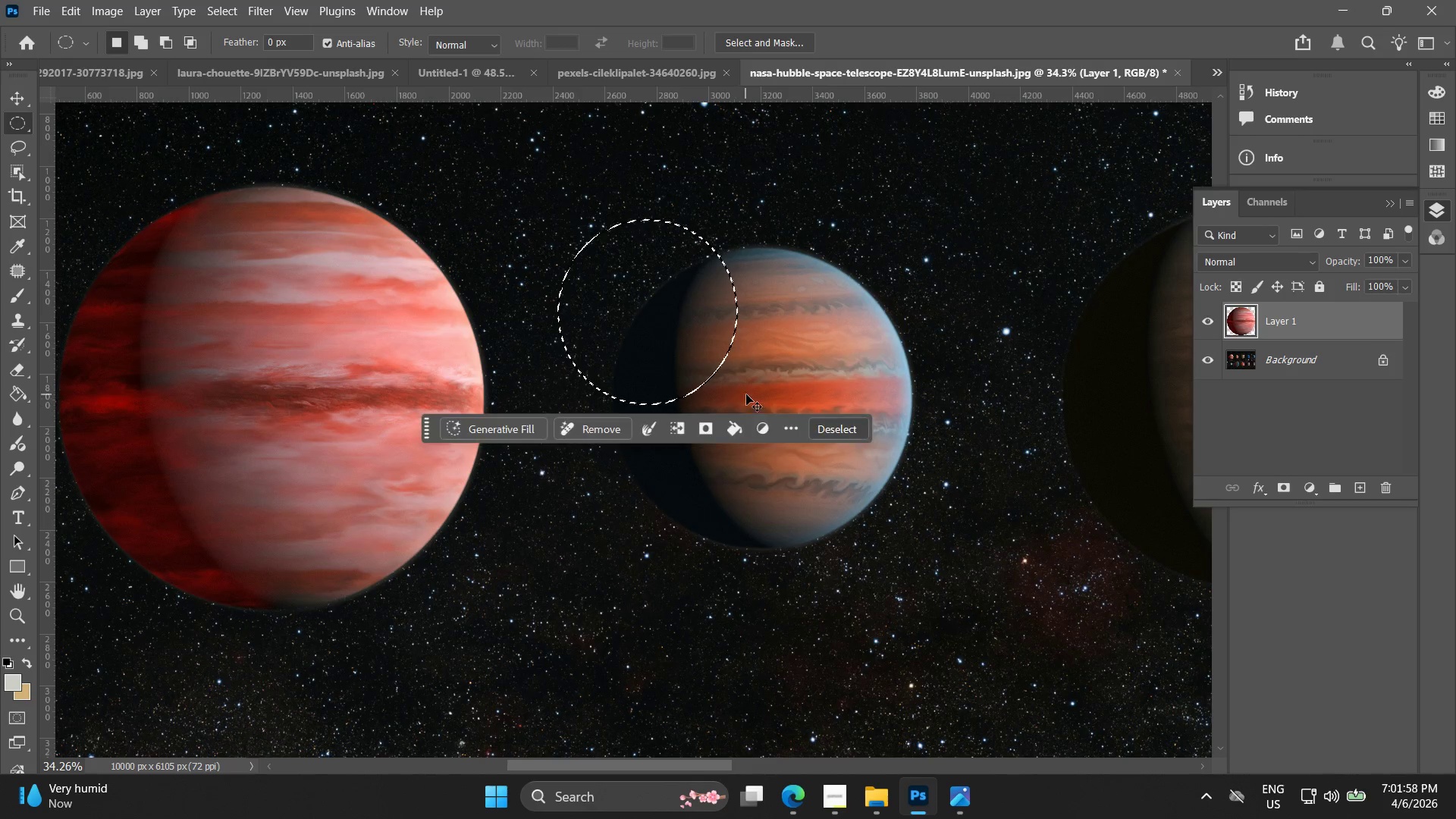 
key(Control+Z)
 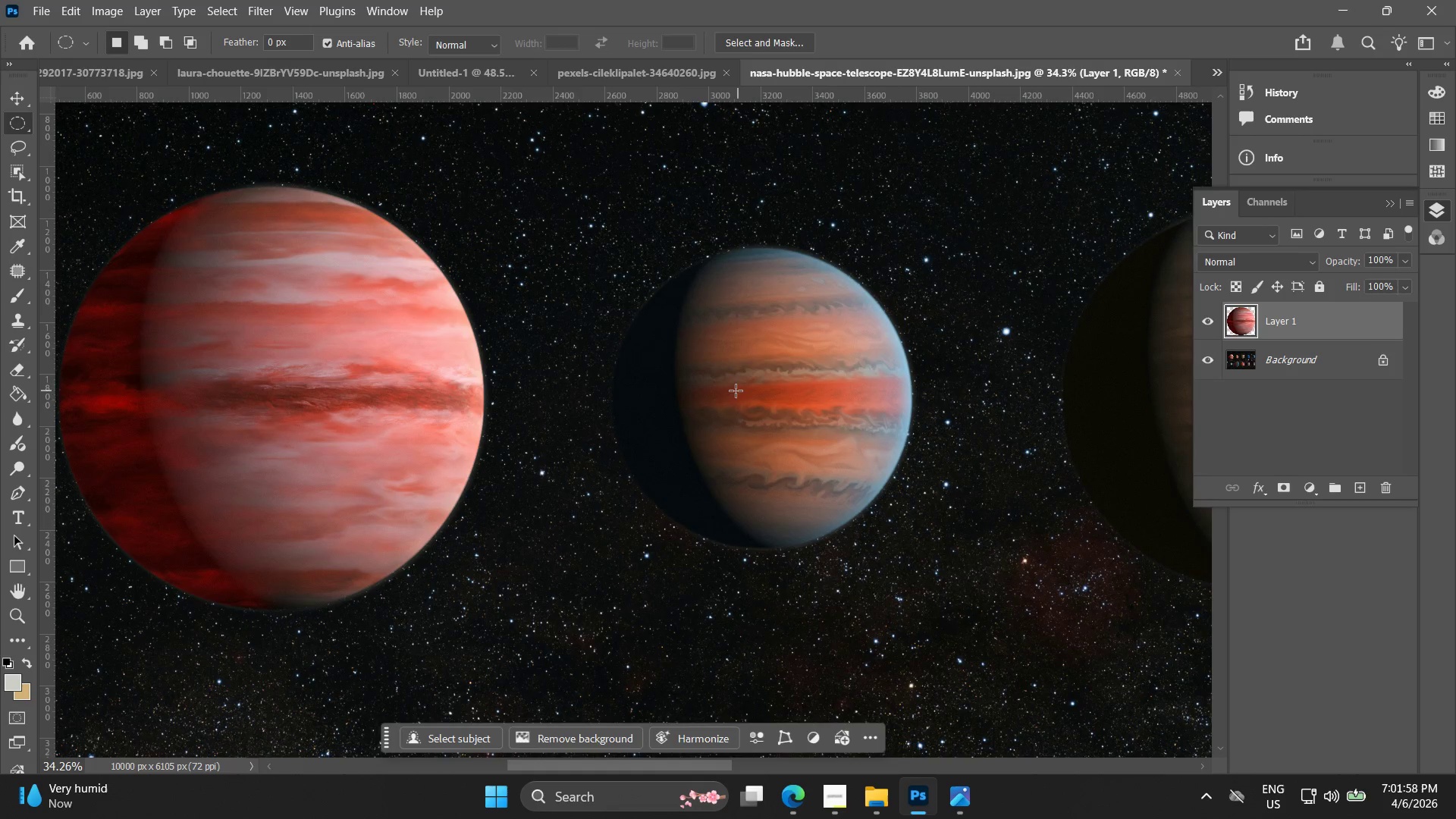 
hold_key(key=ShiftLeft, duration=0.53)
left_click_drag(start_coordinate=[723, 386], to_coordinate=[777, 419])
 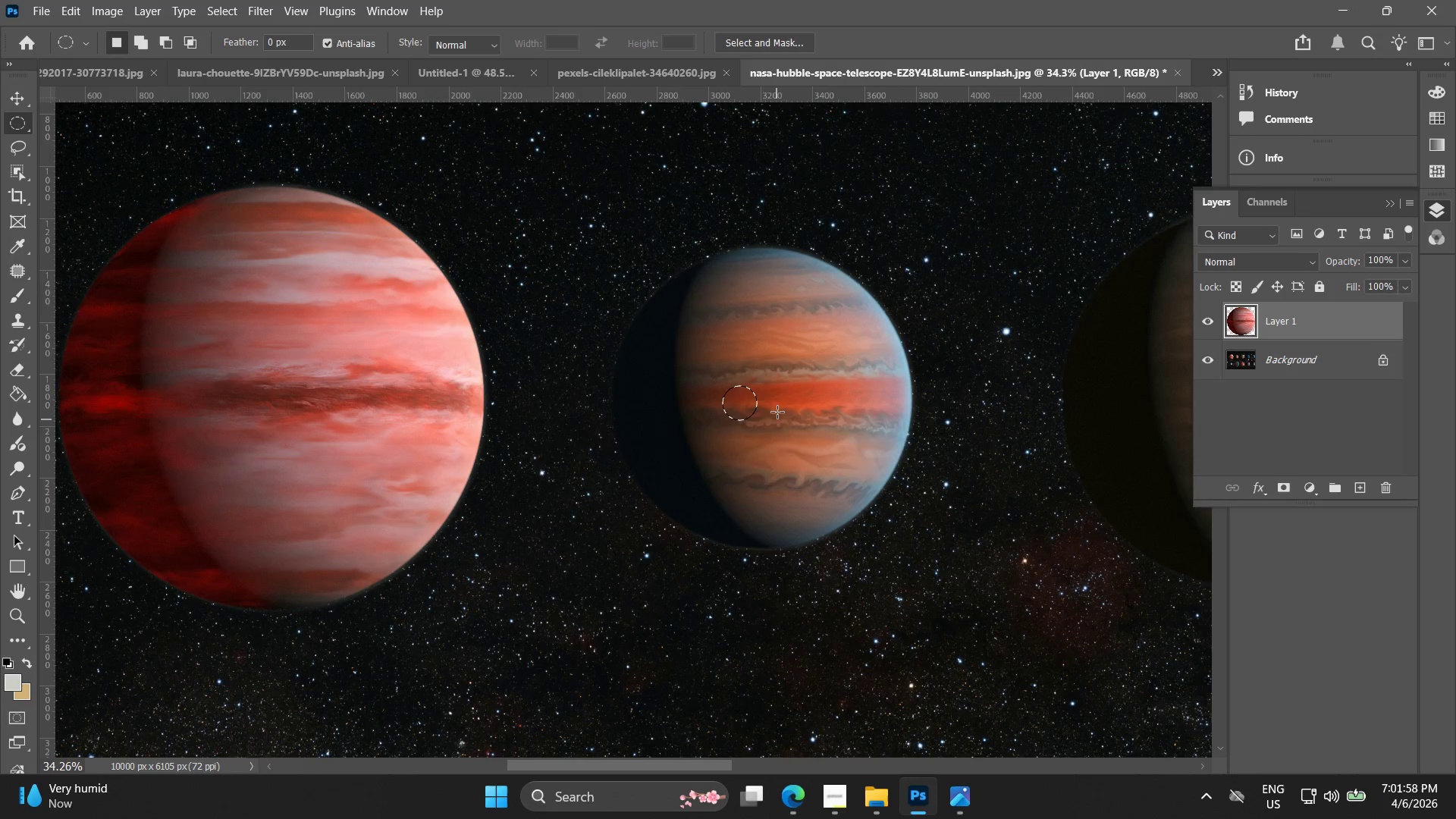 
key(Control+Z)
 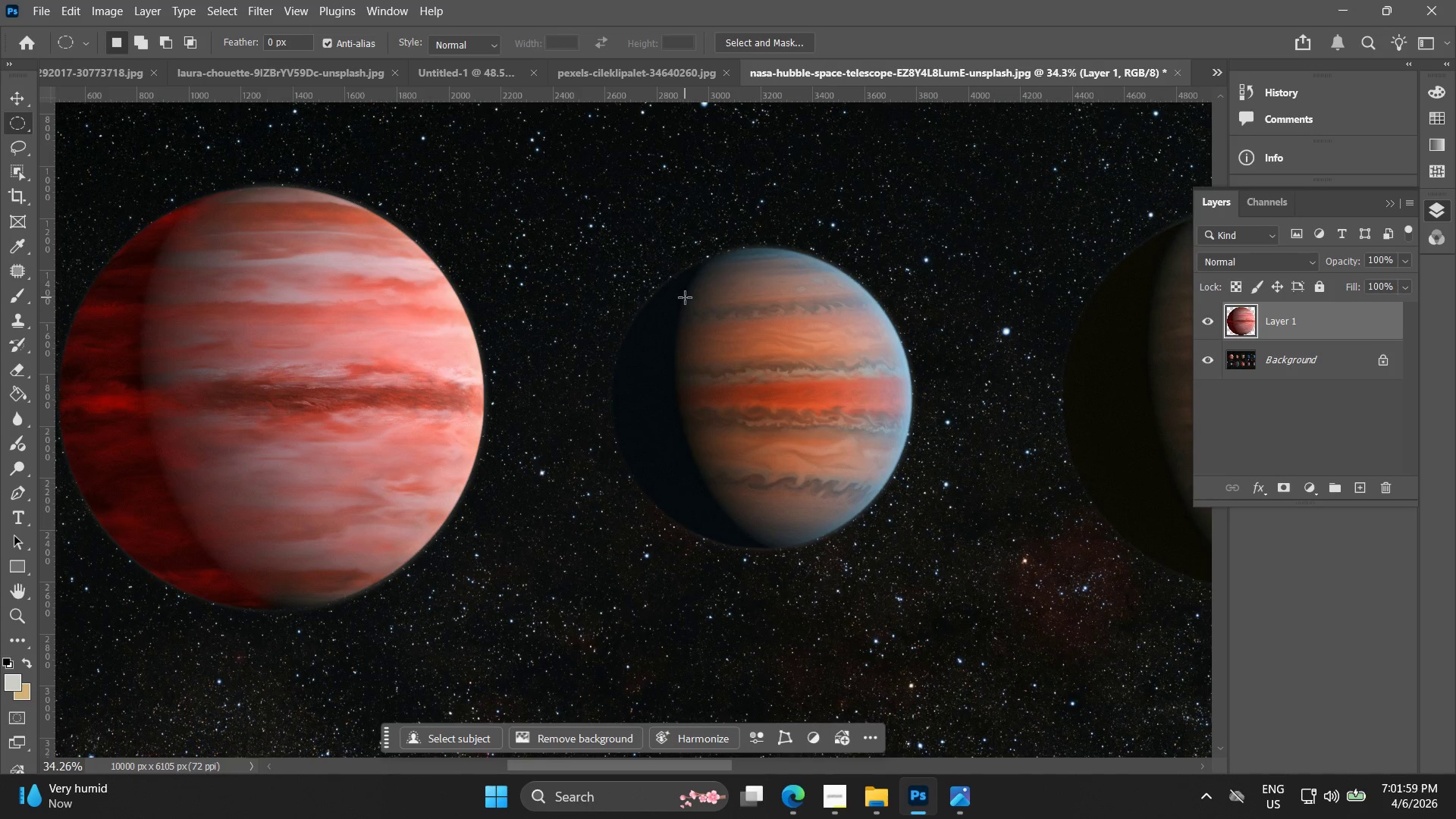 
hold_key(key=AltLeft, duration=1.17)
hold_key(key=ShiftLeft, duration=0.88)
left_click_drag(start_coordinate=[685, 294], to_coordinate=[764, 390])
 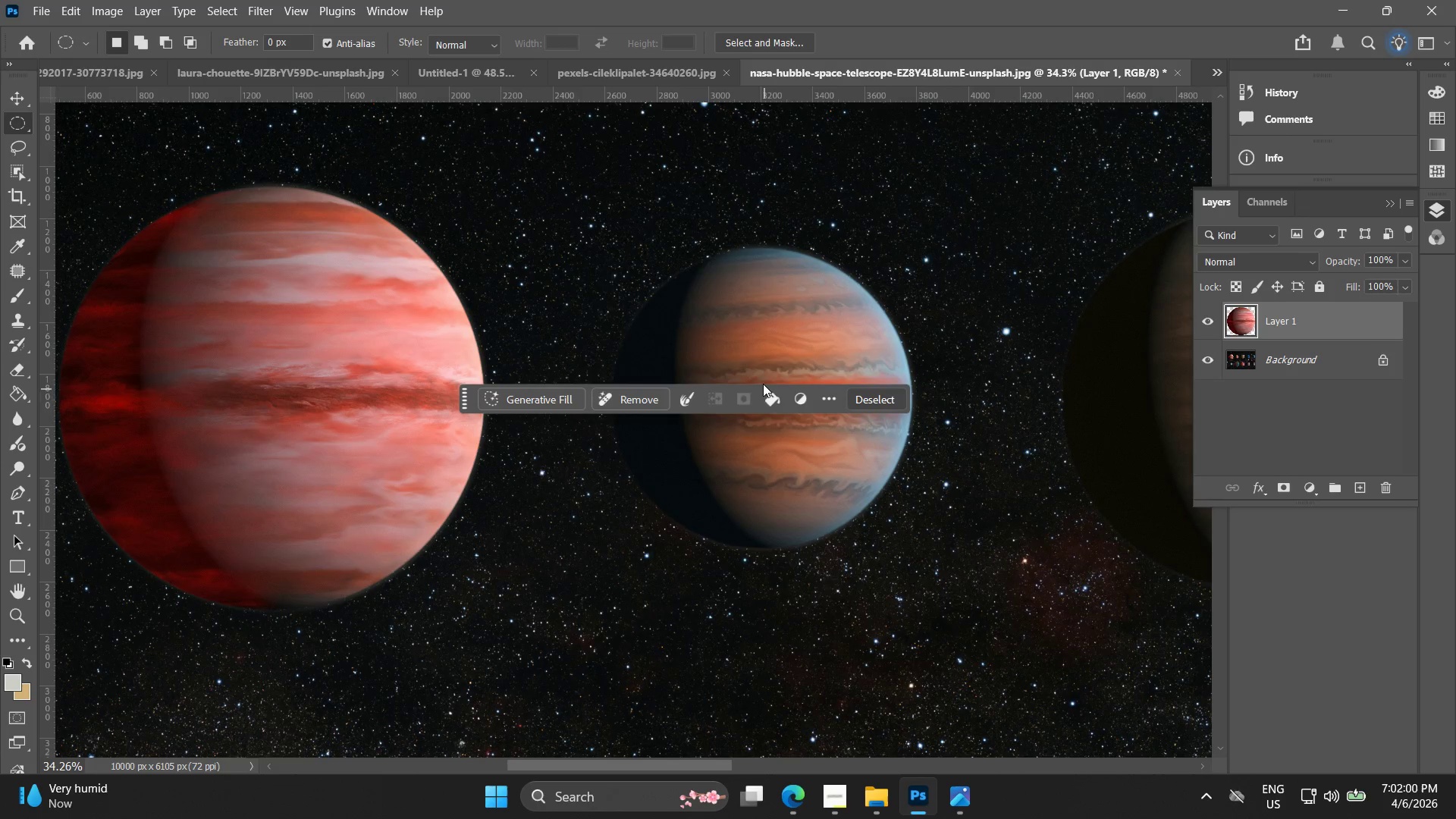 
key(Control+ControlLeft)
 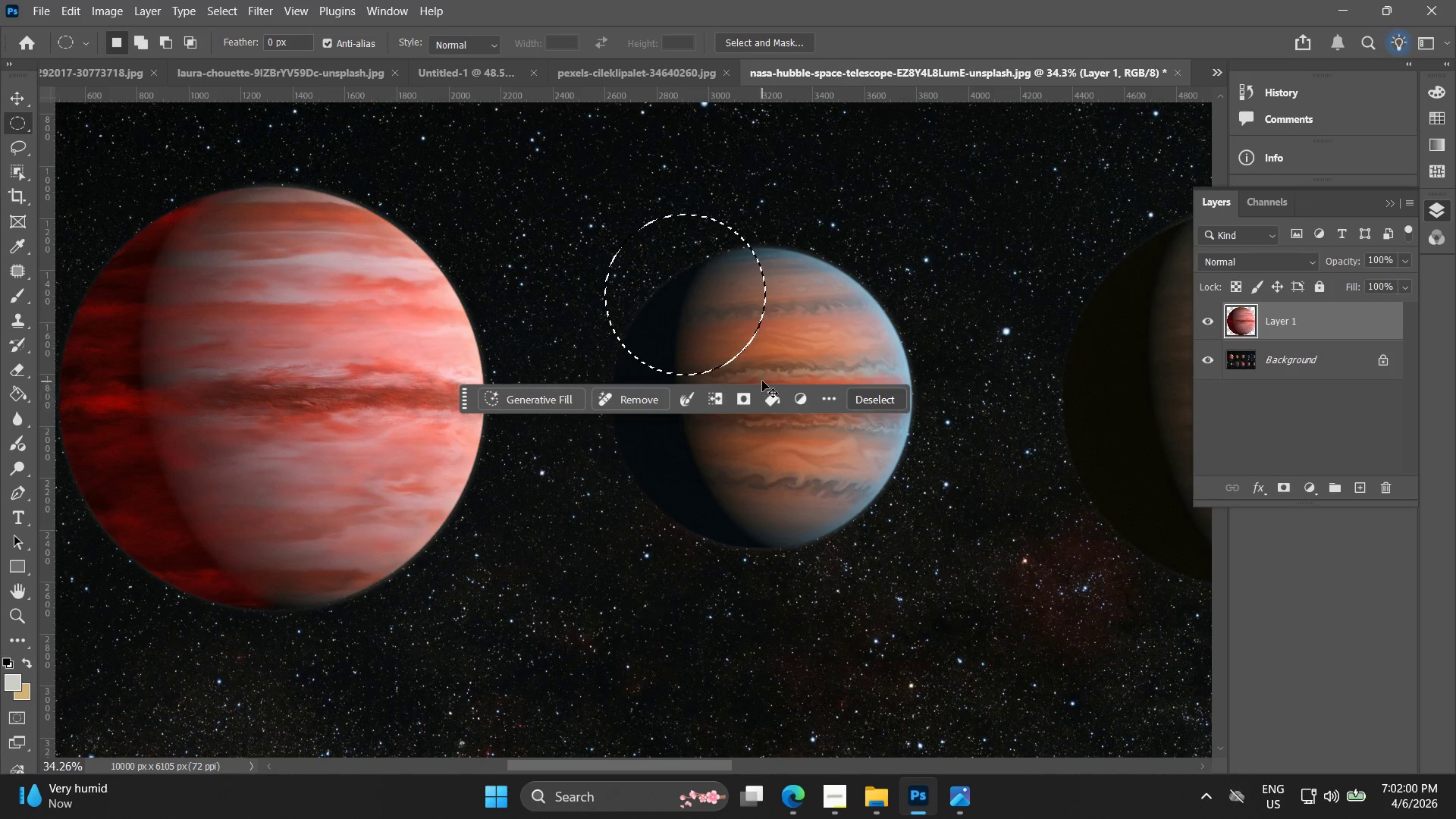 
key(Control+Z)
 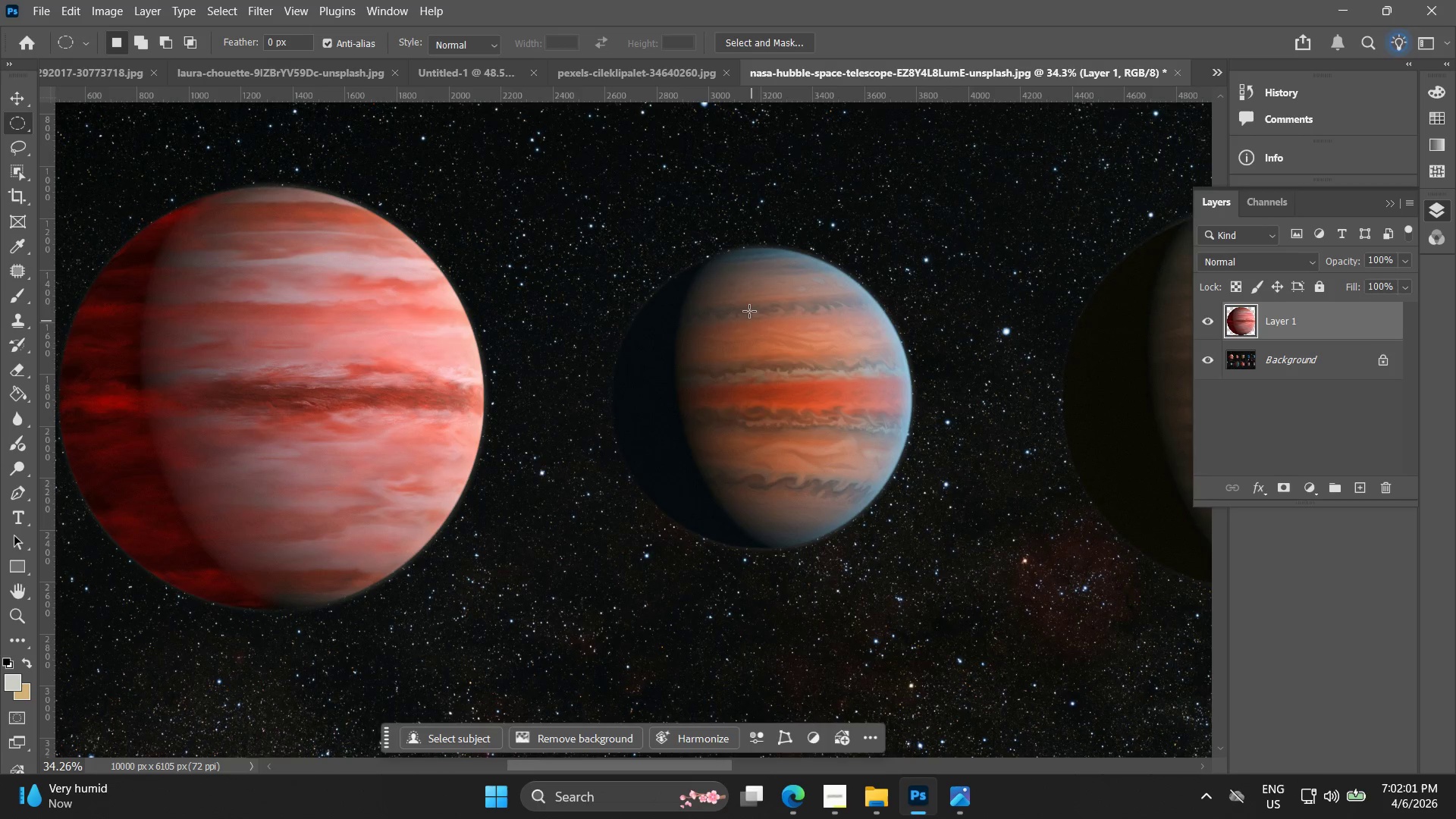 
key(Shift+ShiftLeft)
 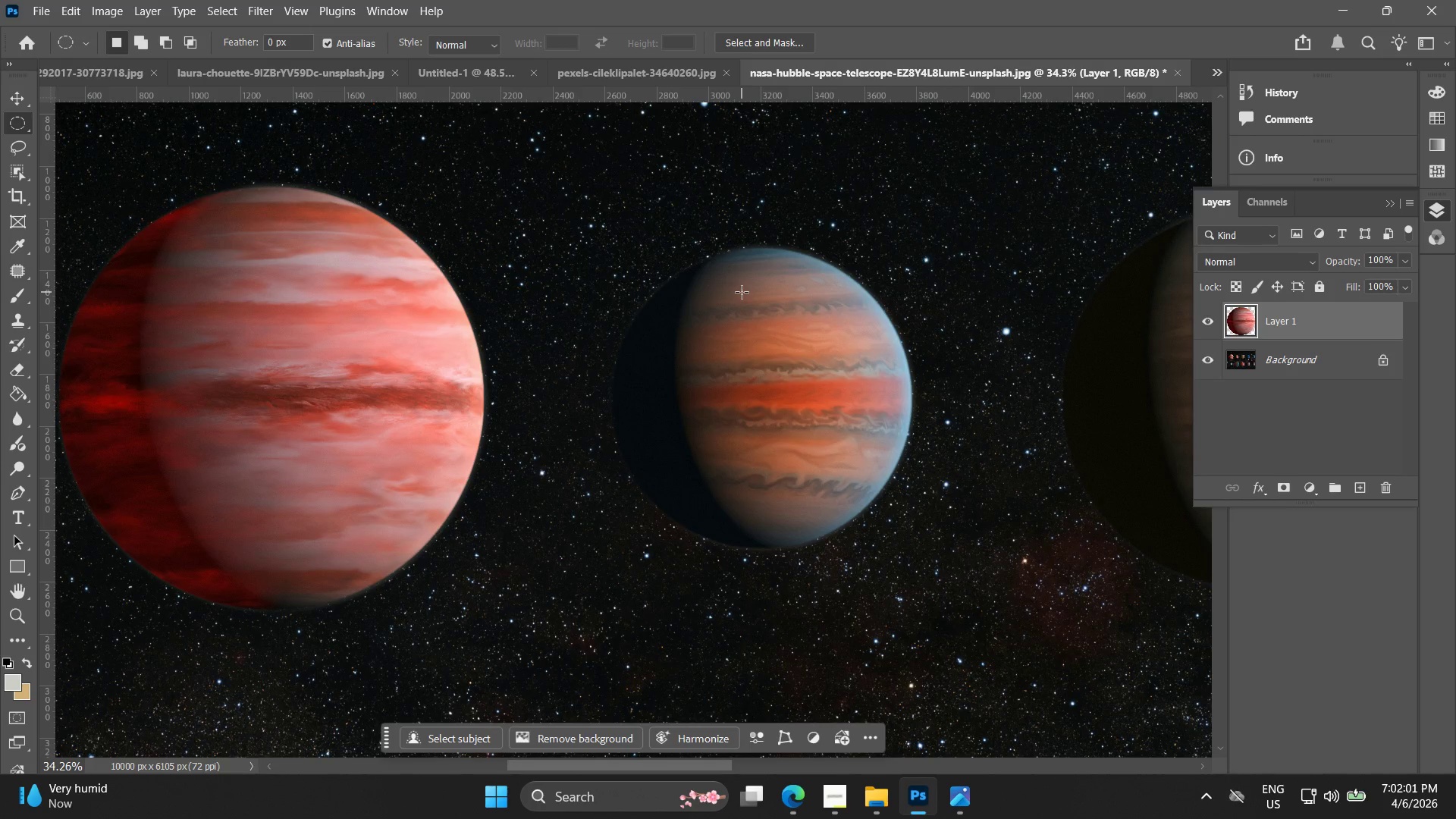 
hold_key(key=AltLeft, duration=0.75)
left_click_drag(start_coordinate=[742, 290], to_coordinate=[812, 418])
 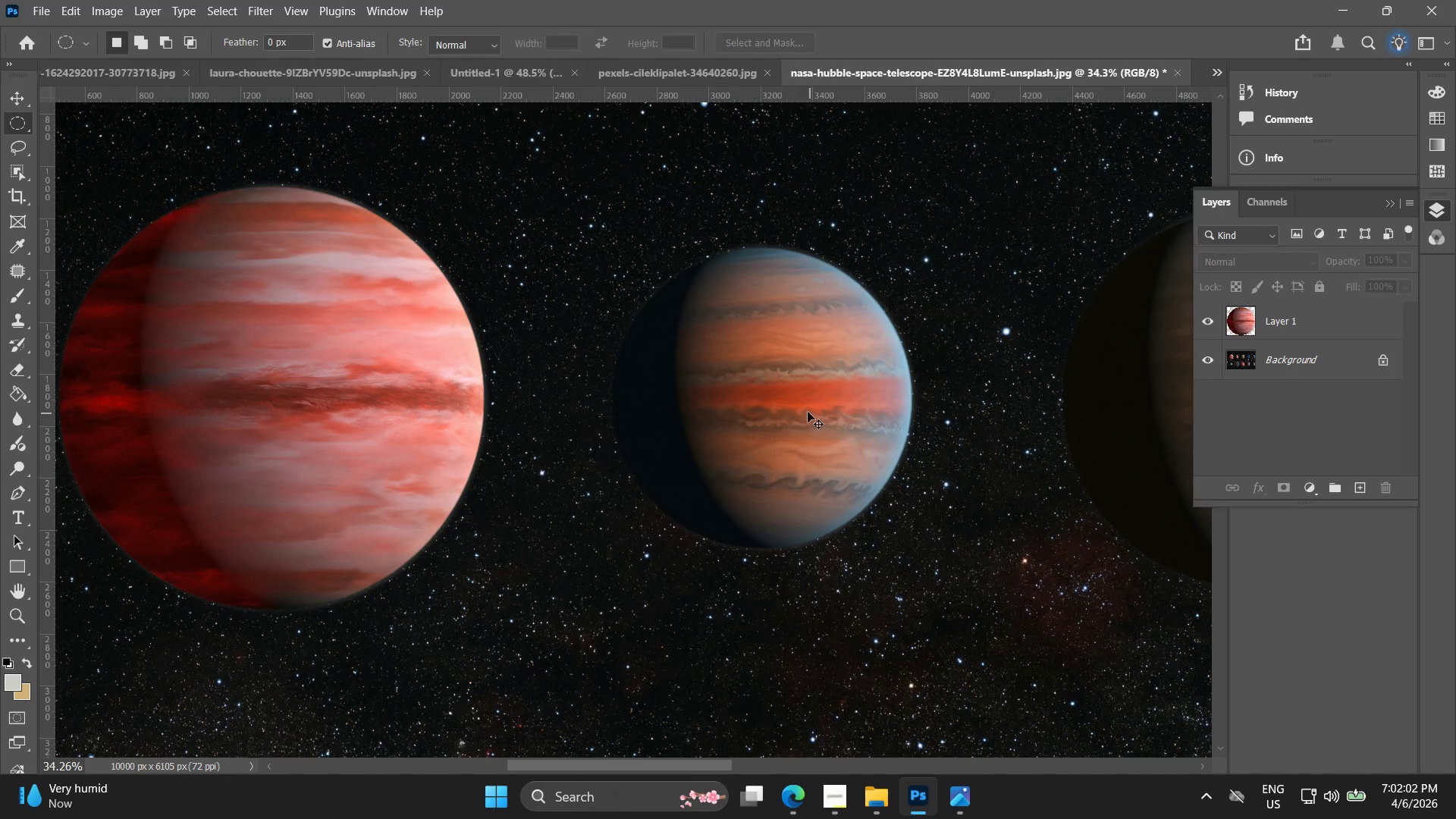 
key(Control+Z)
 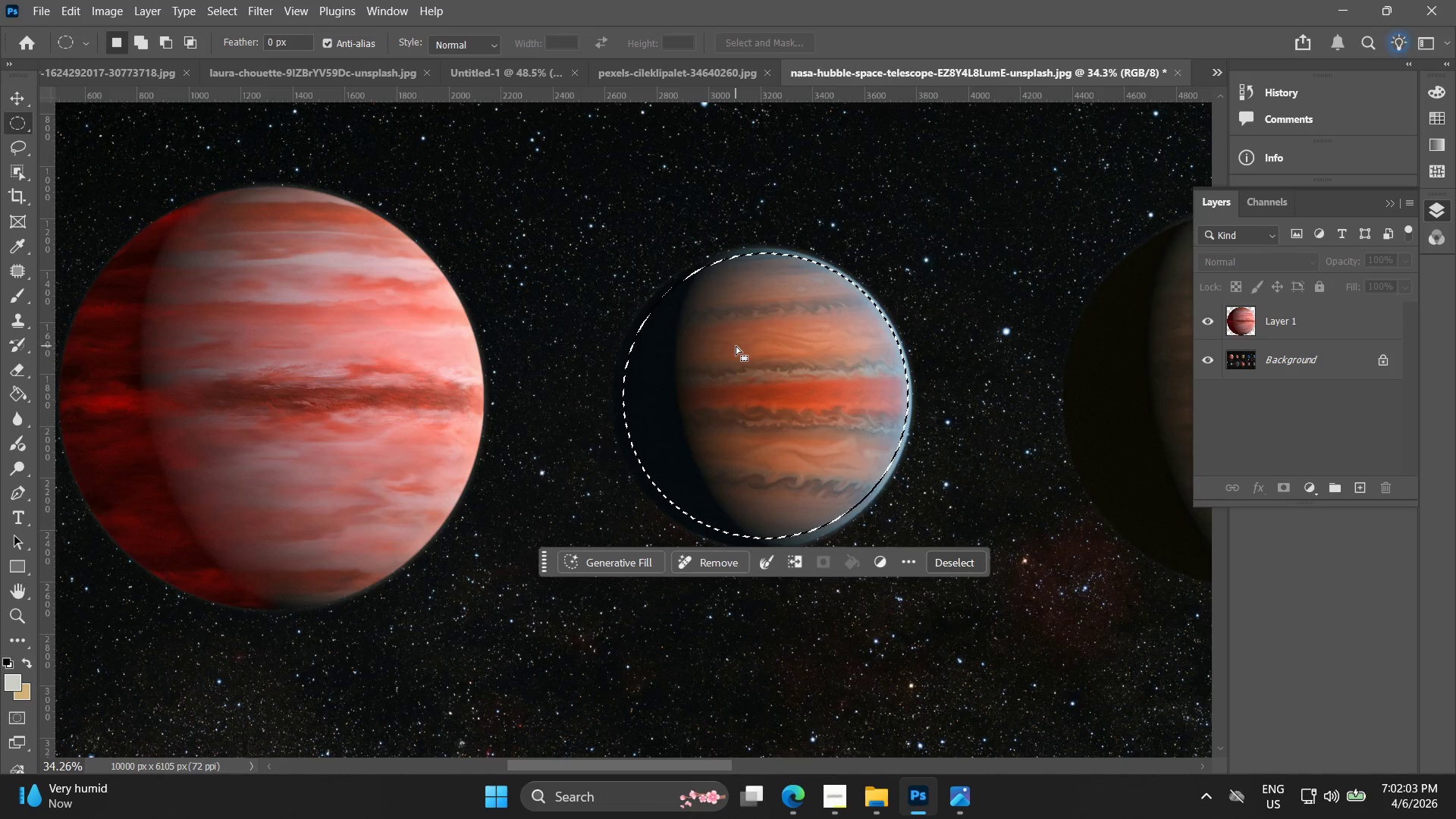 
key(Control+Z)
 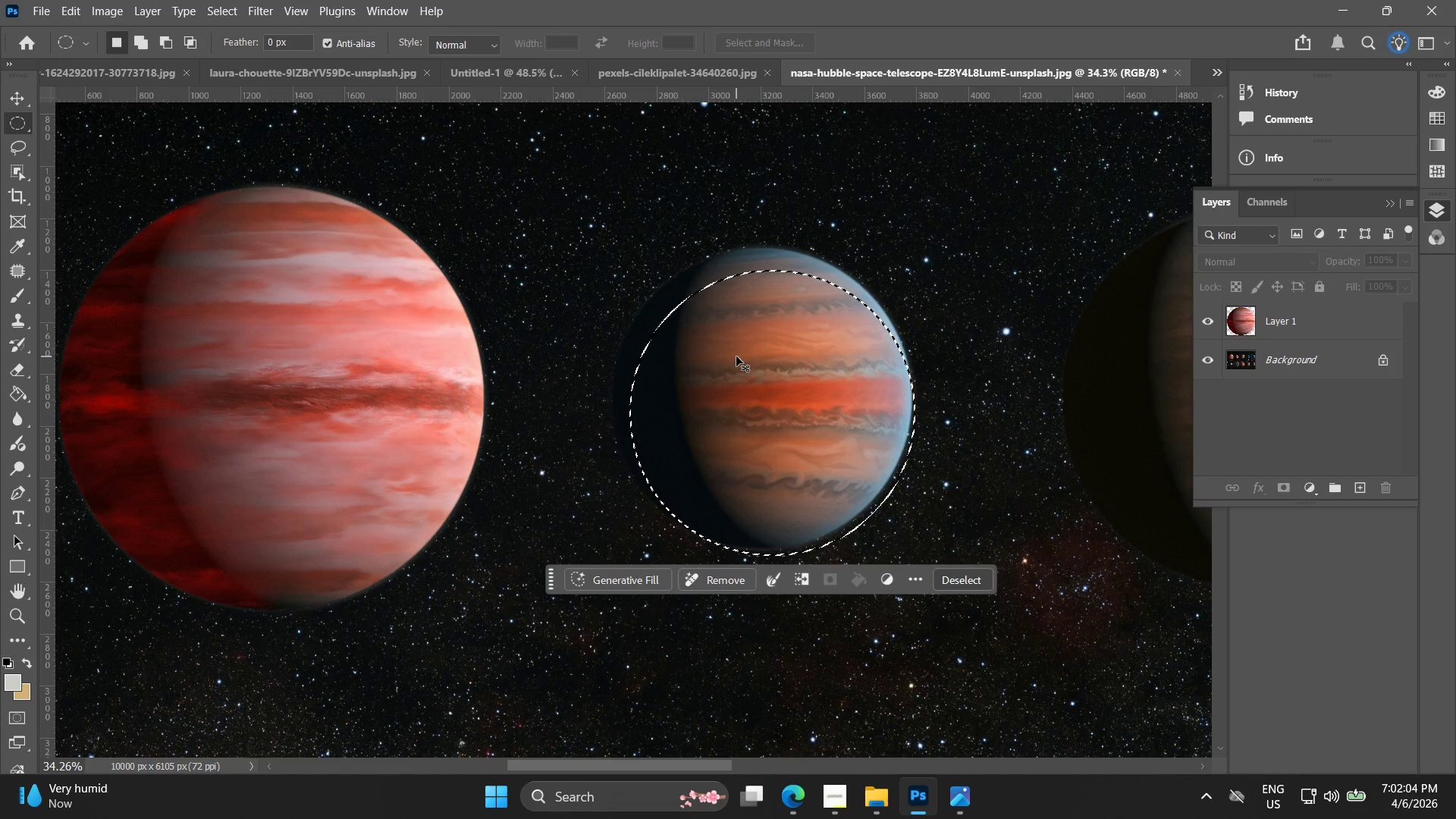 
key(Control+Z)
 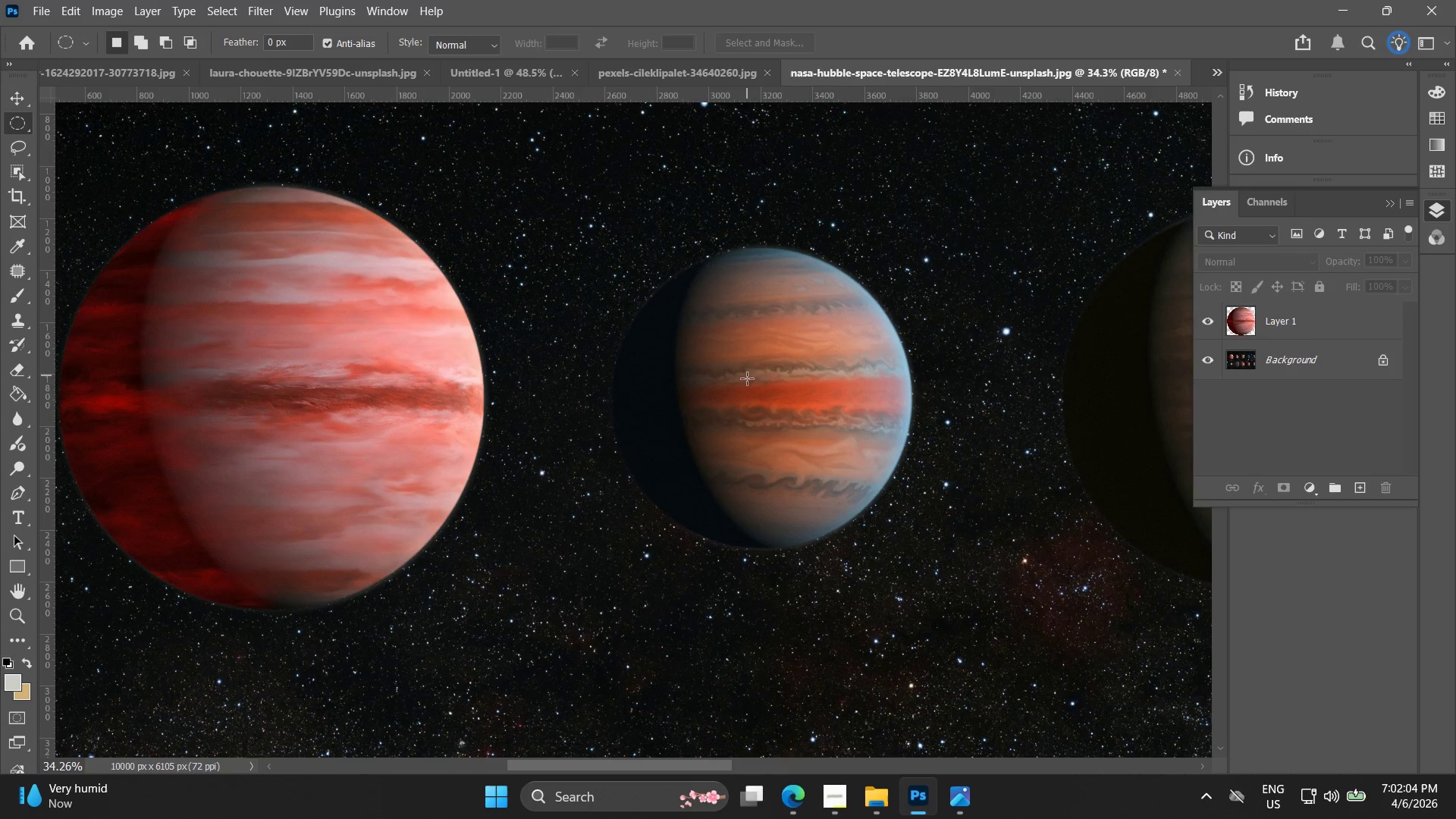 
hold_key(key=ShiftLeft, duration=1.5)
hold_key(key=AltLeft, duration=1.5)
left_click_drag(start_coordinate=[764, 397], to_coordinate=[942, 544])
 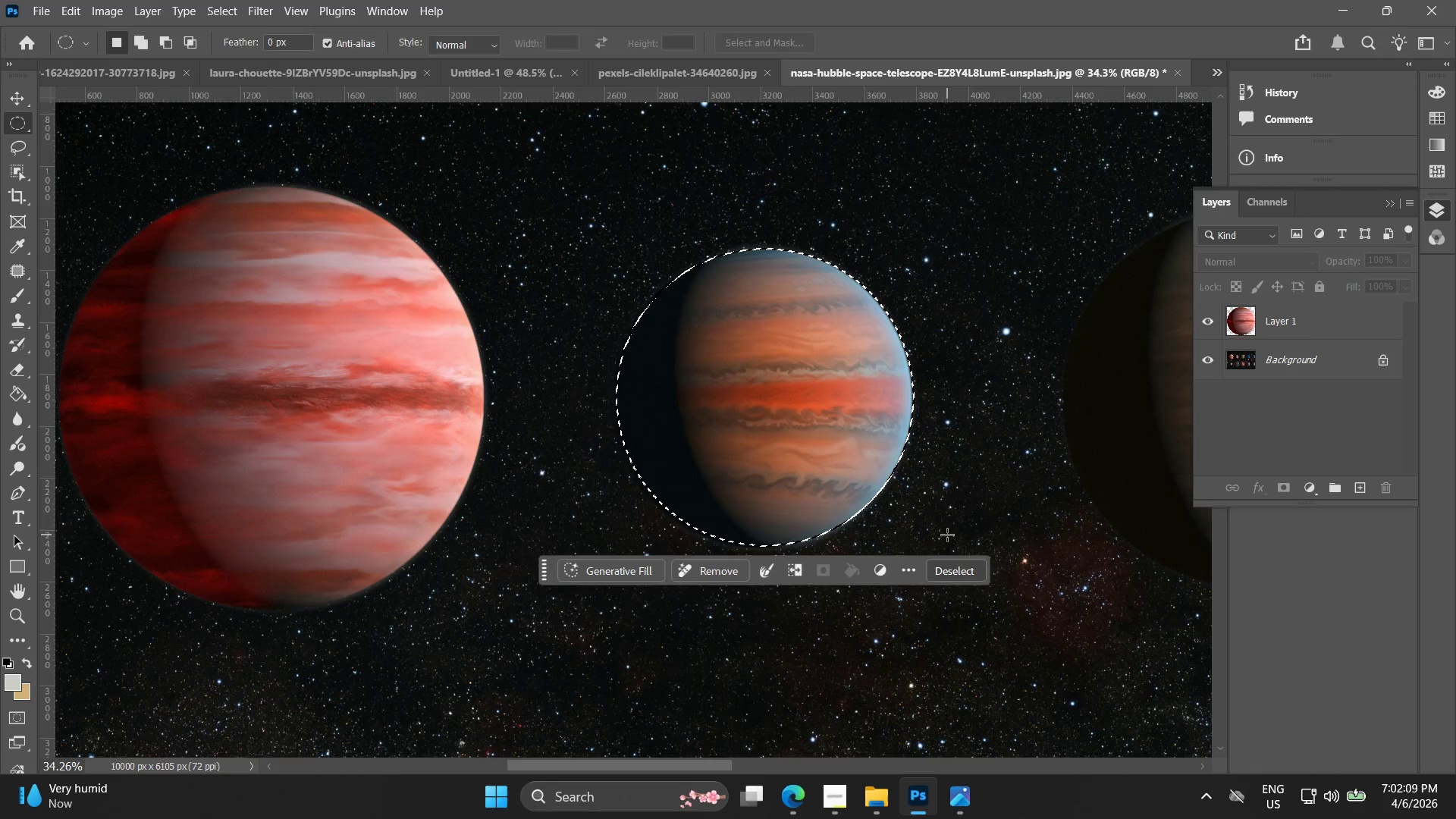 
hold_key(key=ShiftLeft, duration=1.51)
 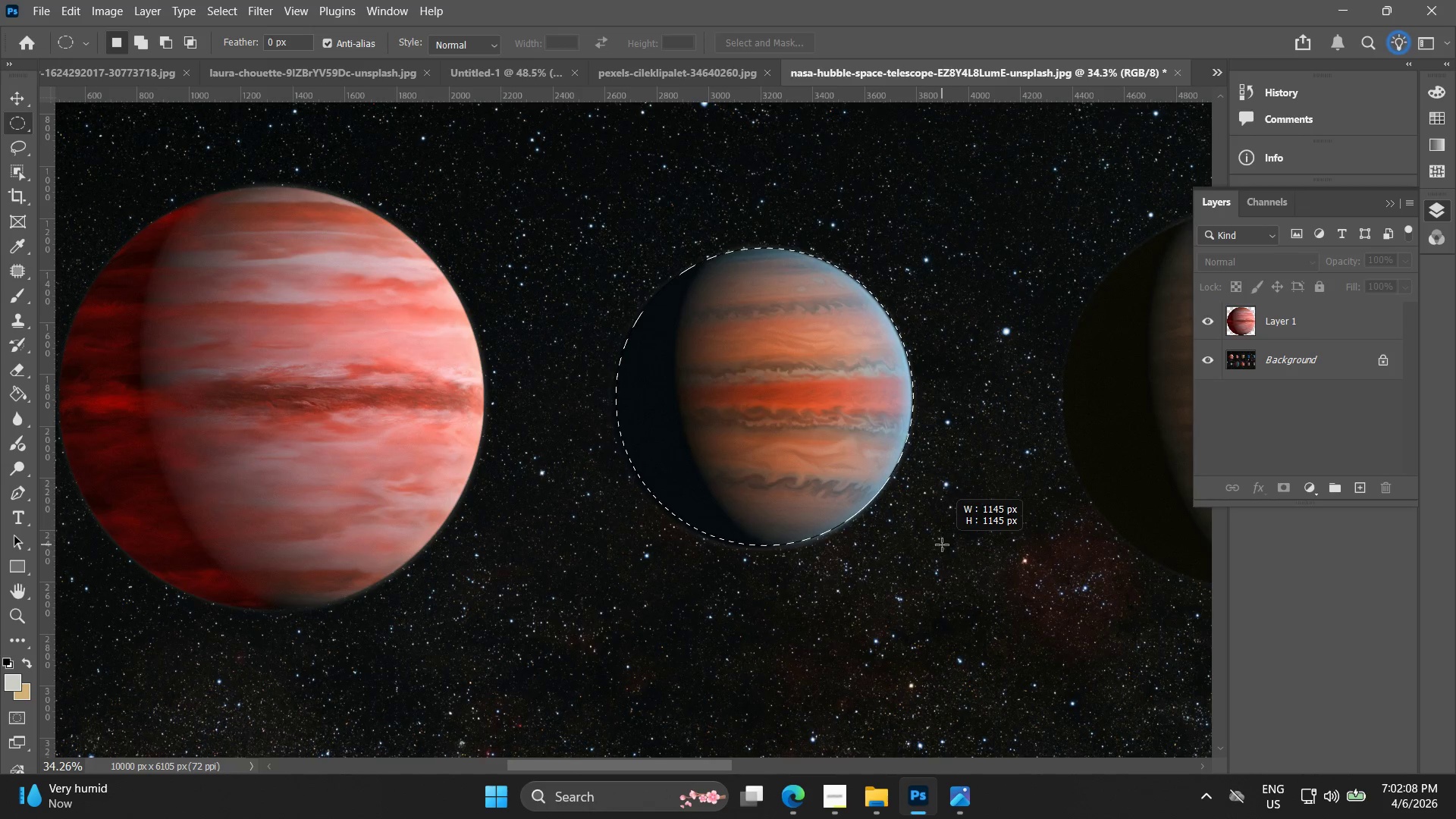 
hold_key(key=AltLeft, duration=1.51)
 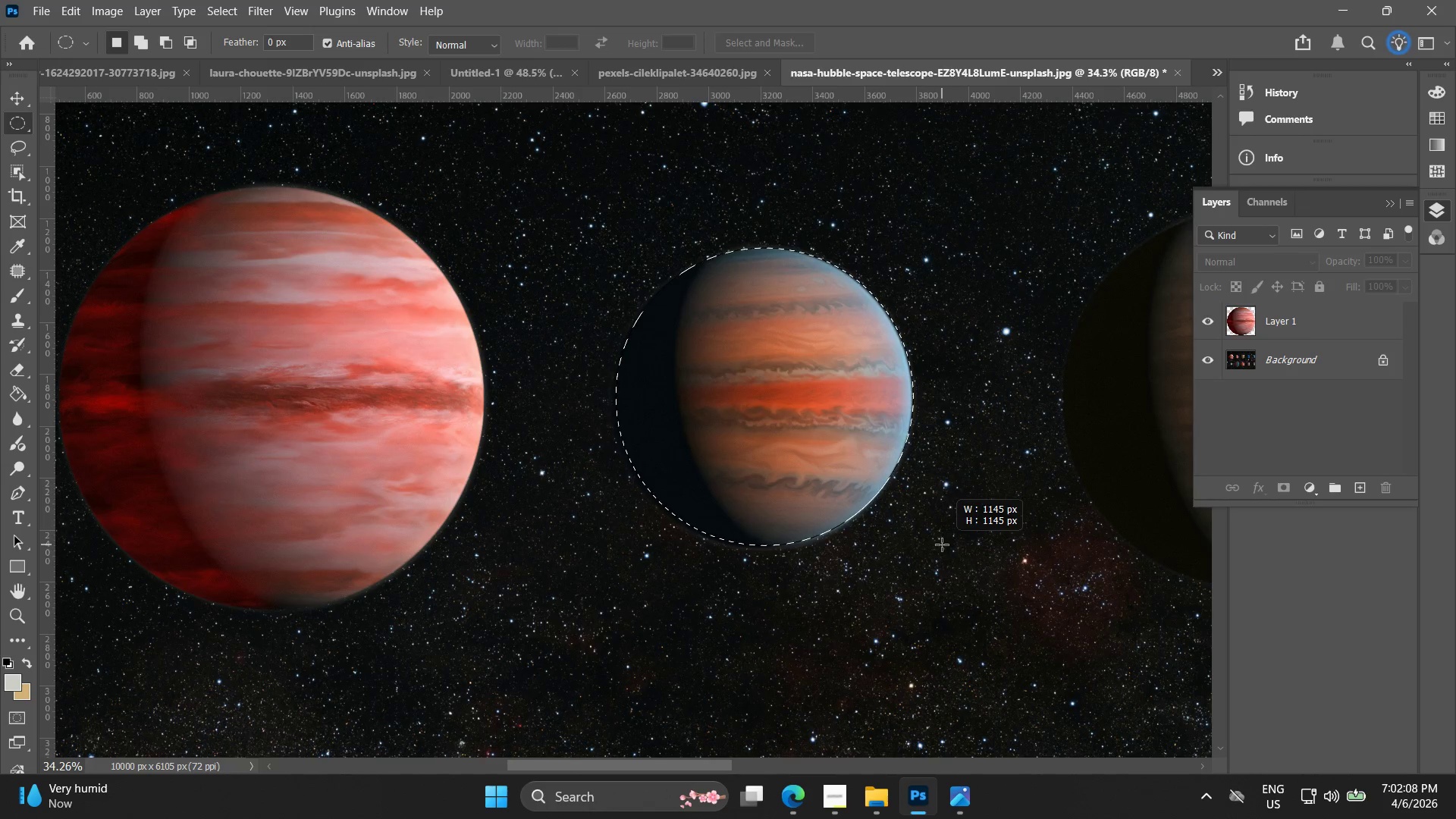 
hold_key(key=ShiftLeft, duration=1.19)
 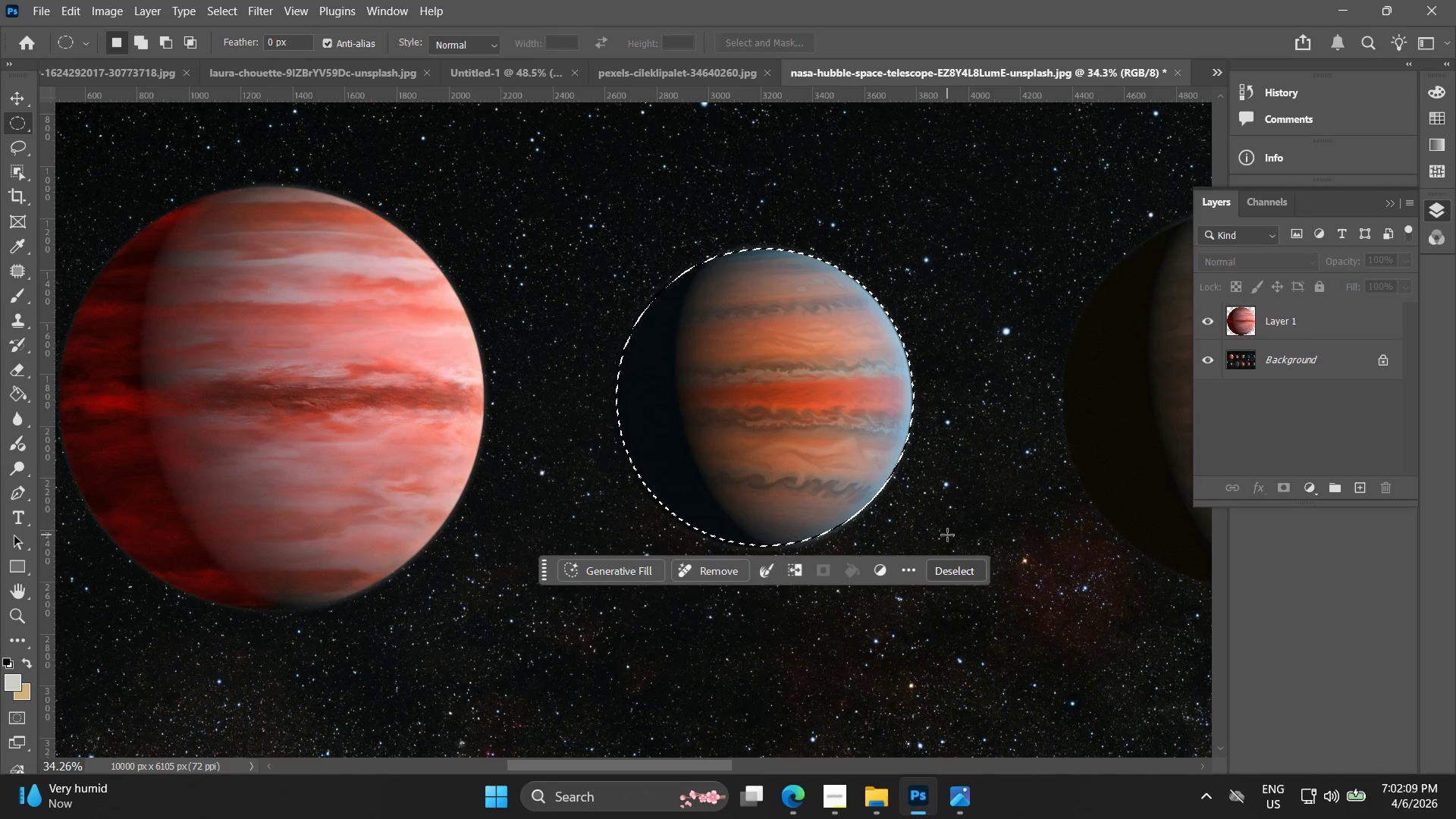 
hold_key(key=AltLeft, duration=1.16)
 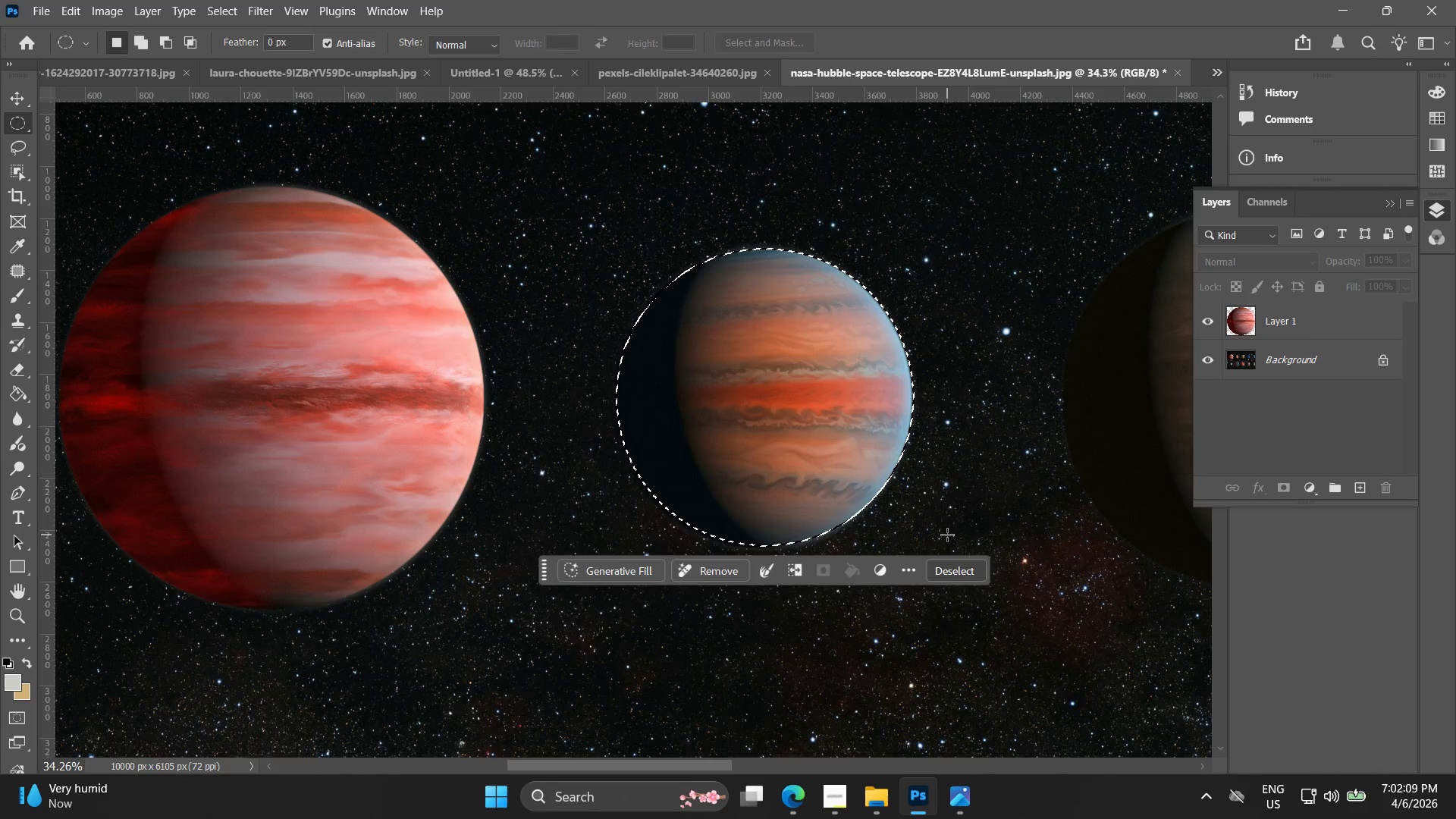 
hold_key(key=AltLeft, duration=8.88)
 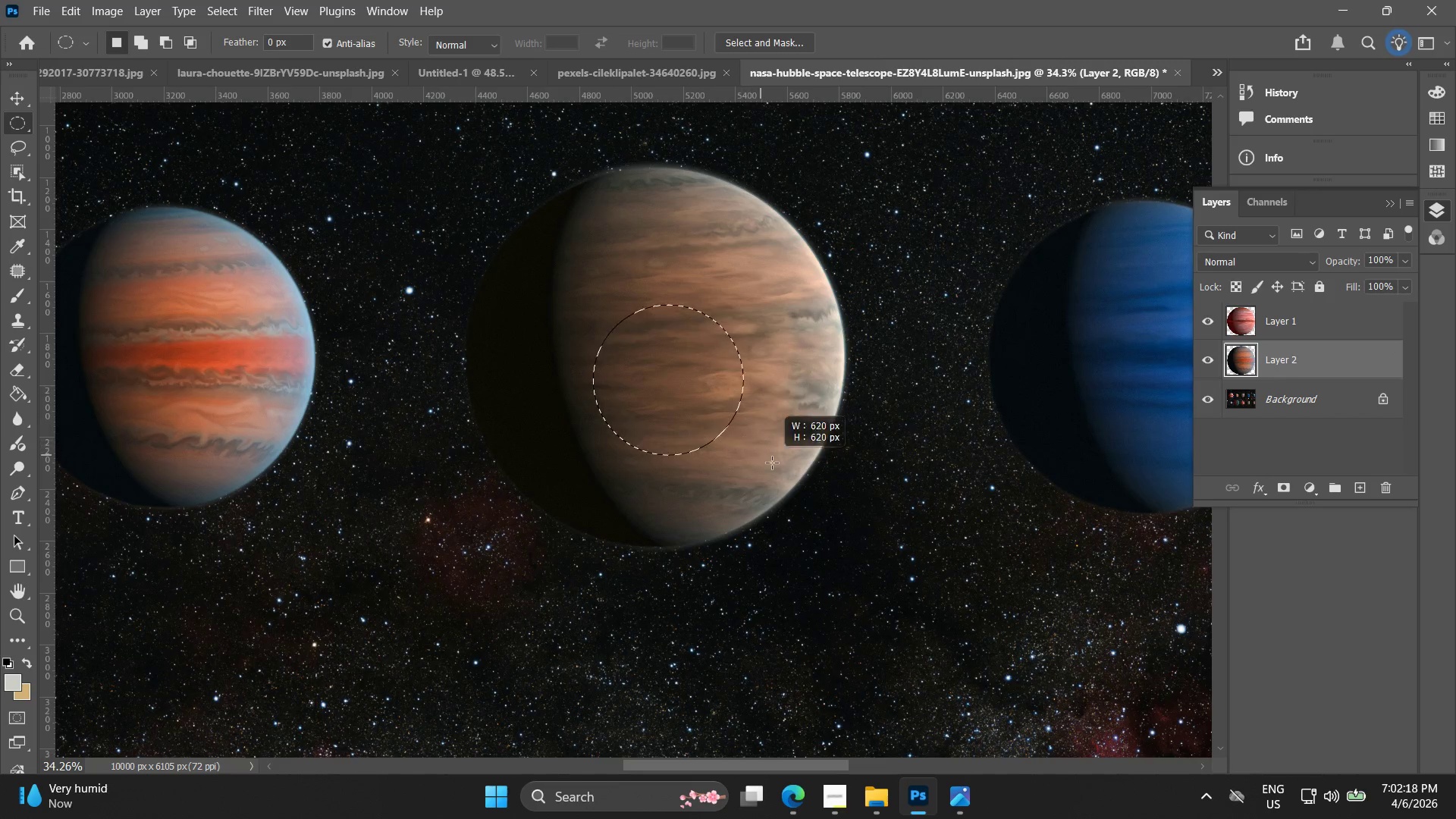 
key(ArrowDown)
 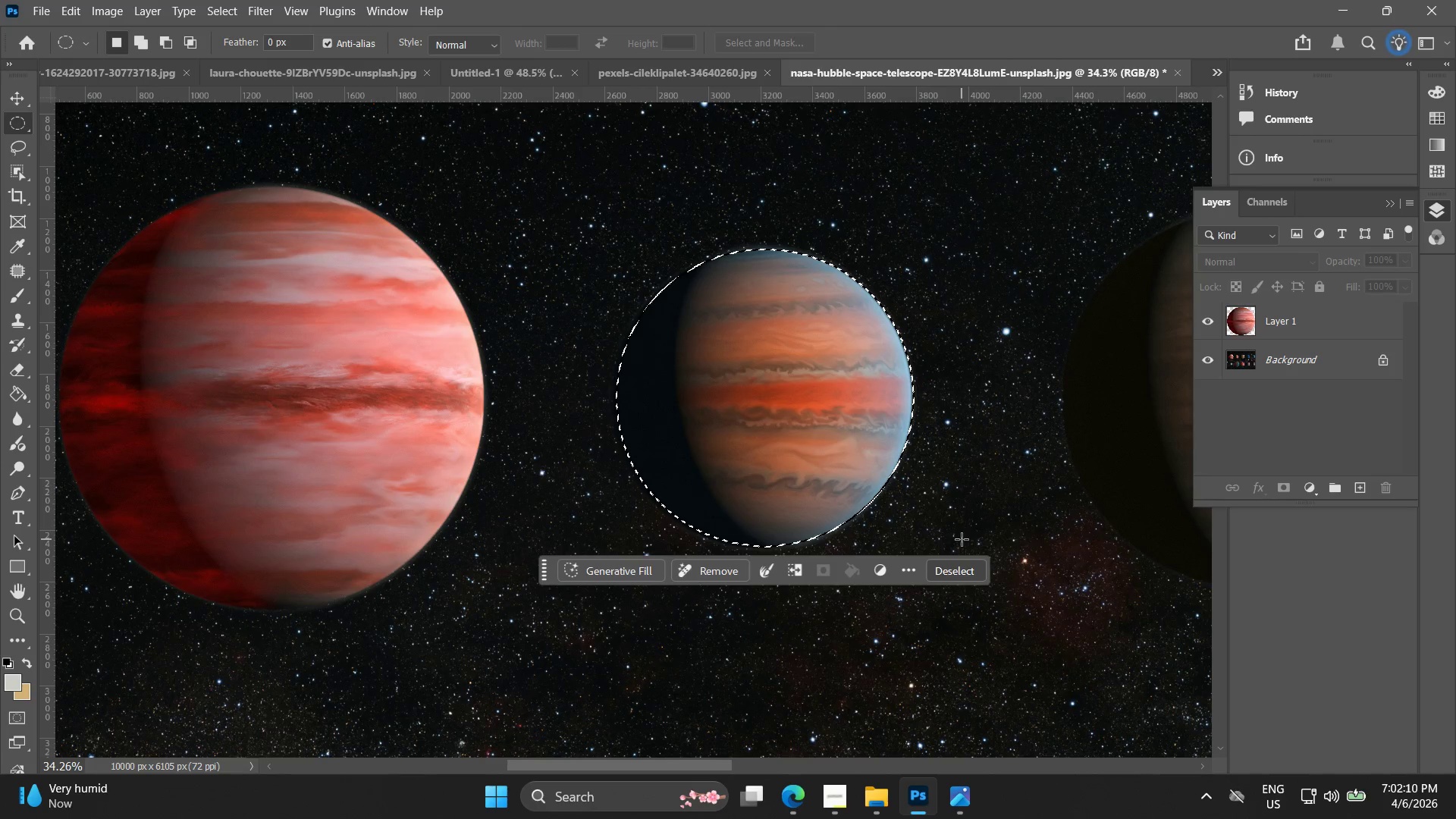 
key(ArrowDown)
 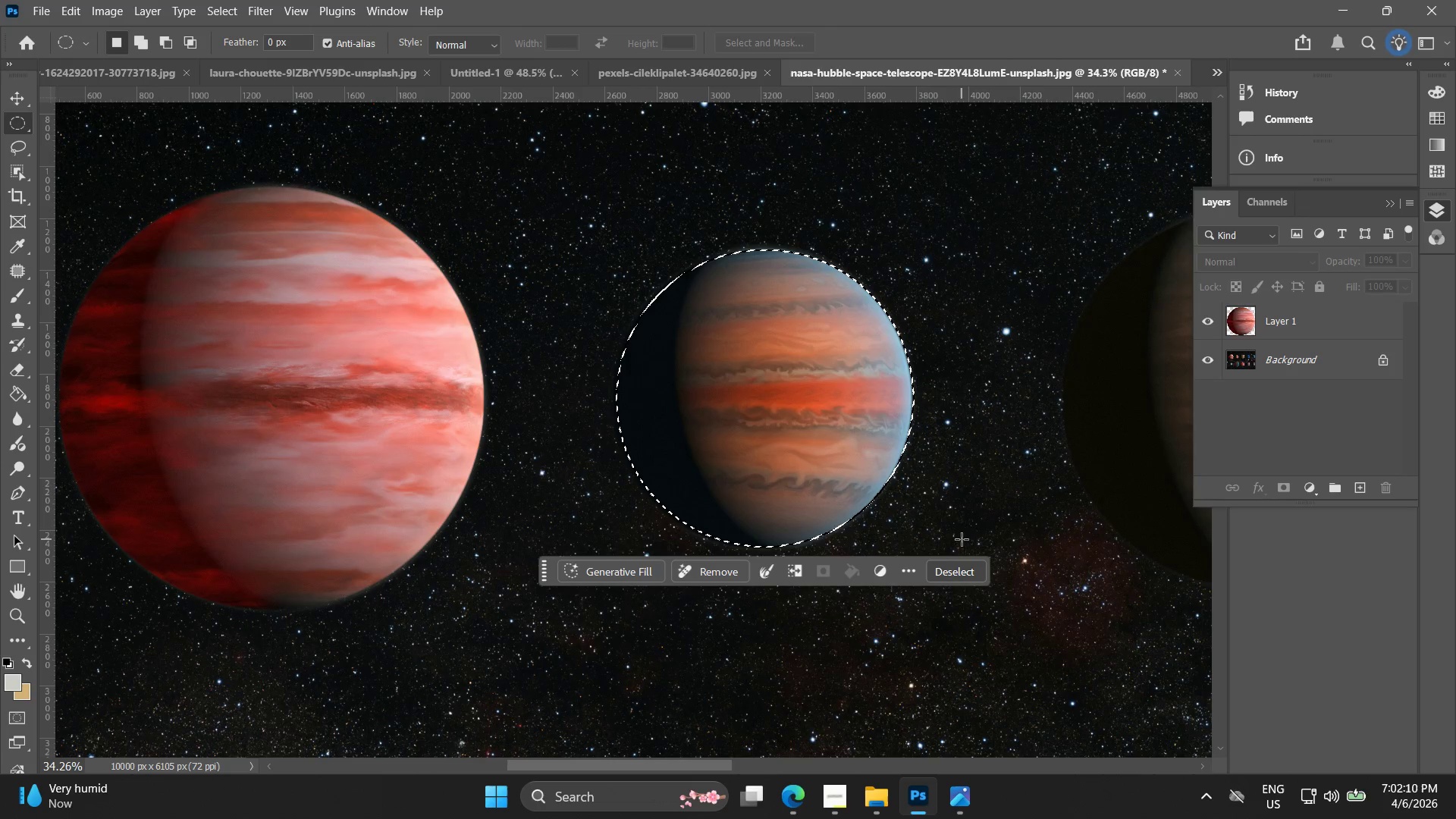 
key(ArrowLeft)
 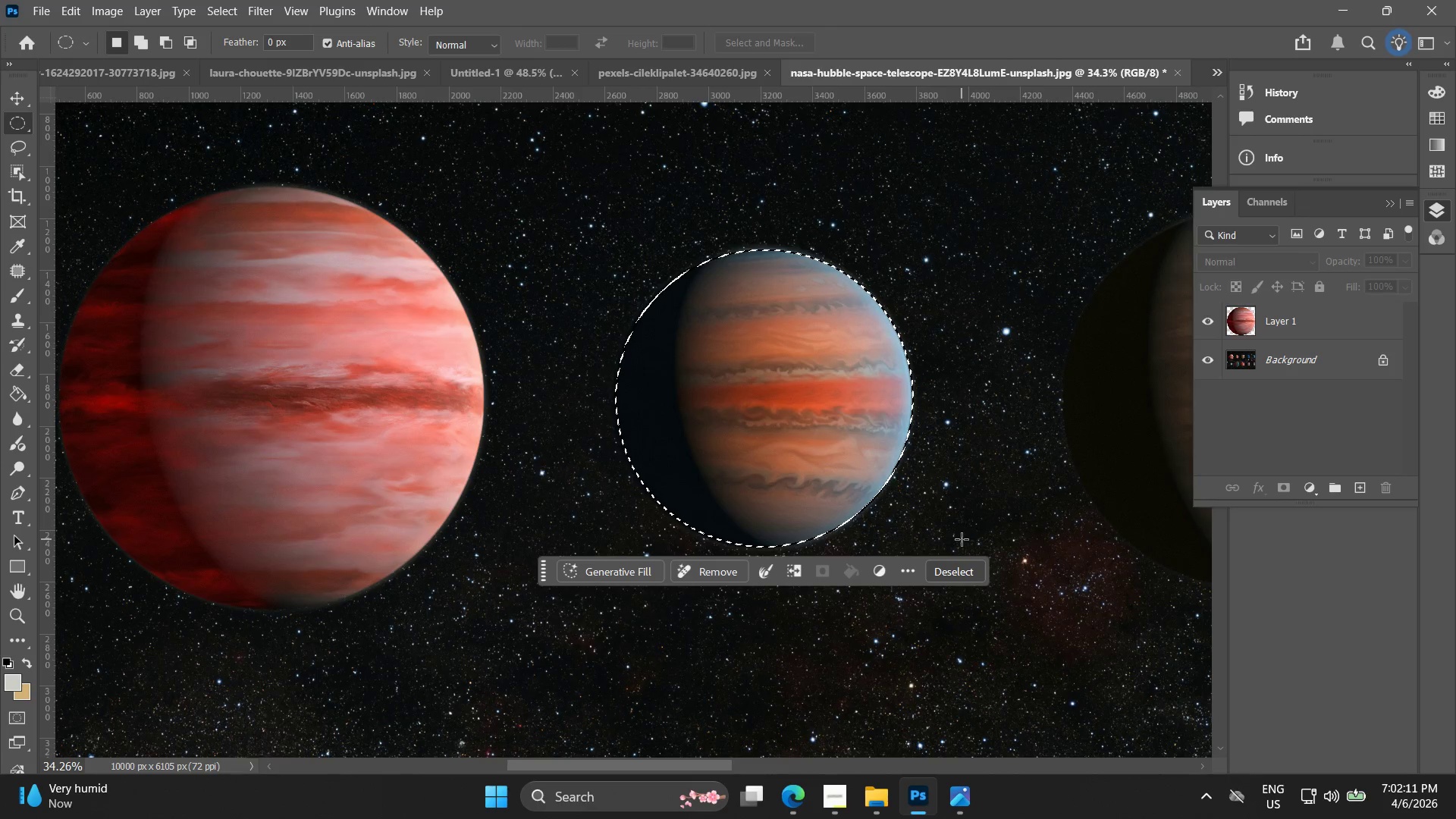 
key(ArrowLeft)
 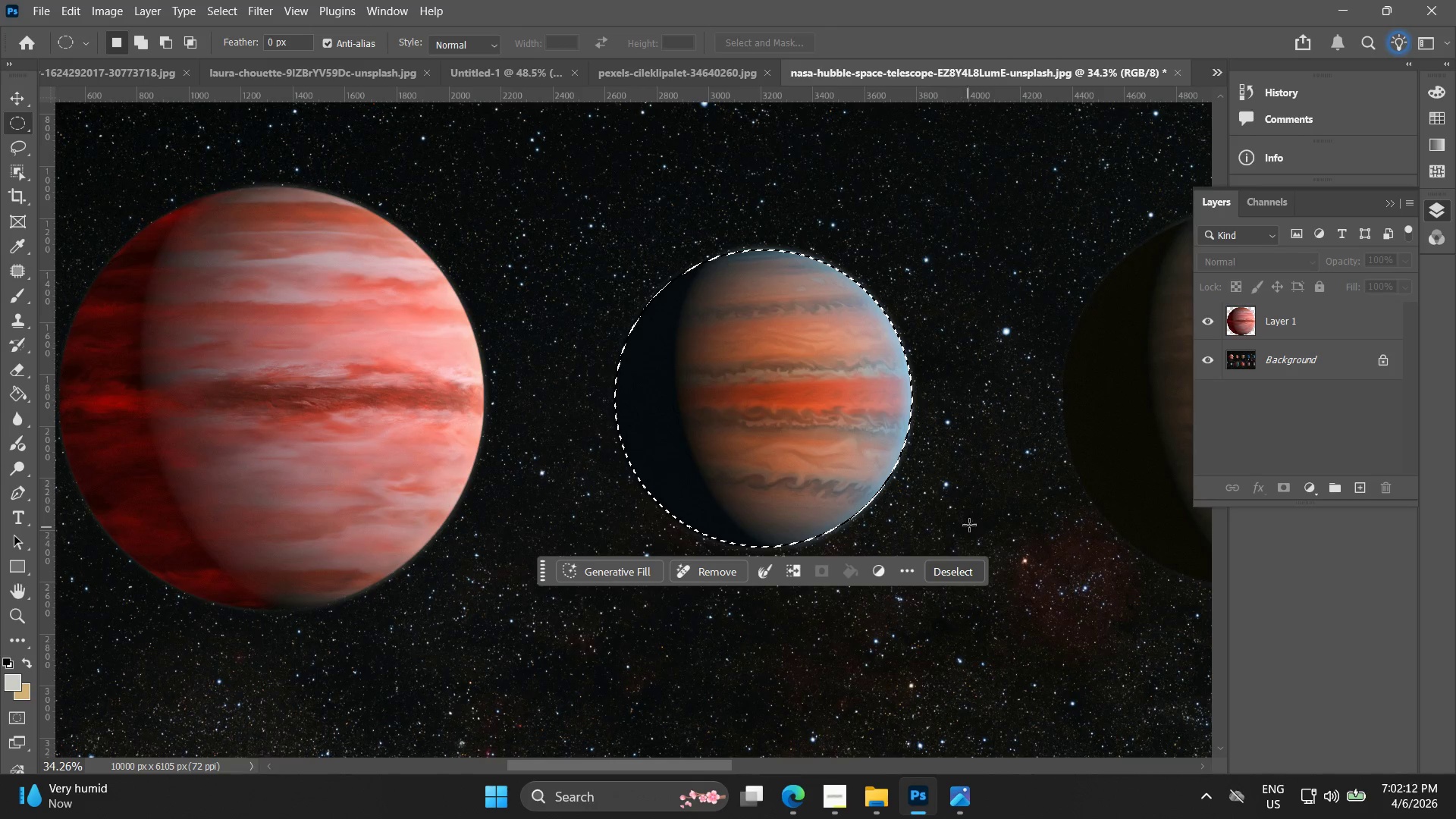 
hold_key(key=ControlLeft, duration=0.38)
 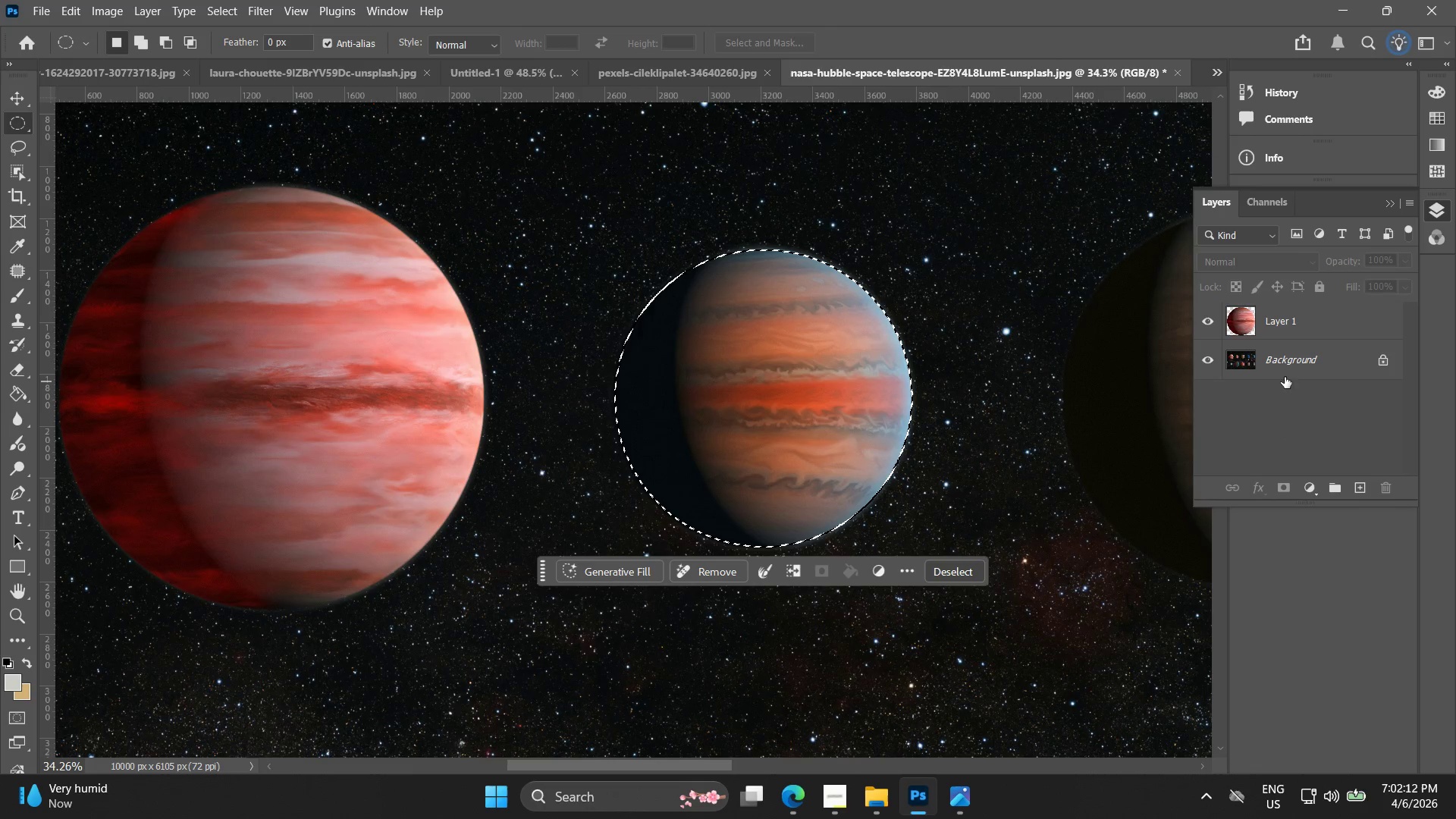 
left_click([1288, 366])
 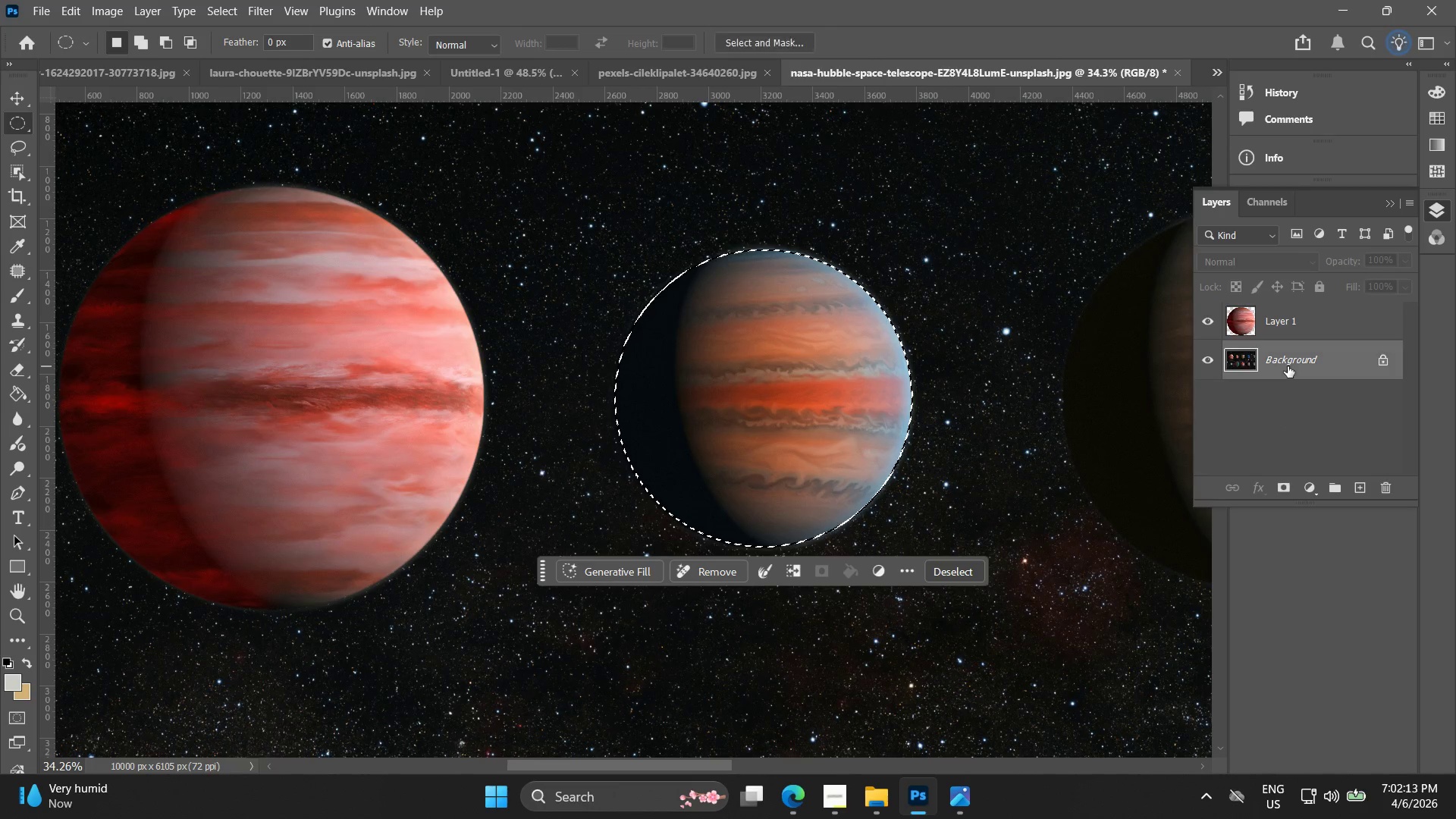 
key(Control+J)
 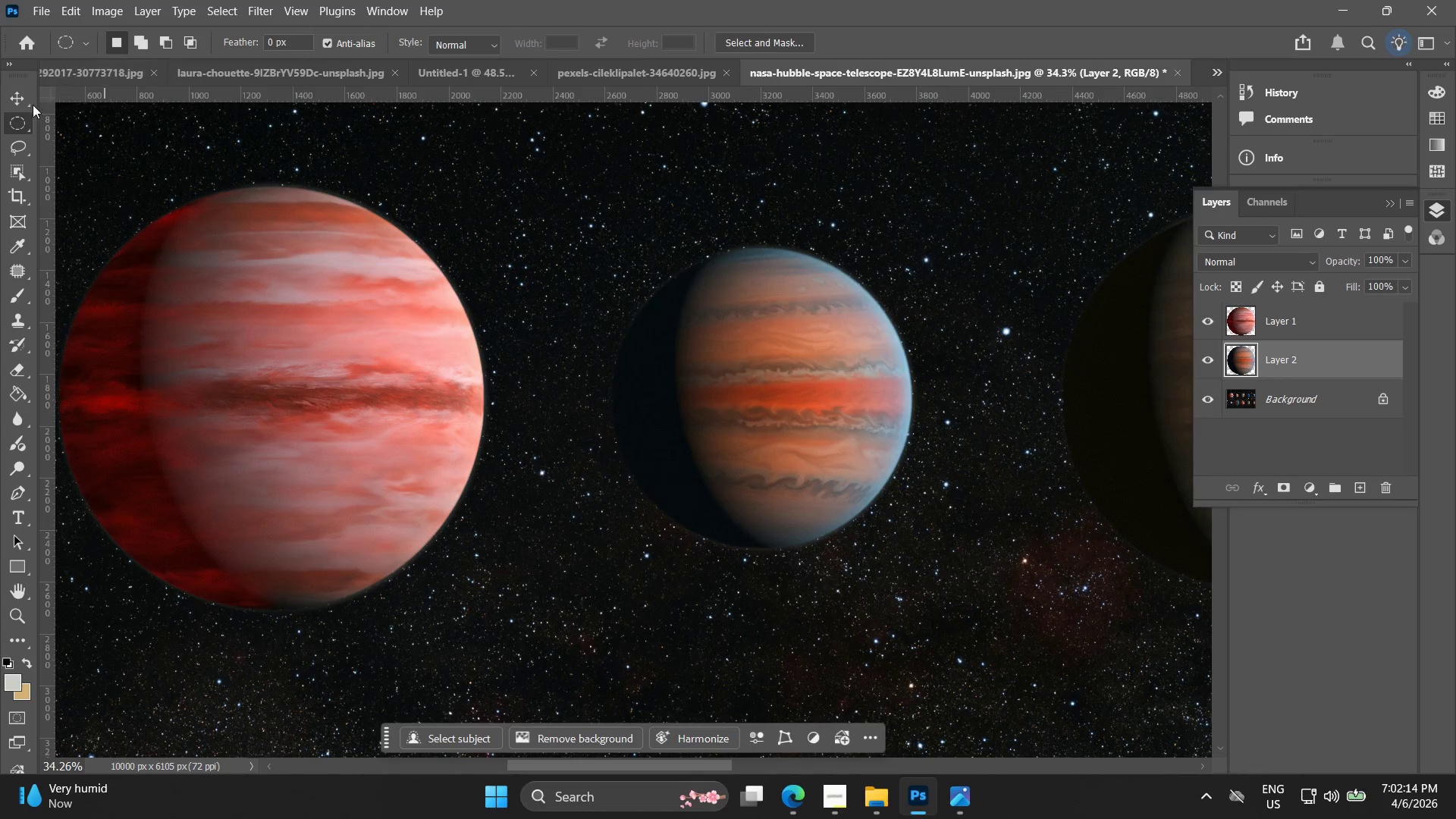 
left_click([19, 101])
 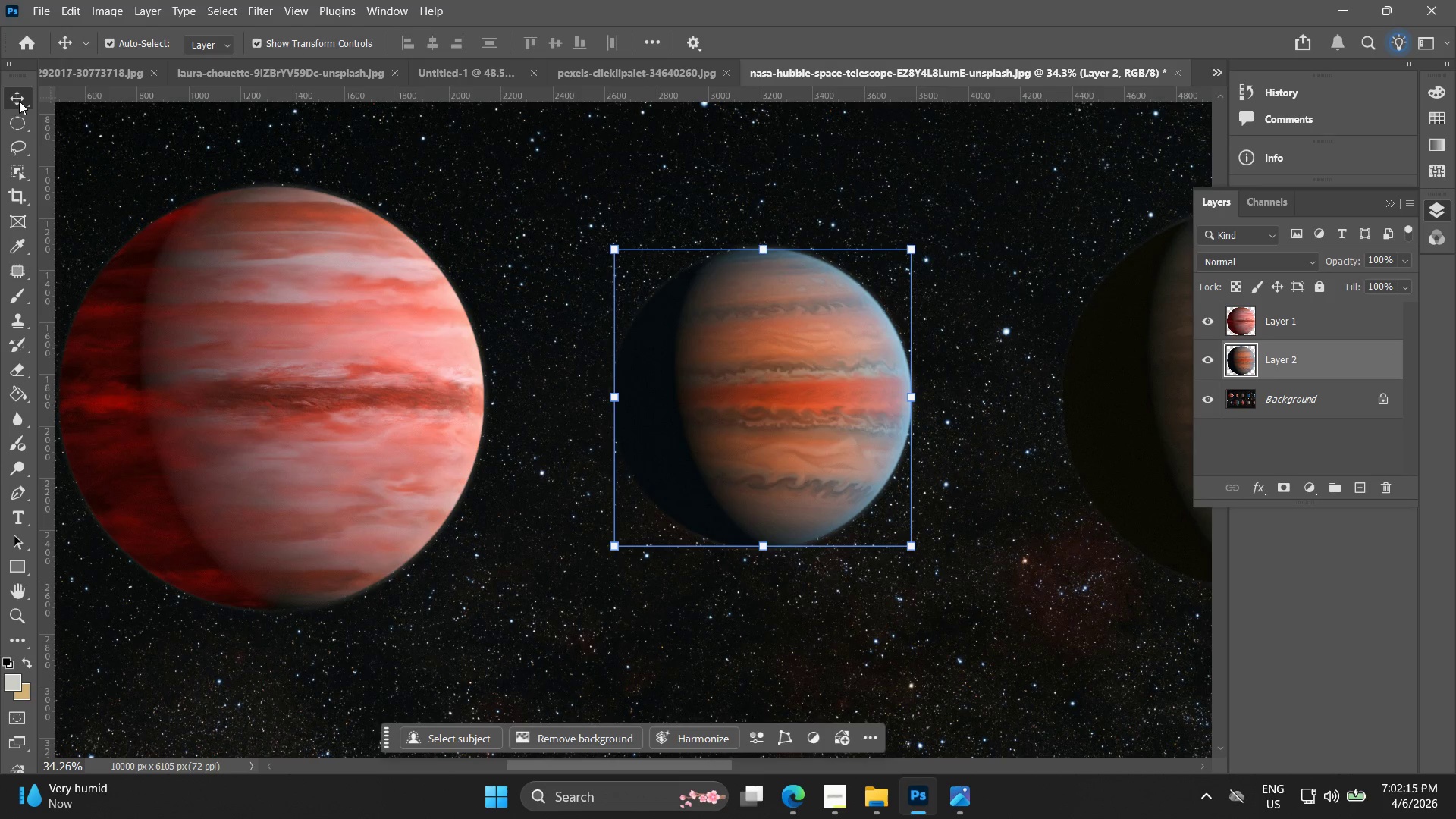 
hold_key(key=Space, duration=0.78)
 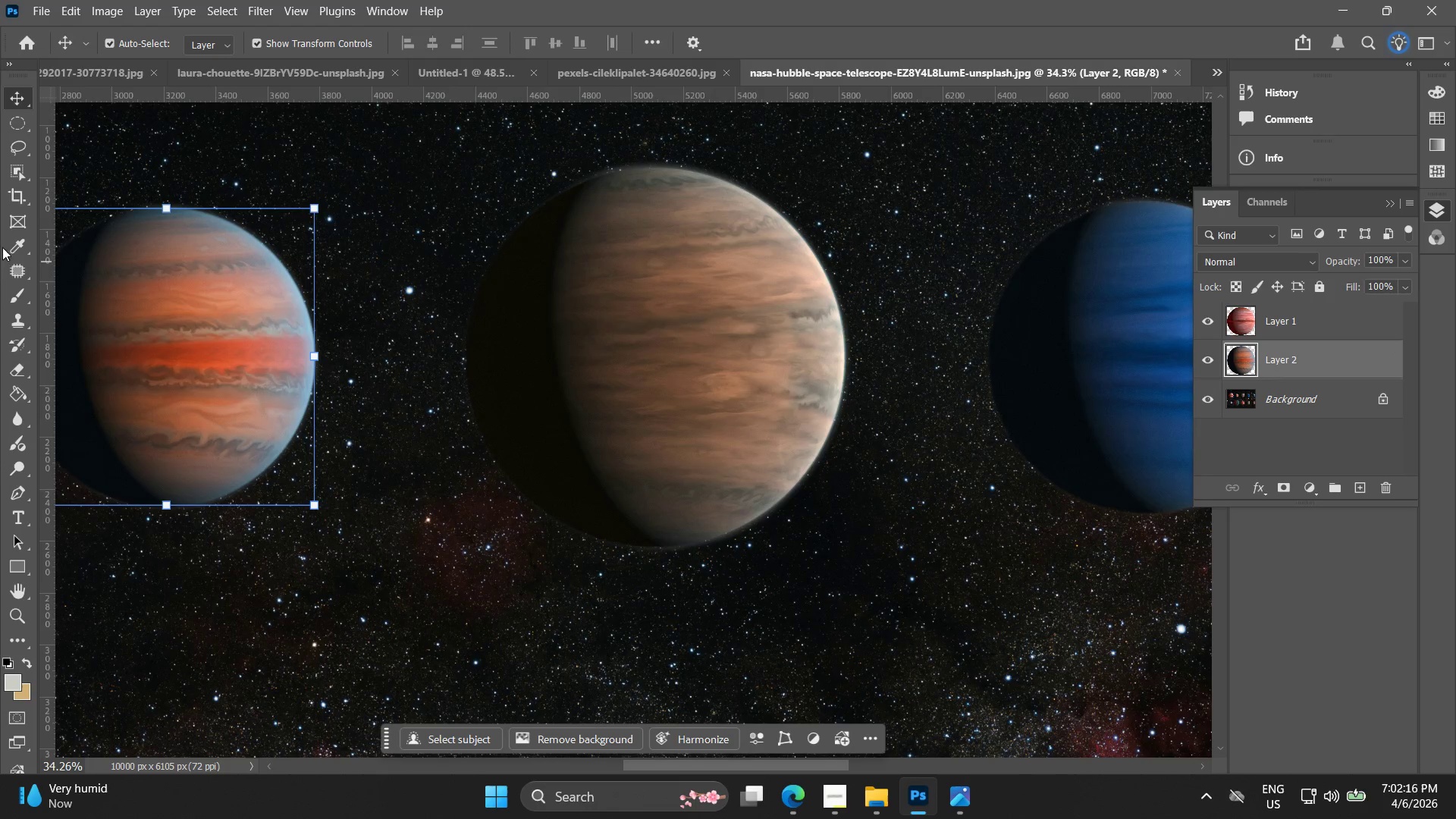 
left_click_drag(start_coordinate=[996, 459], to_coordinate=[399, 418])
 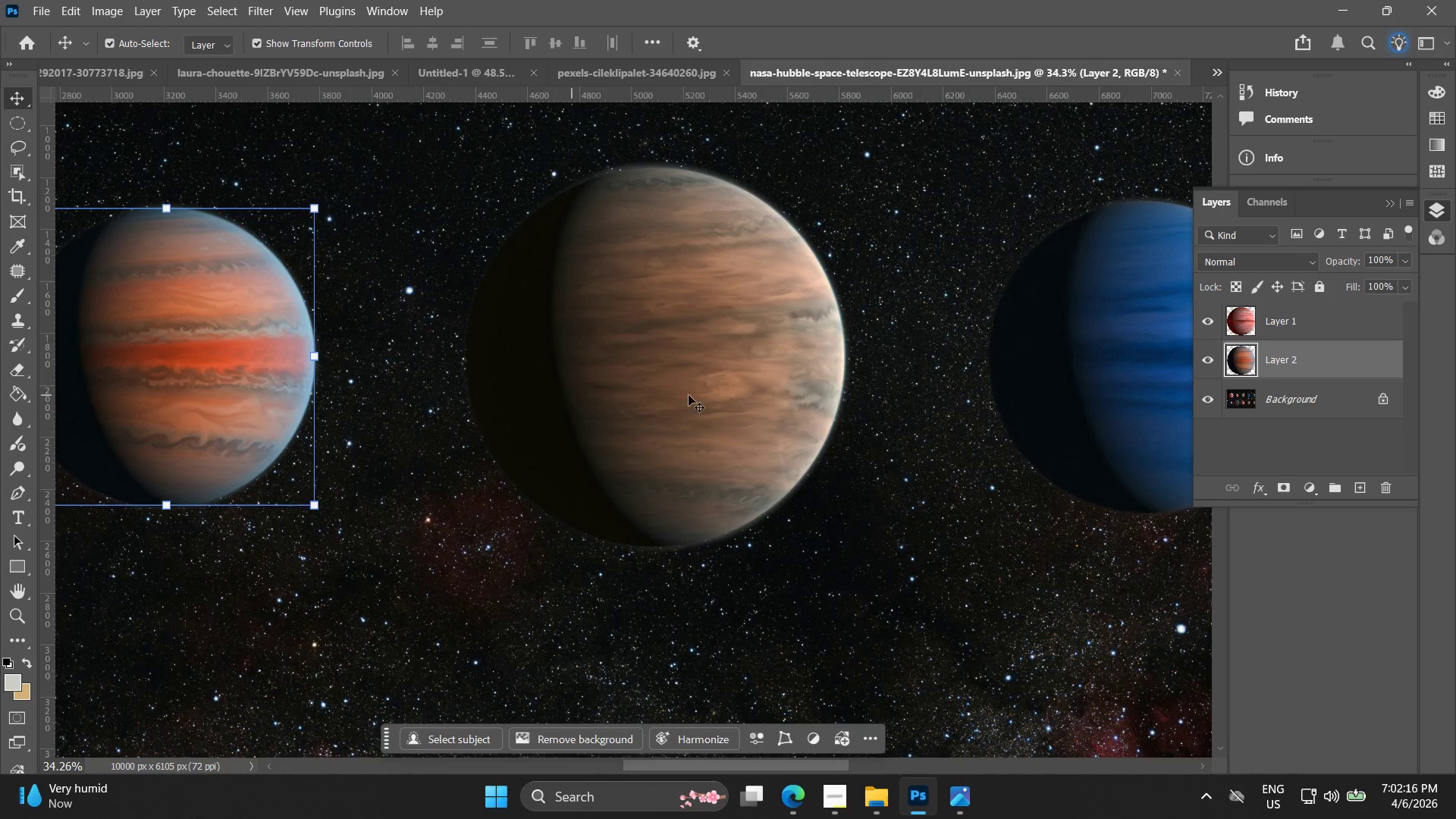 
hold_key(key=Space, duration=15.91)
 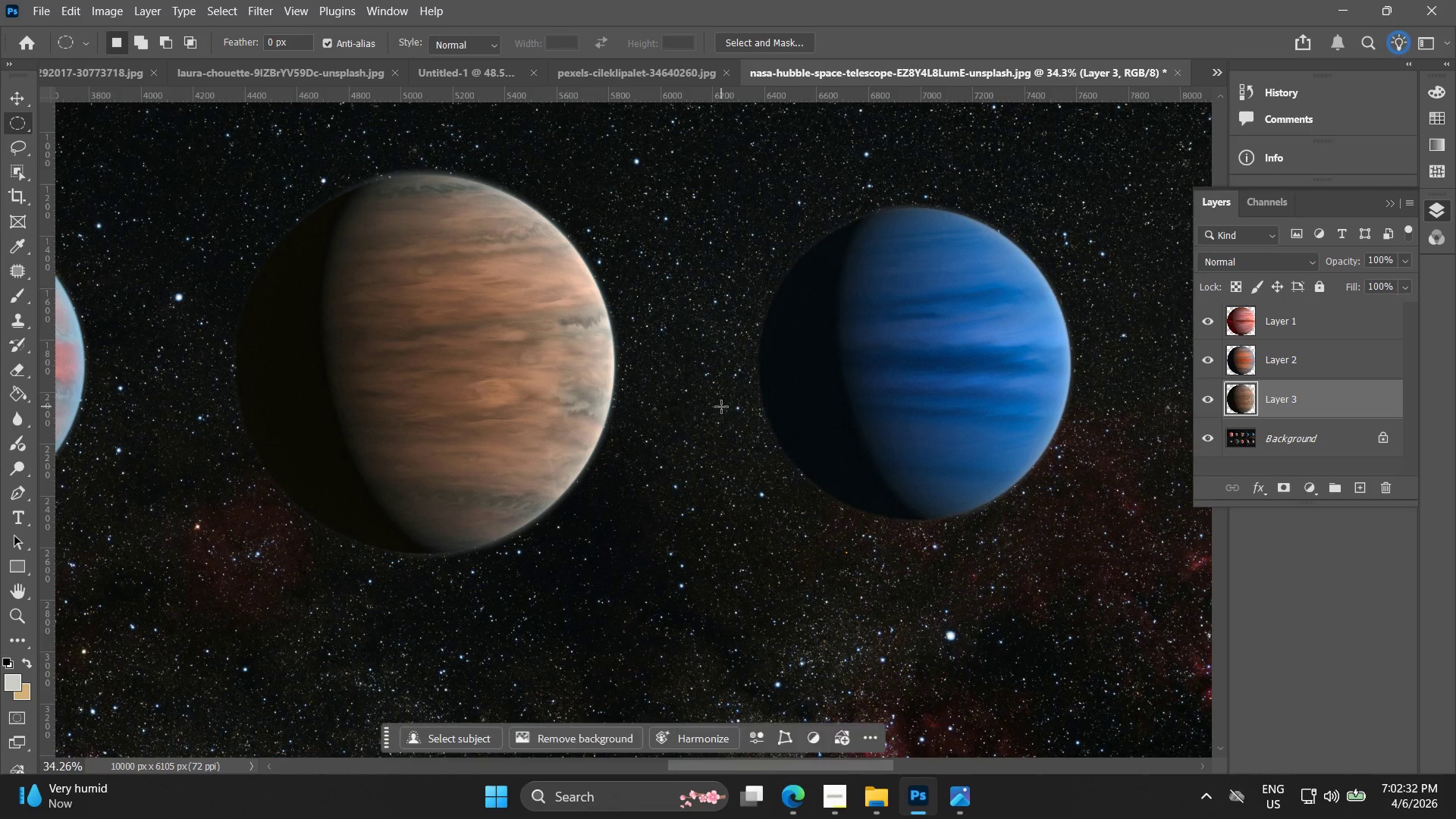 
hold_key(key=ShiftLeft, duration=1.81)
hold_key(key=AltLeft, duration=1.5)
left_click_drag(start_coordinate=[668, 380], to_coordinate=[898, 547])
 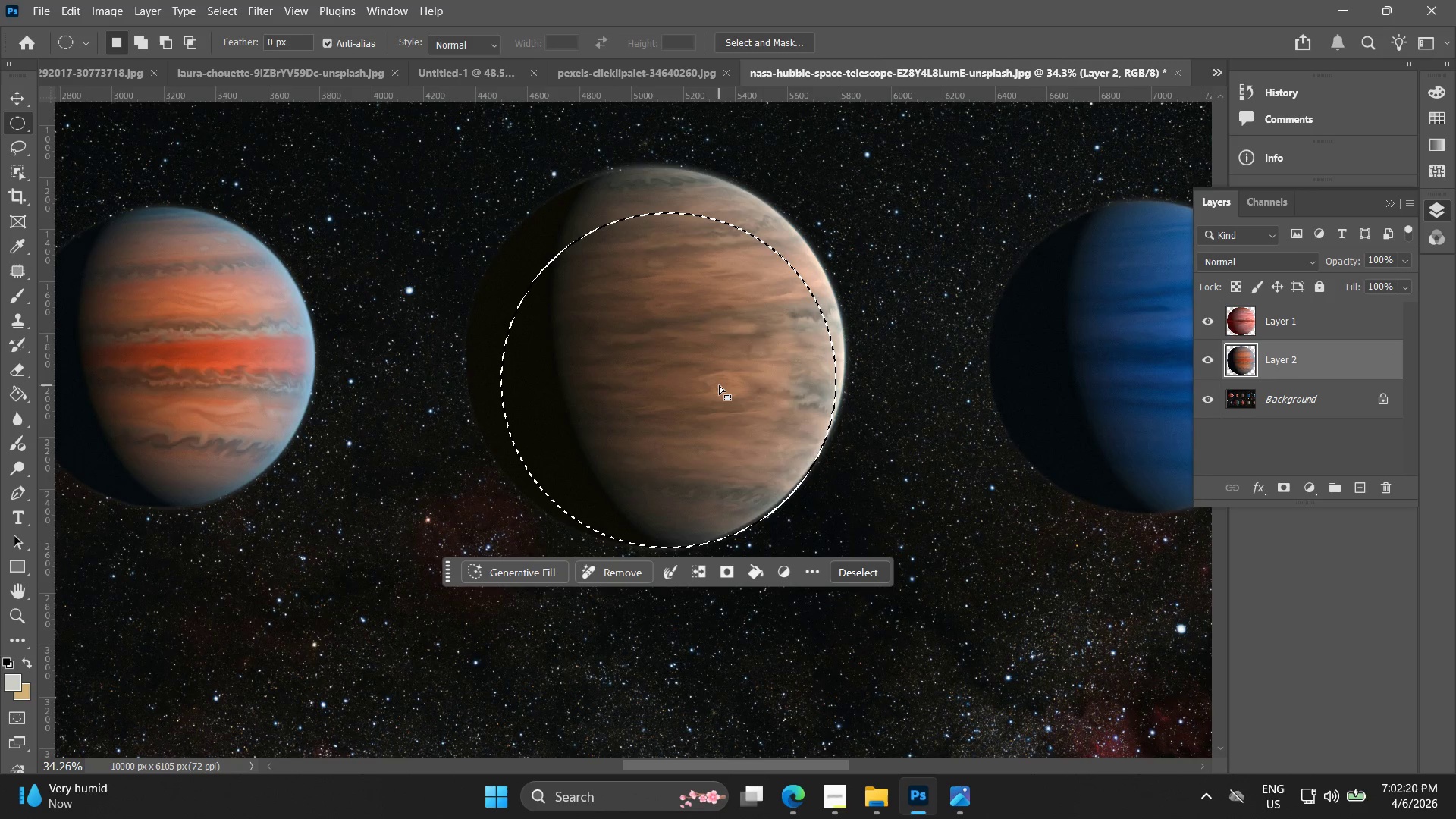 
key(Alt+Shift+AltLeft)
 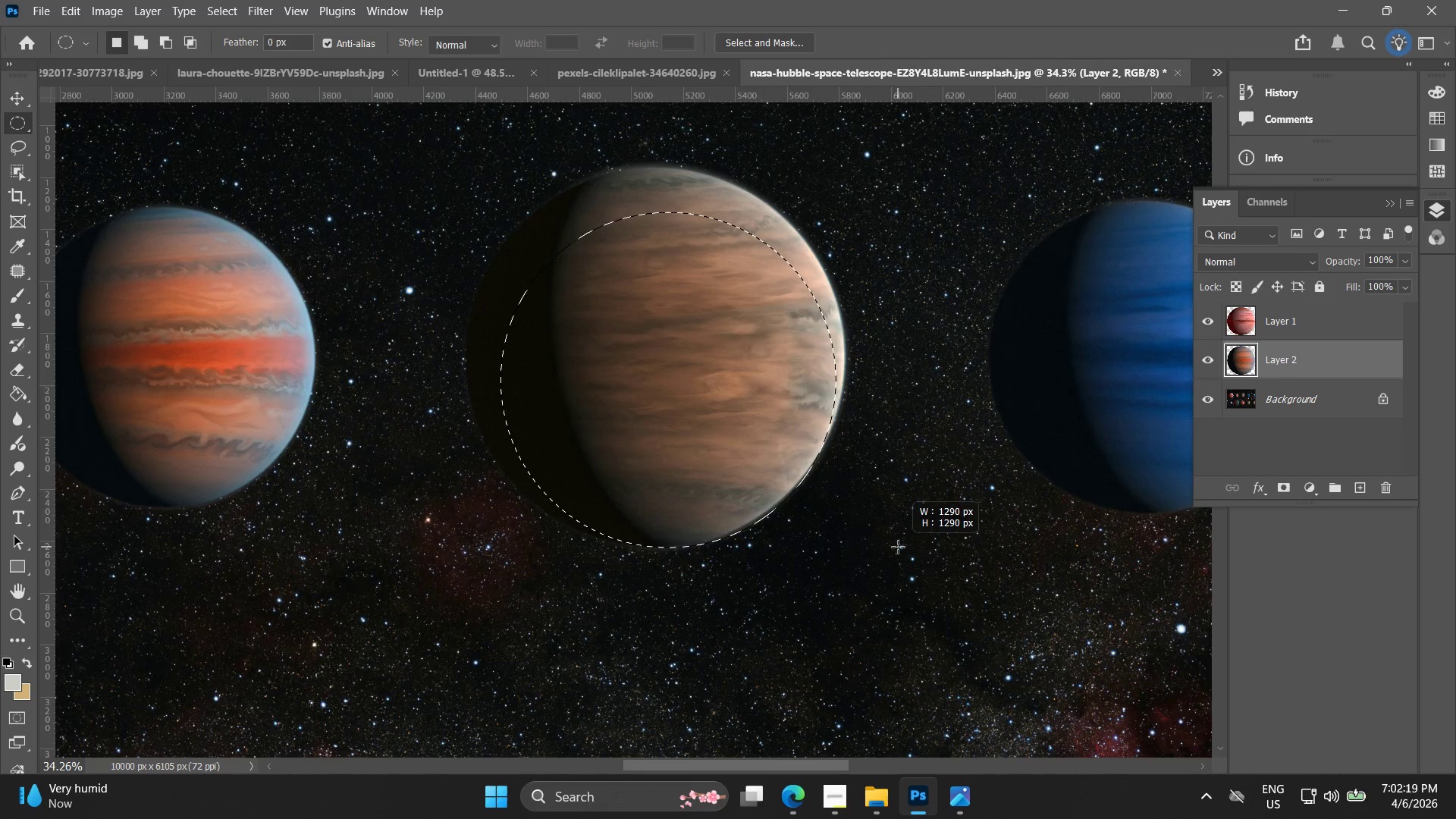 
key(Alt+Shift+AltLeft)
 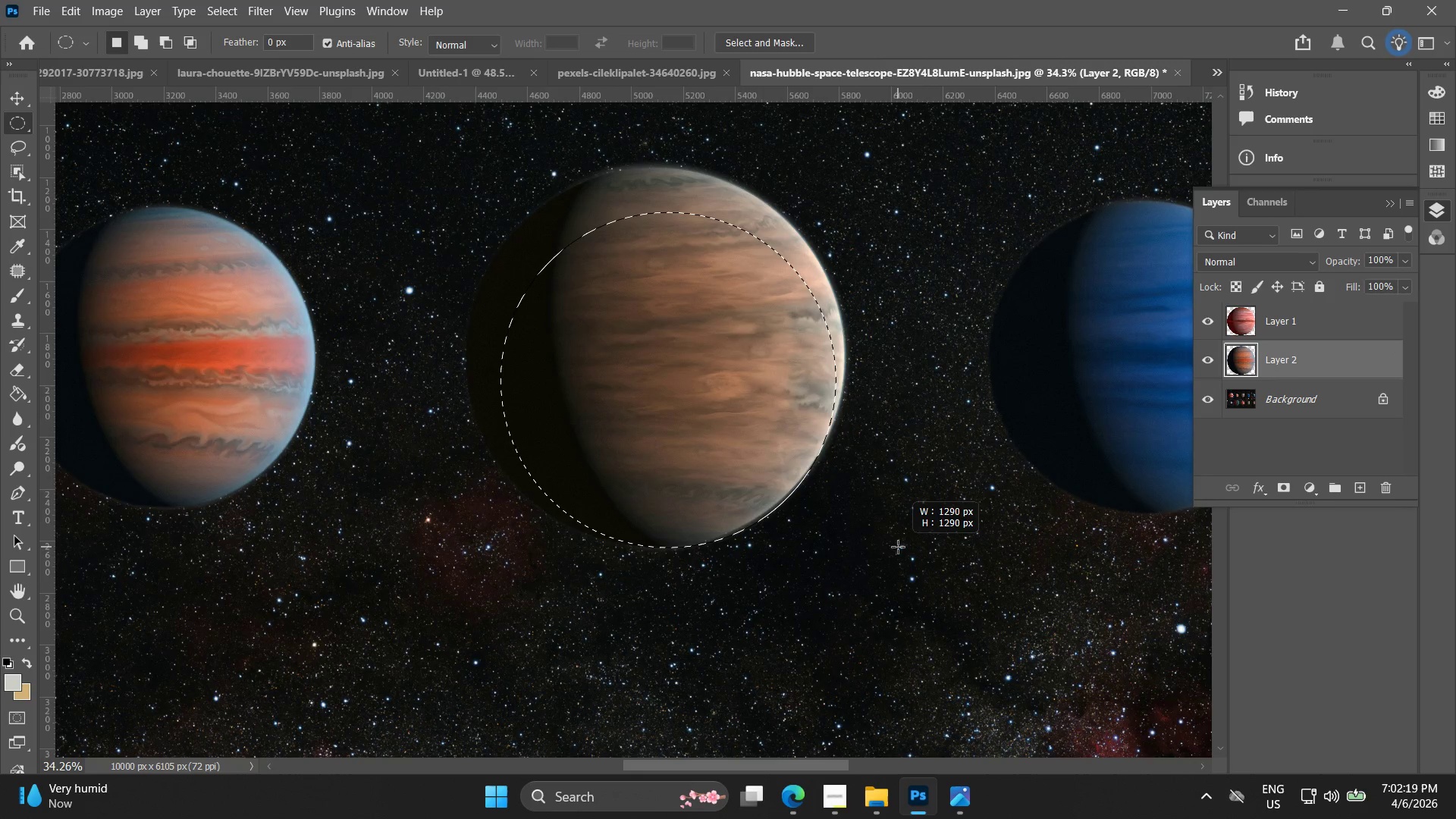 
key(Alt+Shift+AltLeft)
 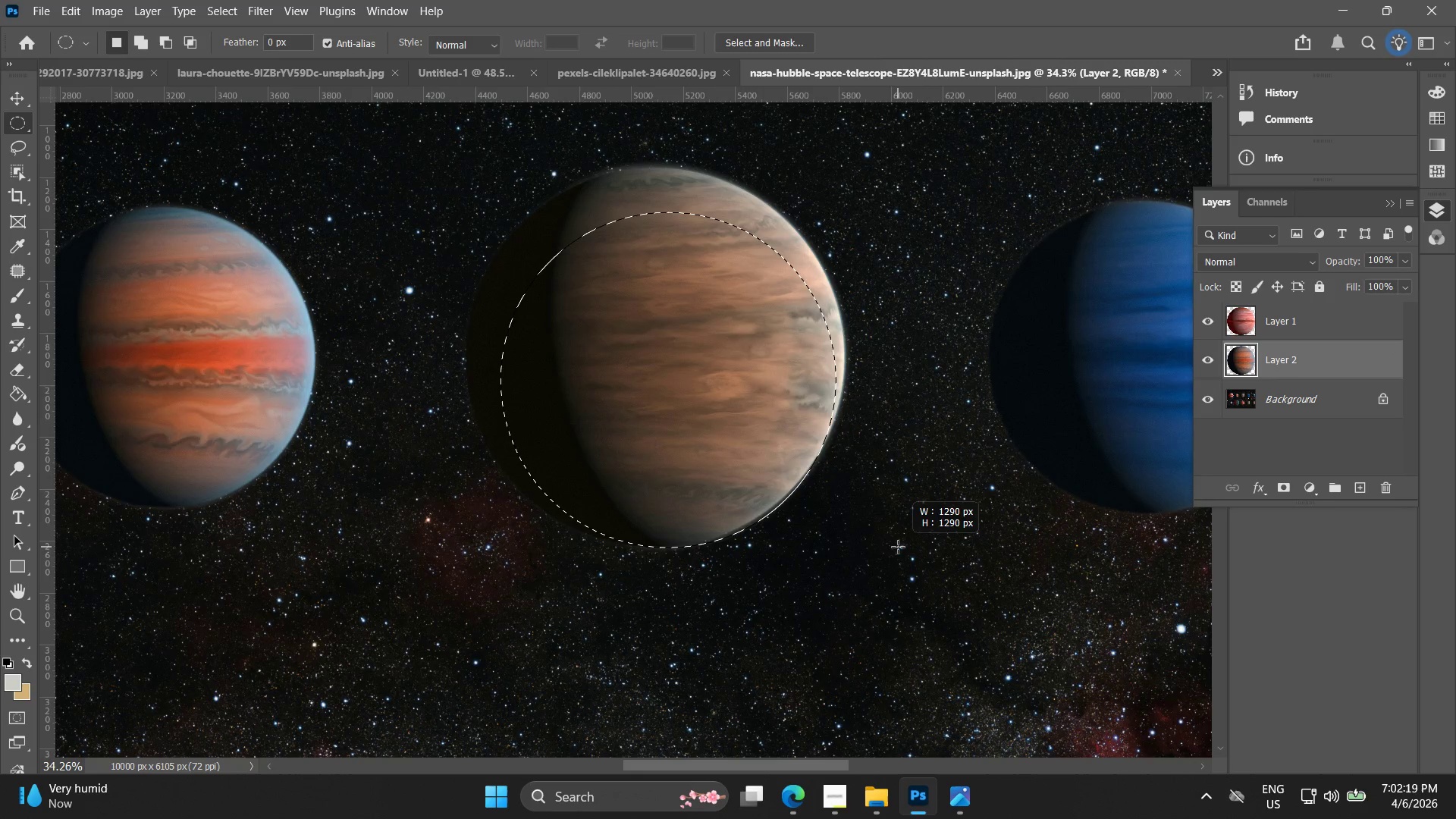 
key(Alt+Shift+AltLeft)
 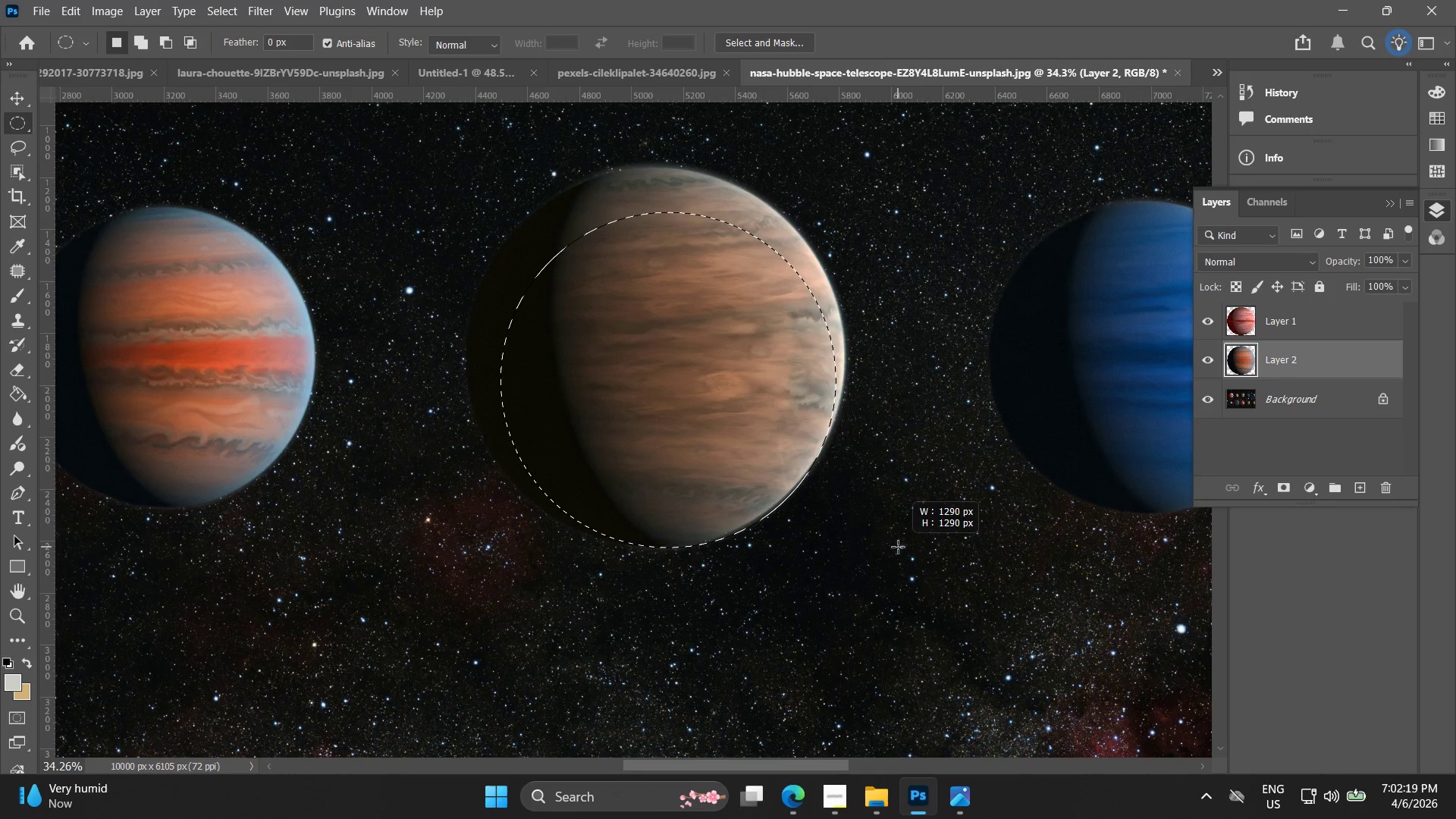 
key(Alt+Shift+AltLeft)
 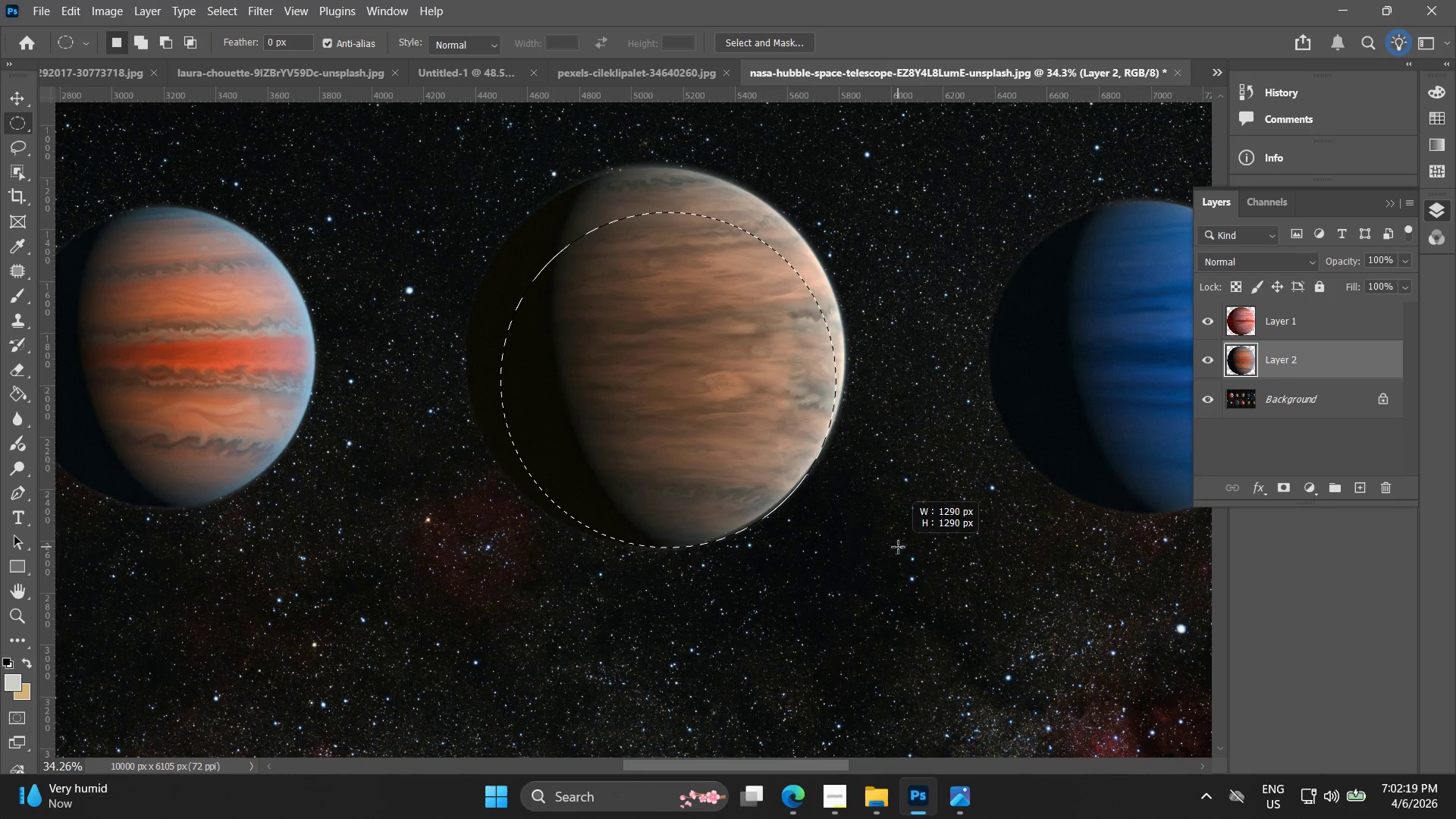 
key(Alt+Shift+AltLeft)
 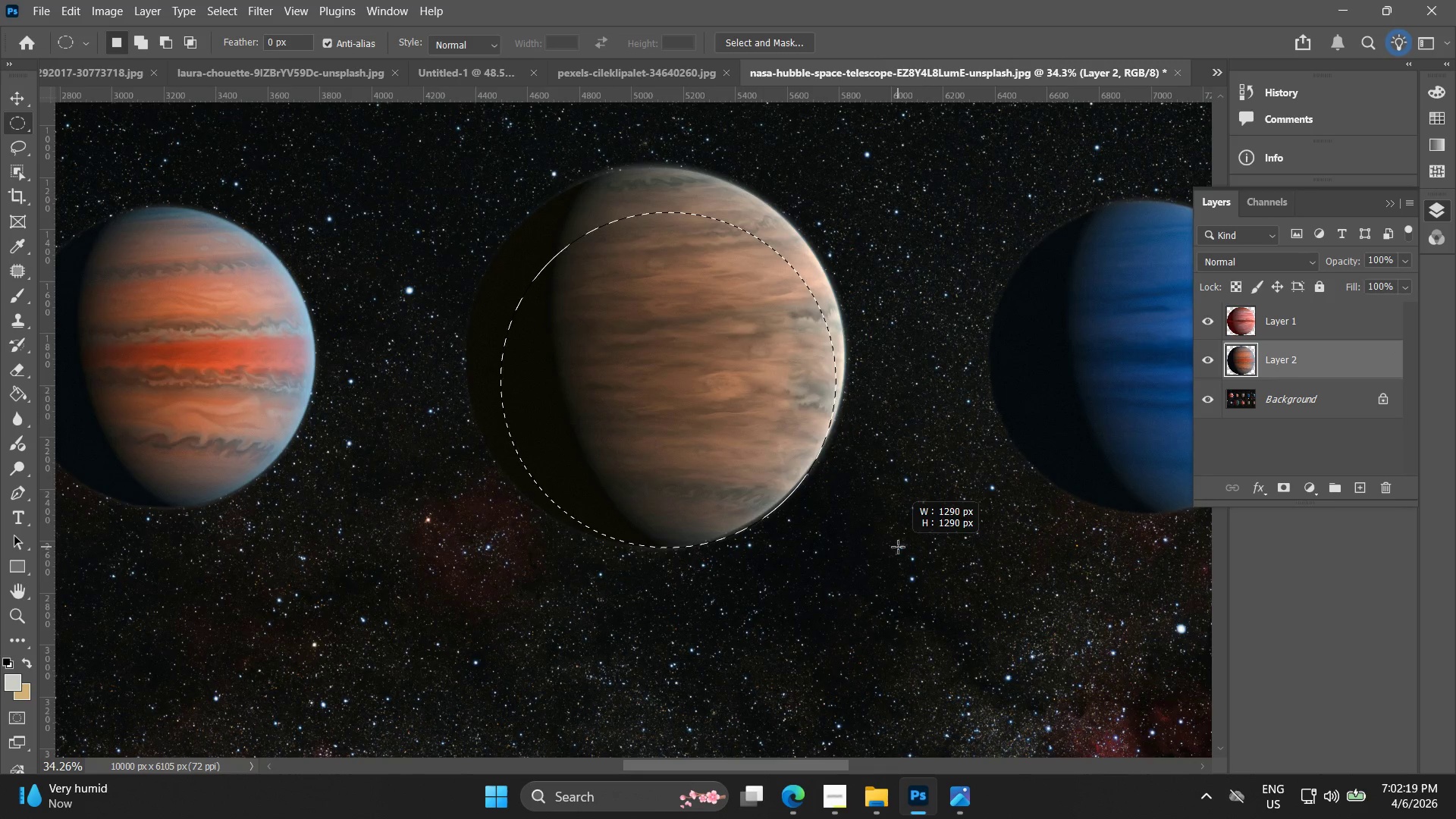 
key(Alt+Shift+AltLeft)
 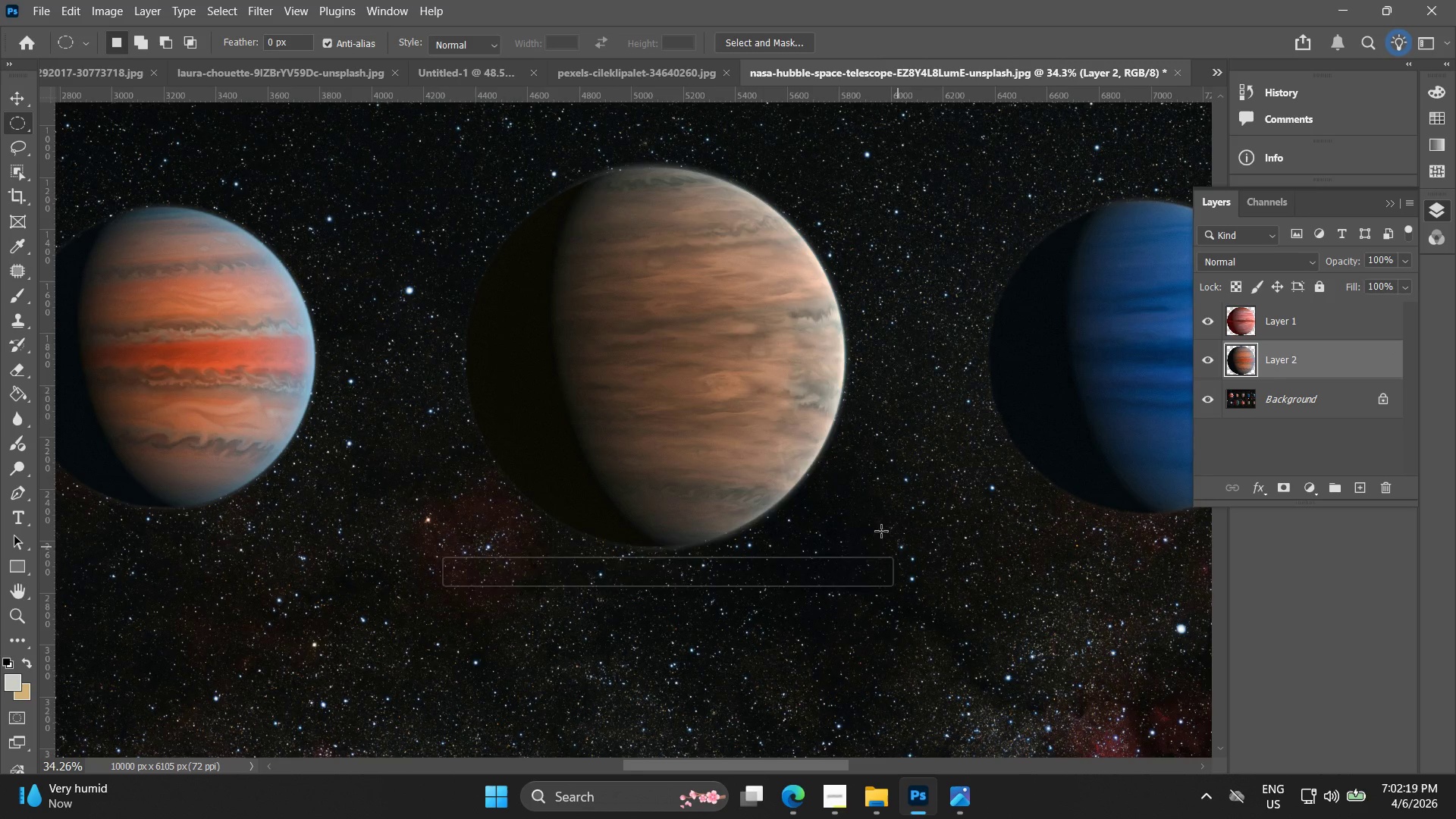 
key(Alt+Shift+AltLeft)
 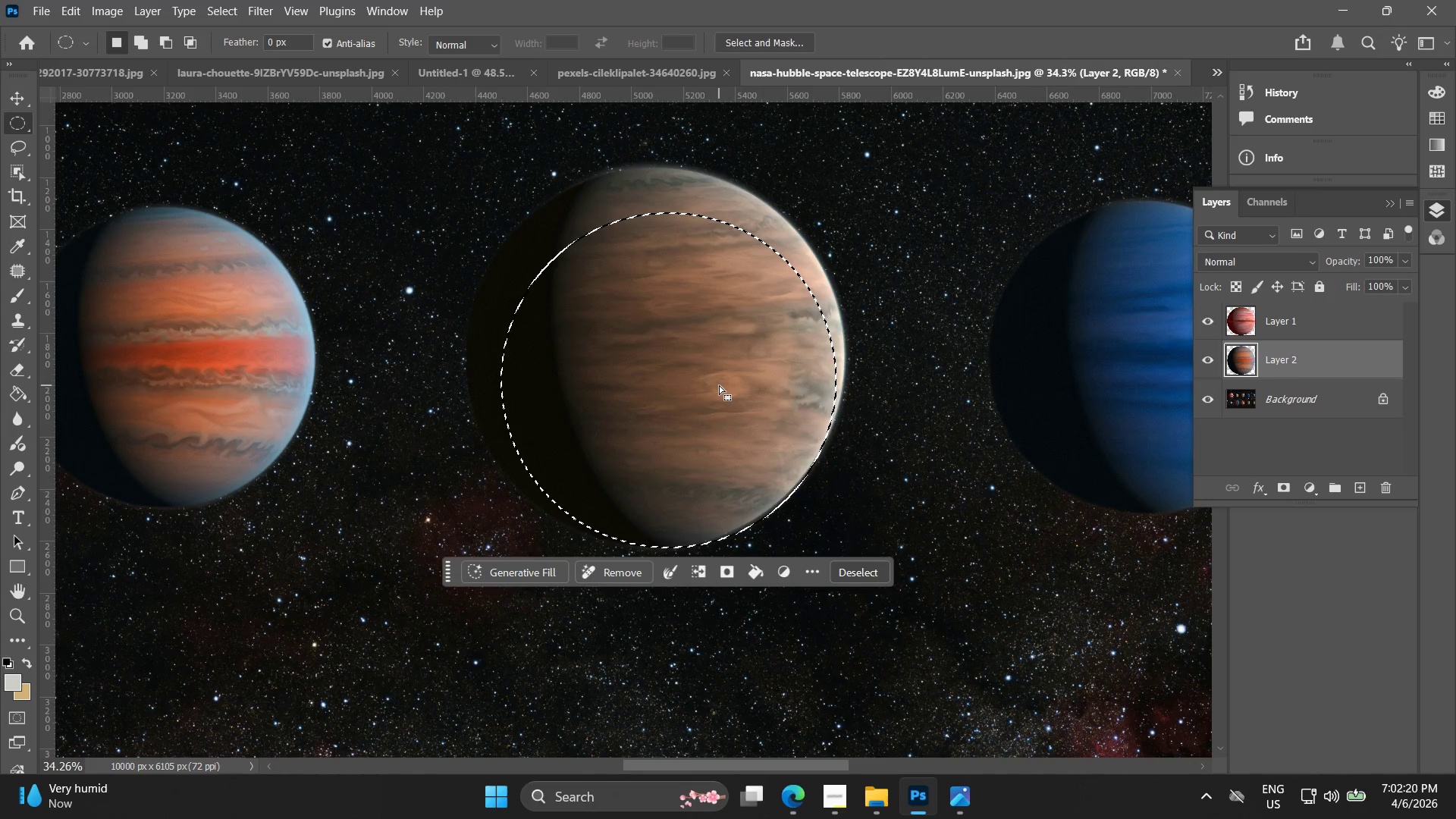 
key(Control+ControlLeft)
 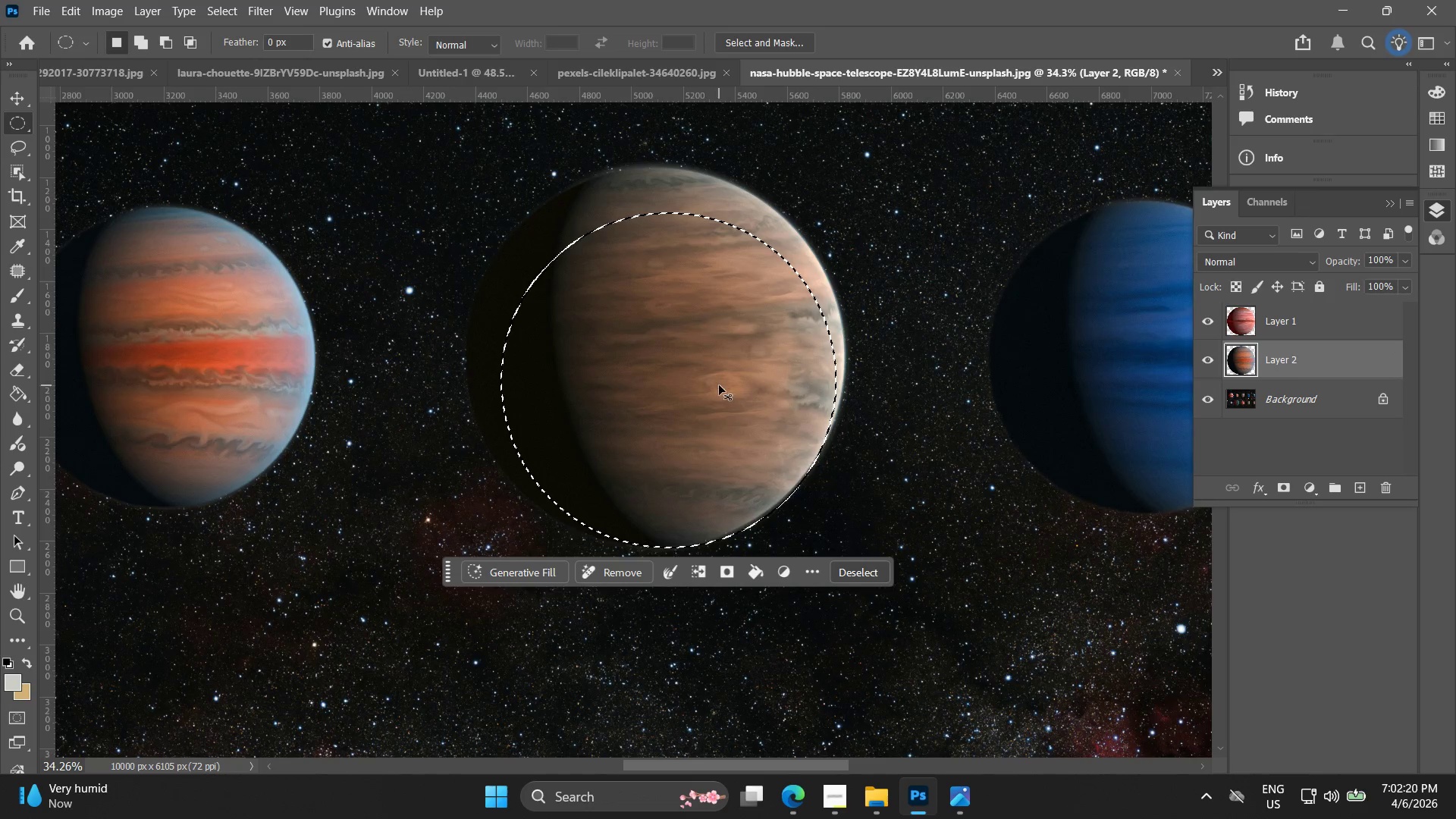 
key(Control+Z)
 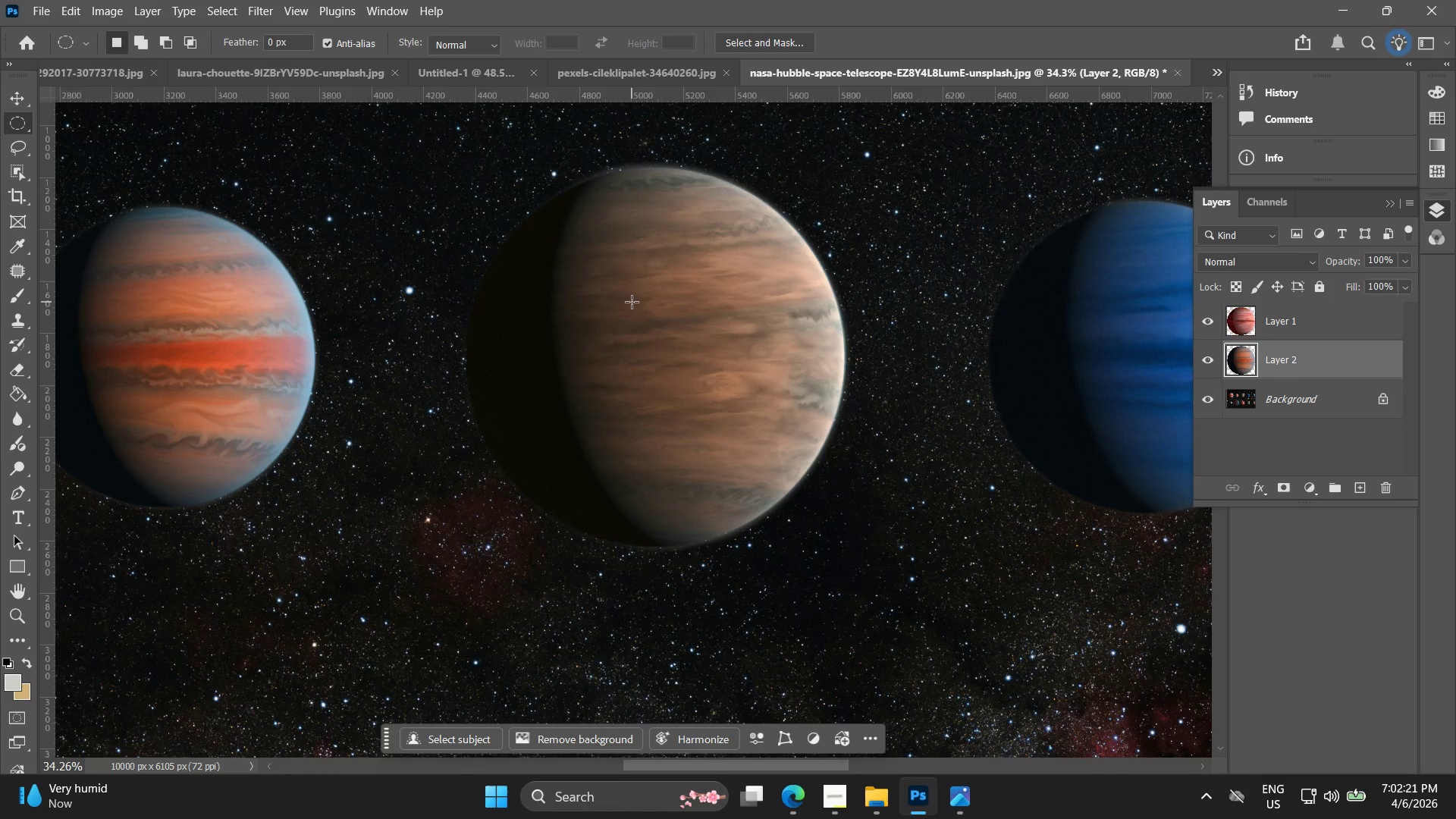 
hold_key(key=ShiftLeft, duration=4.47)
hold_key(key=AltLeft, duration=1.5)
left_click_drag(start_coordinate=[661, 356], to_coordinate=[877, 545])
 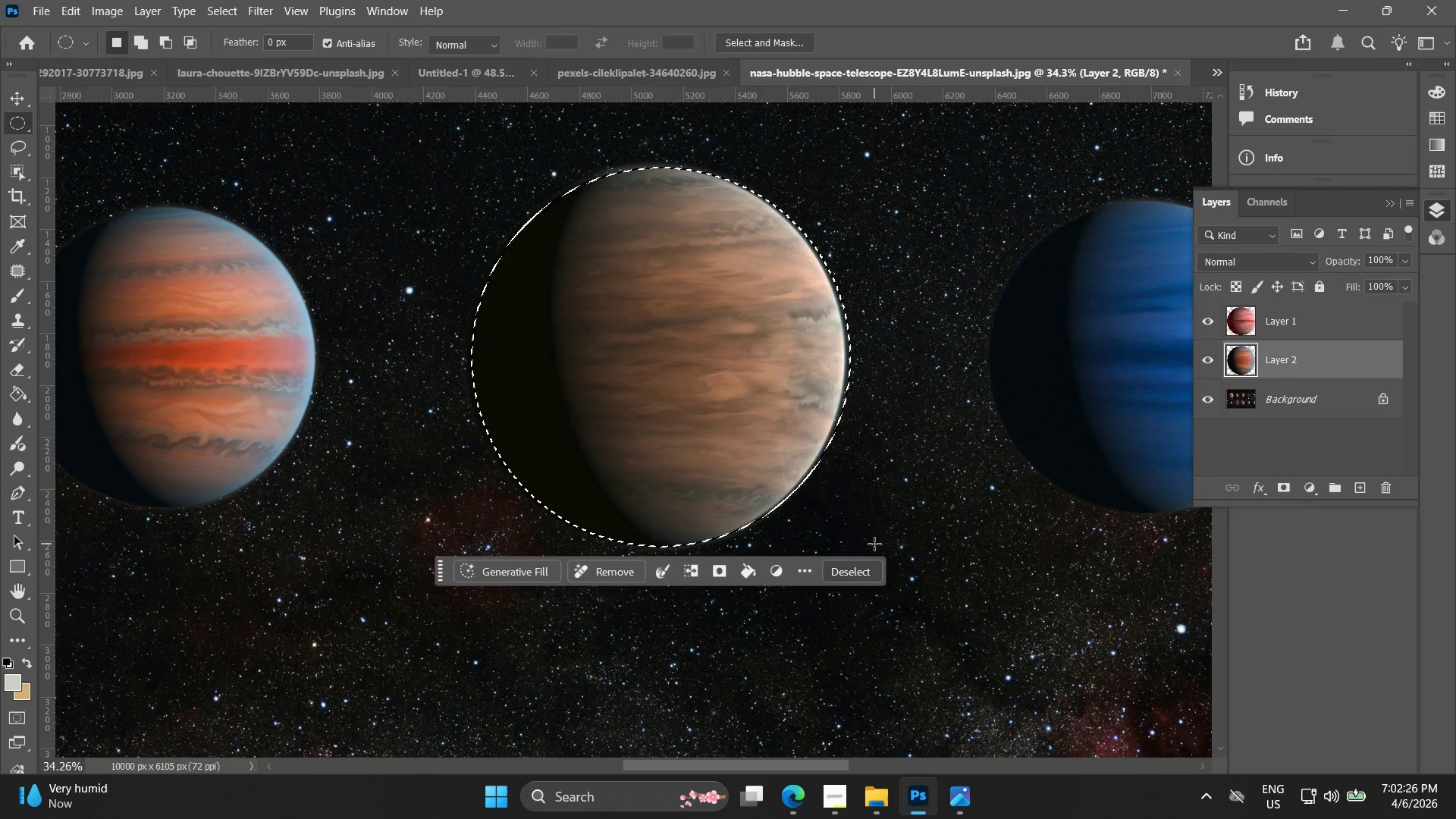 
hold_key(key=AltLeft, duration=1.52)
 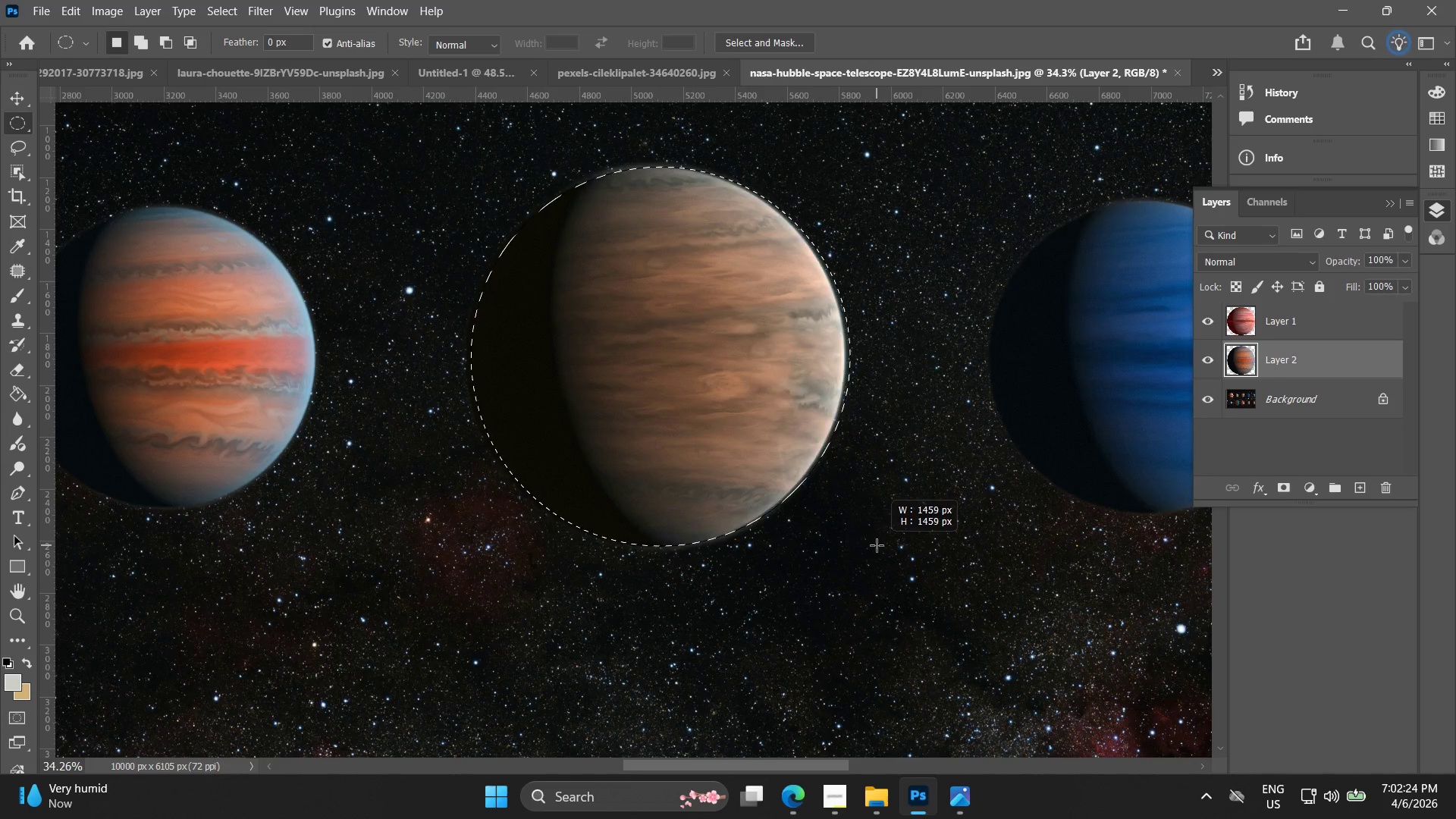 
hold_key(key=AltLeft, duration=1.39)
 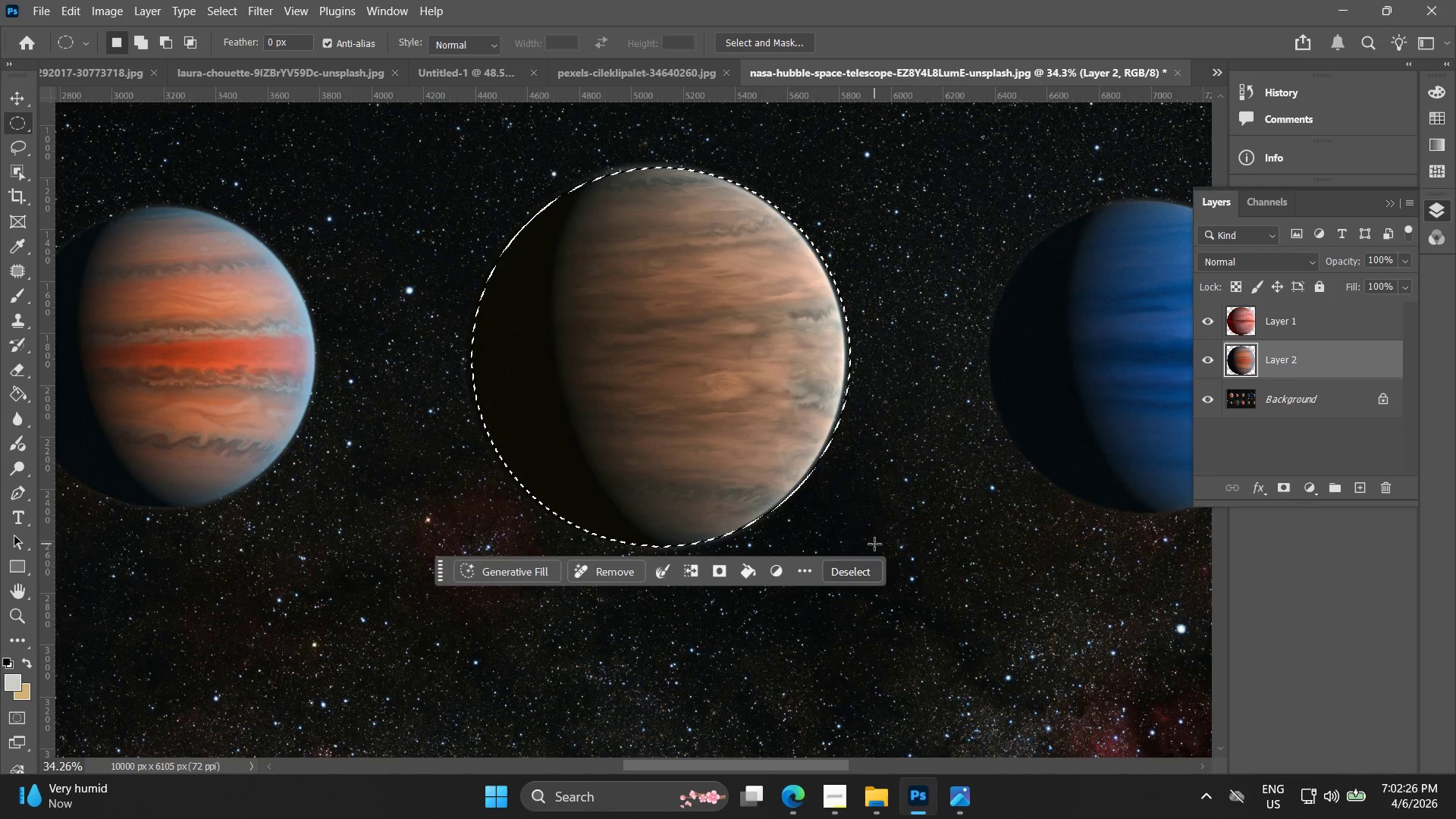 
hold_key(key=AltLeft, duration=6.8)
 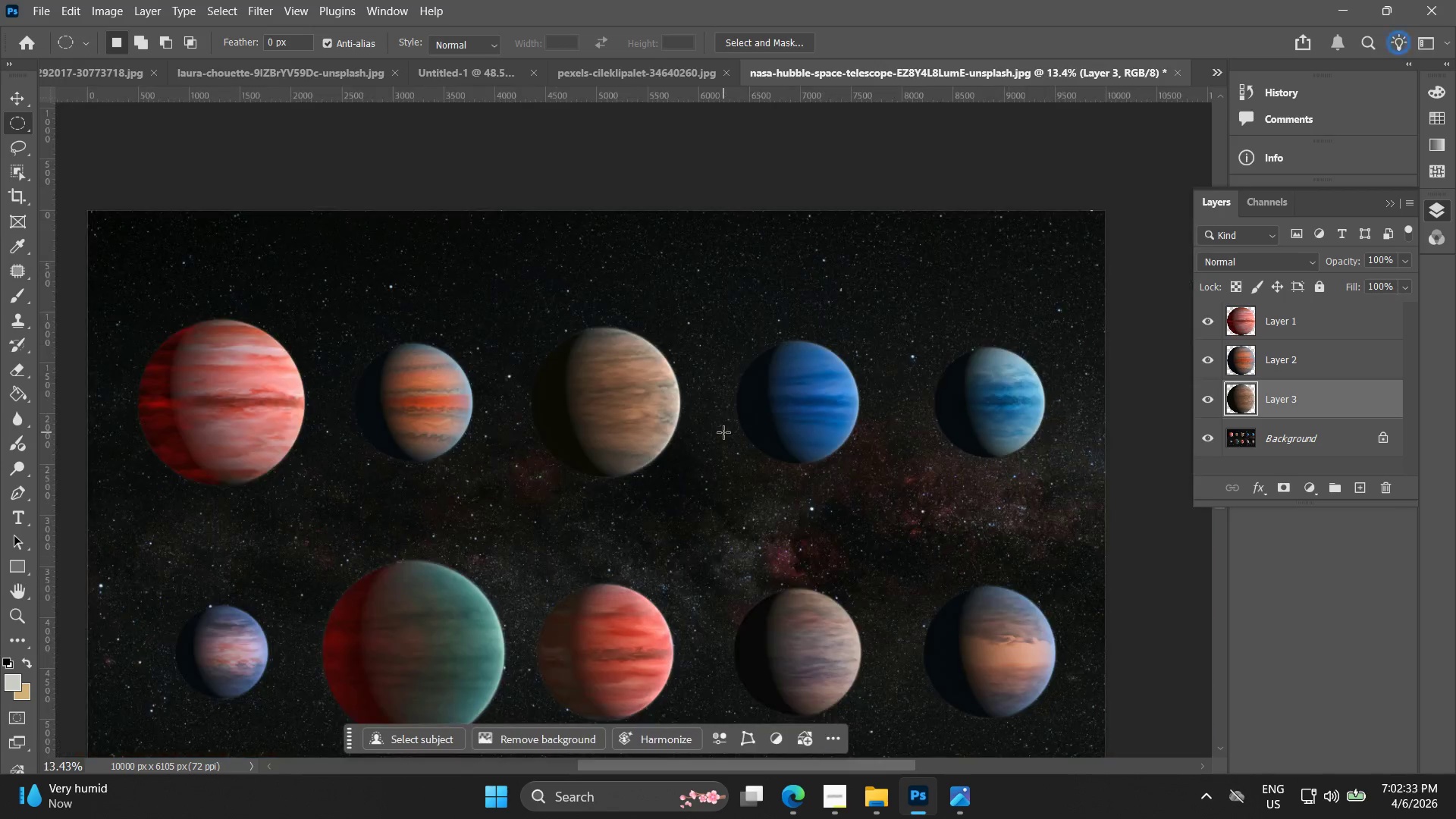 
key(ArrowLeft)
 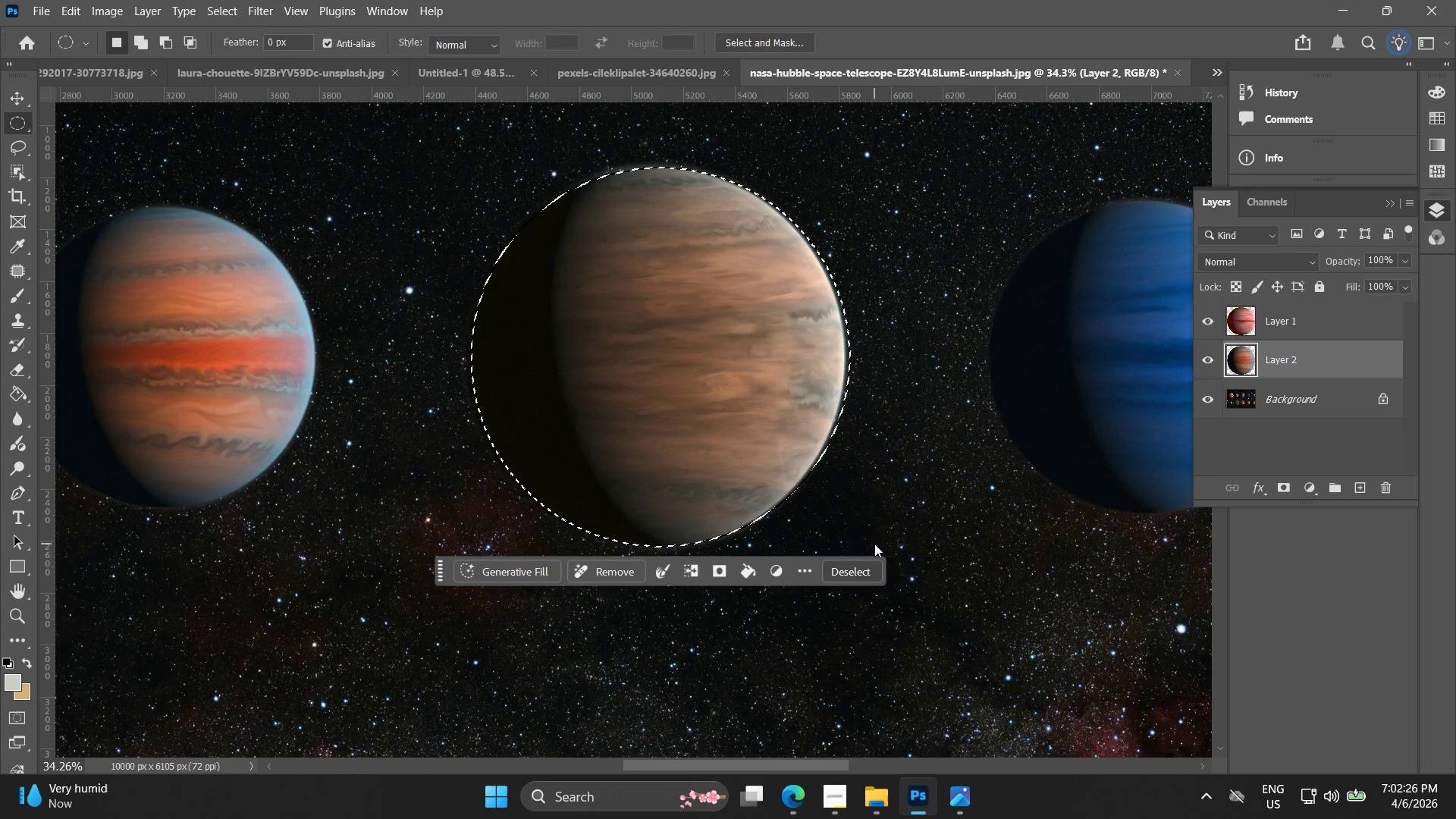 
key(ArrowLeft)
 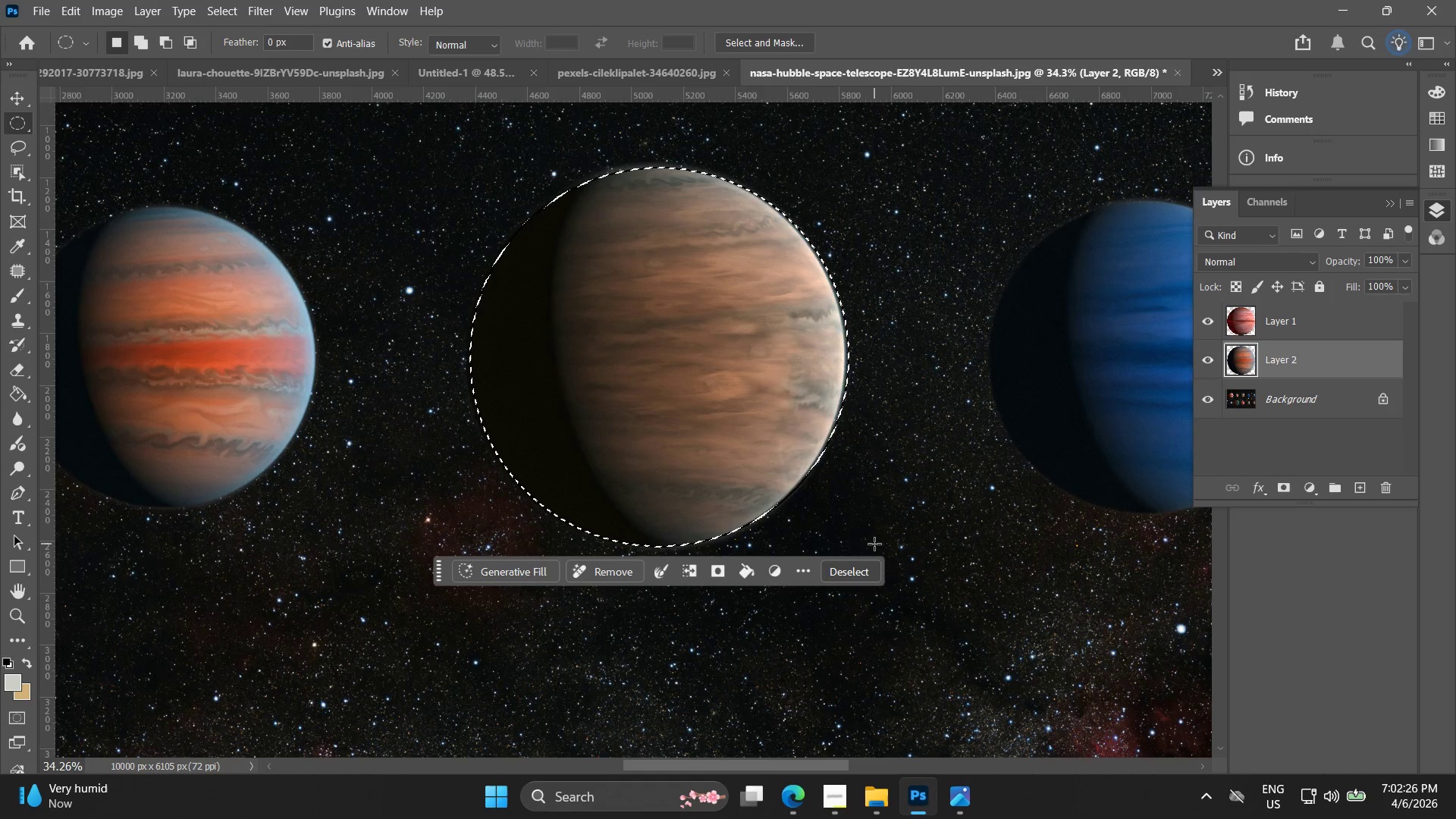 
key(ArrowLeft)
 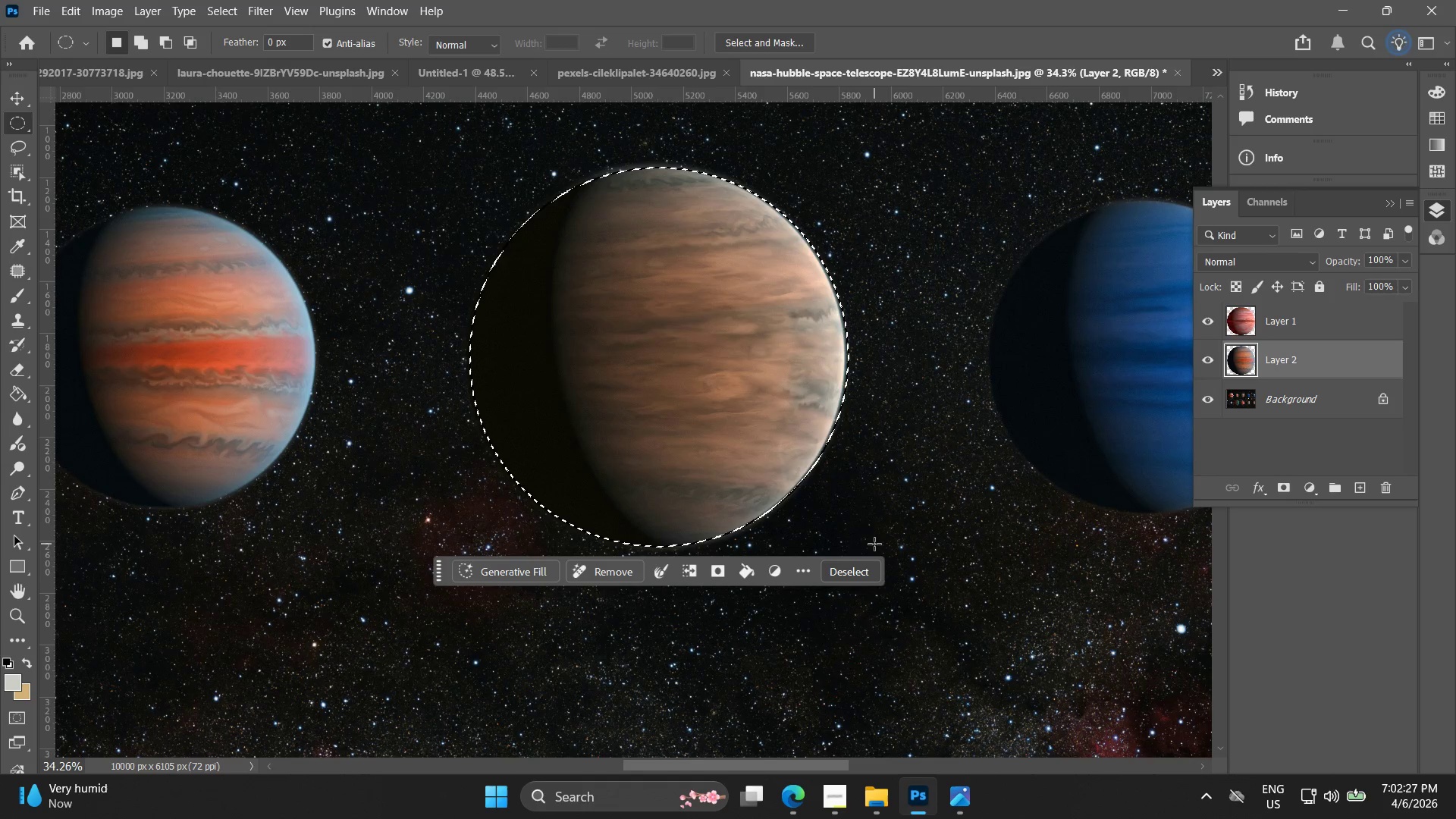 
key(ArrowLeft)
 